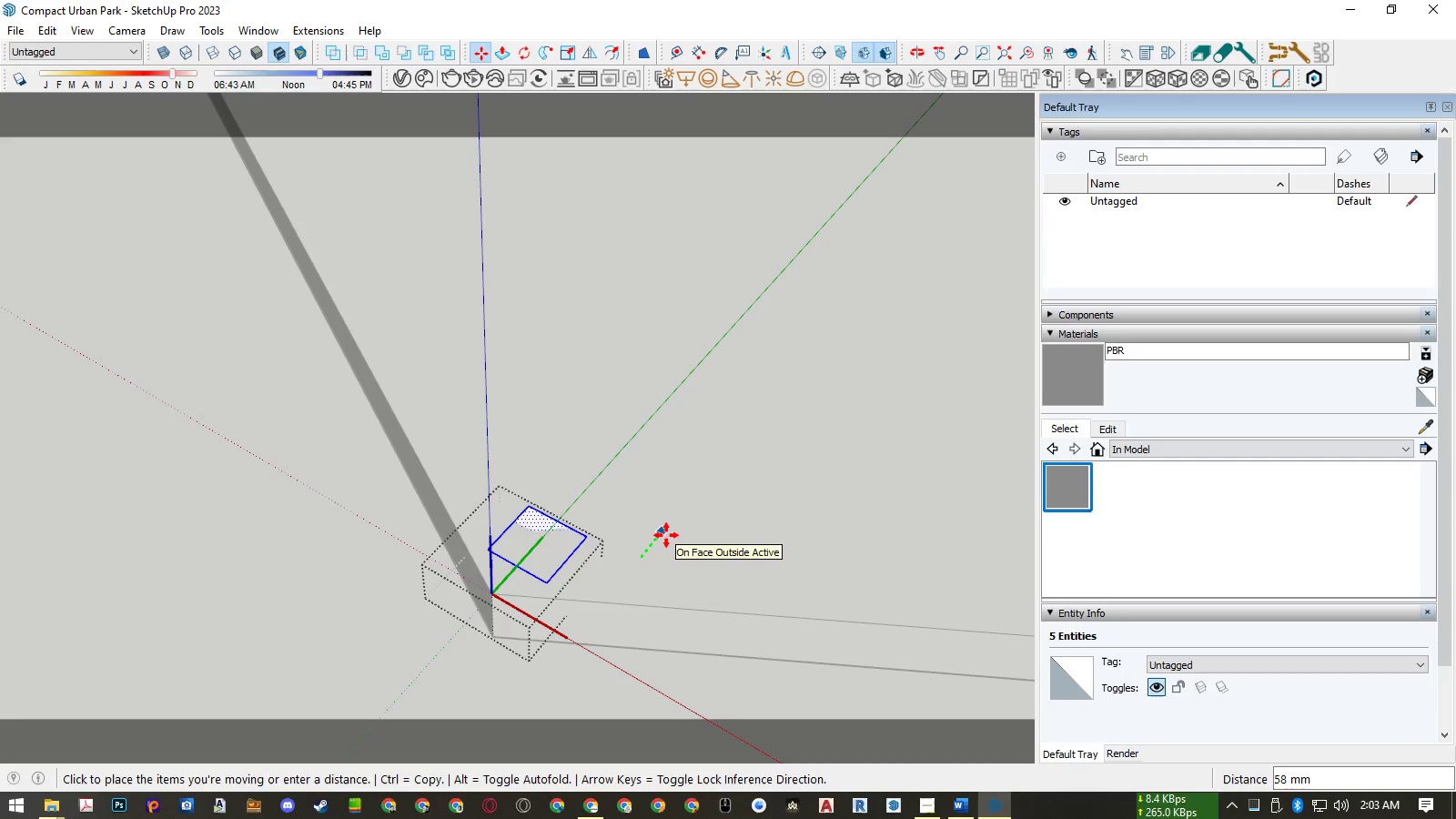 
key(Numpad1)
 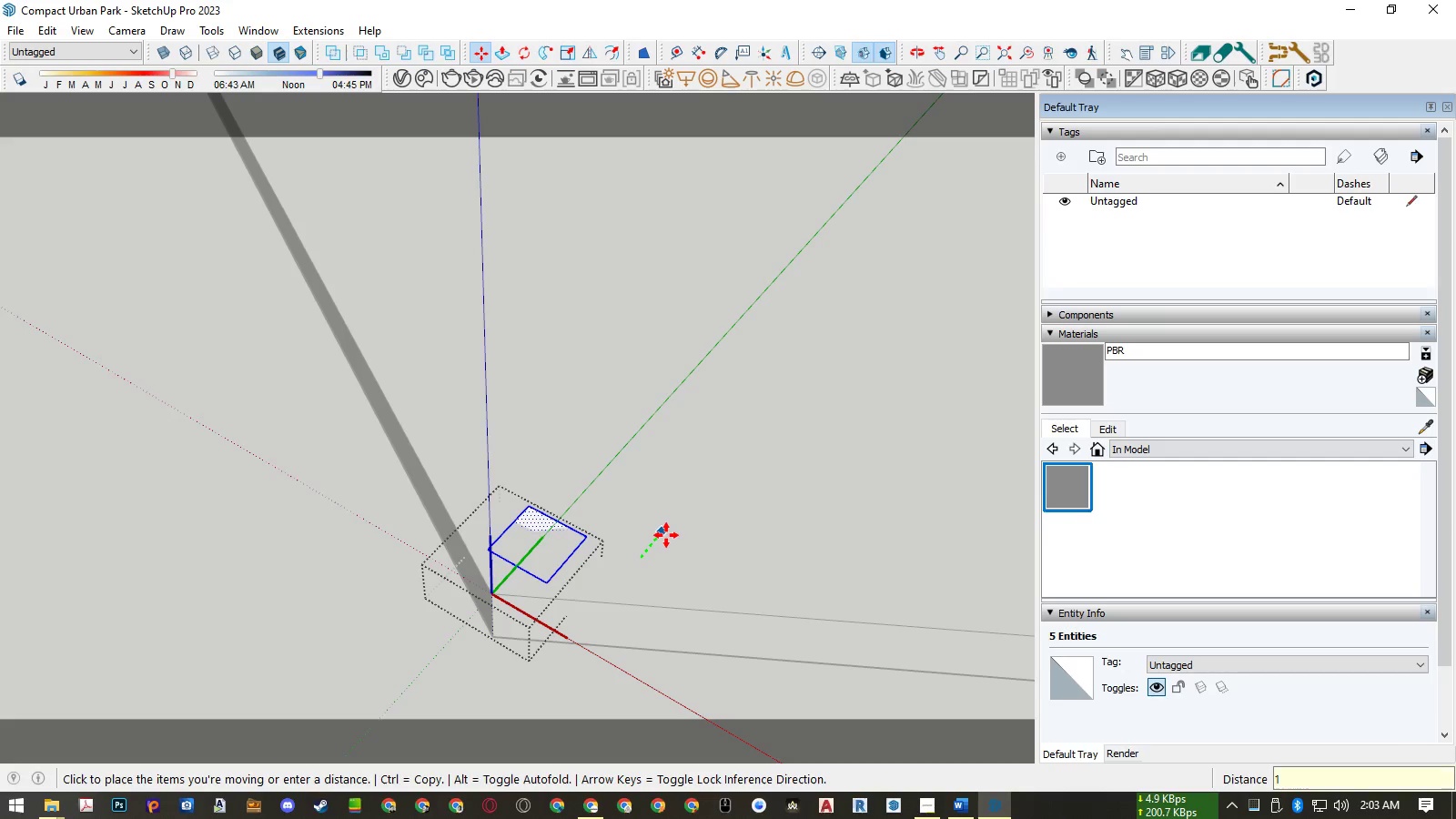 
key(Numpad0)
 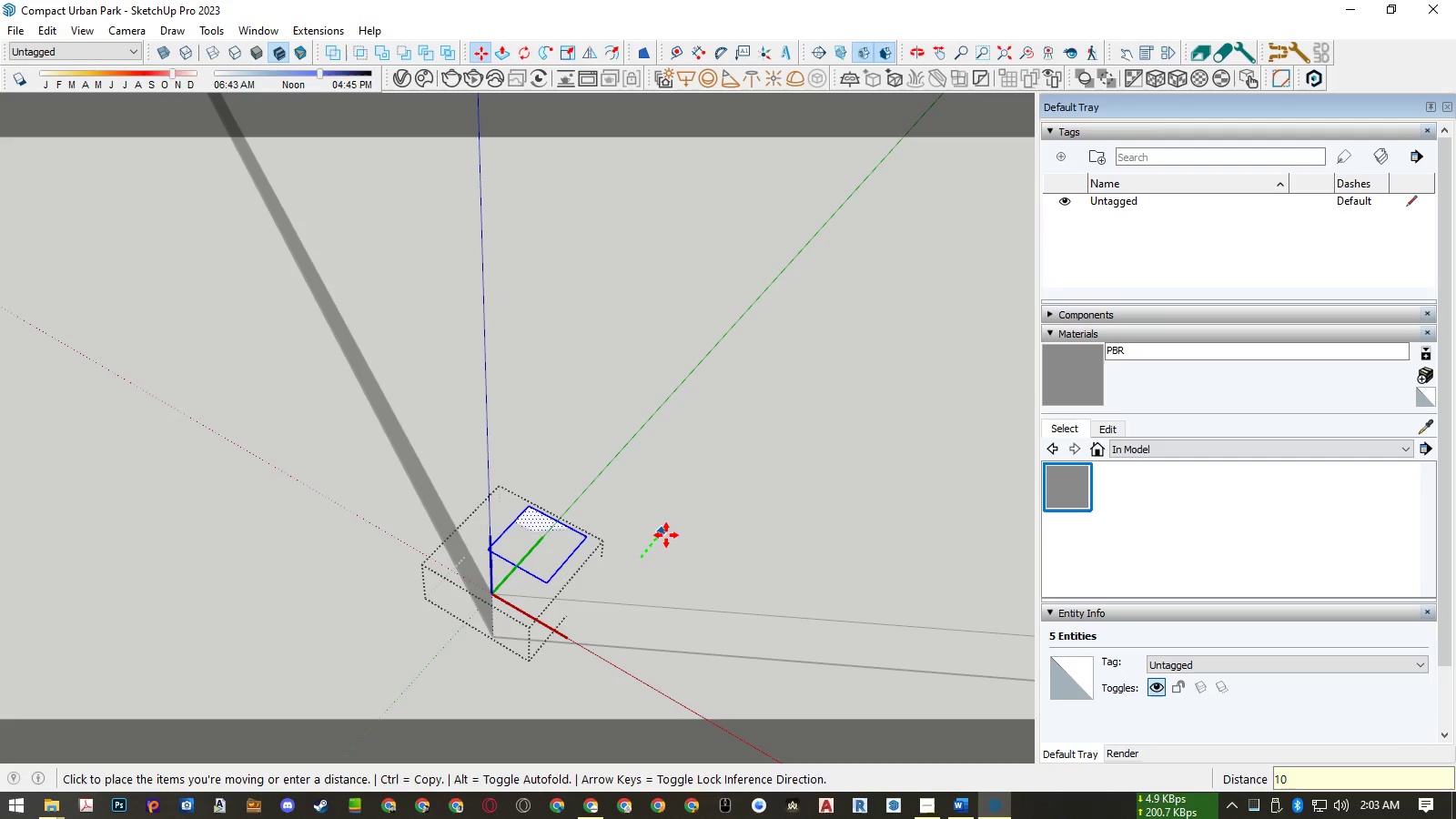 
key(Numpad0)
 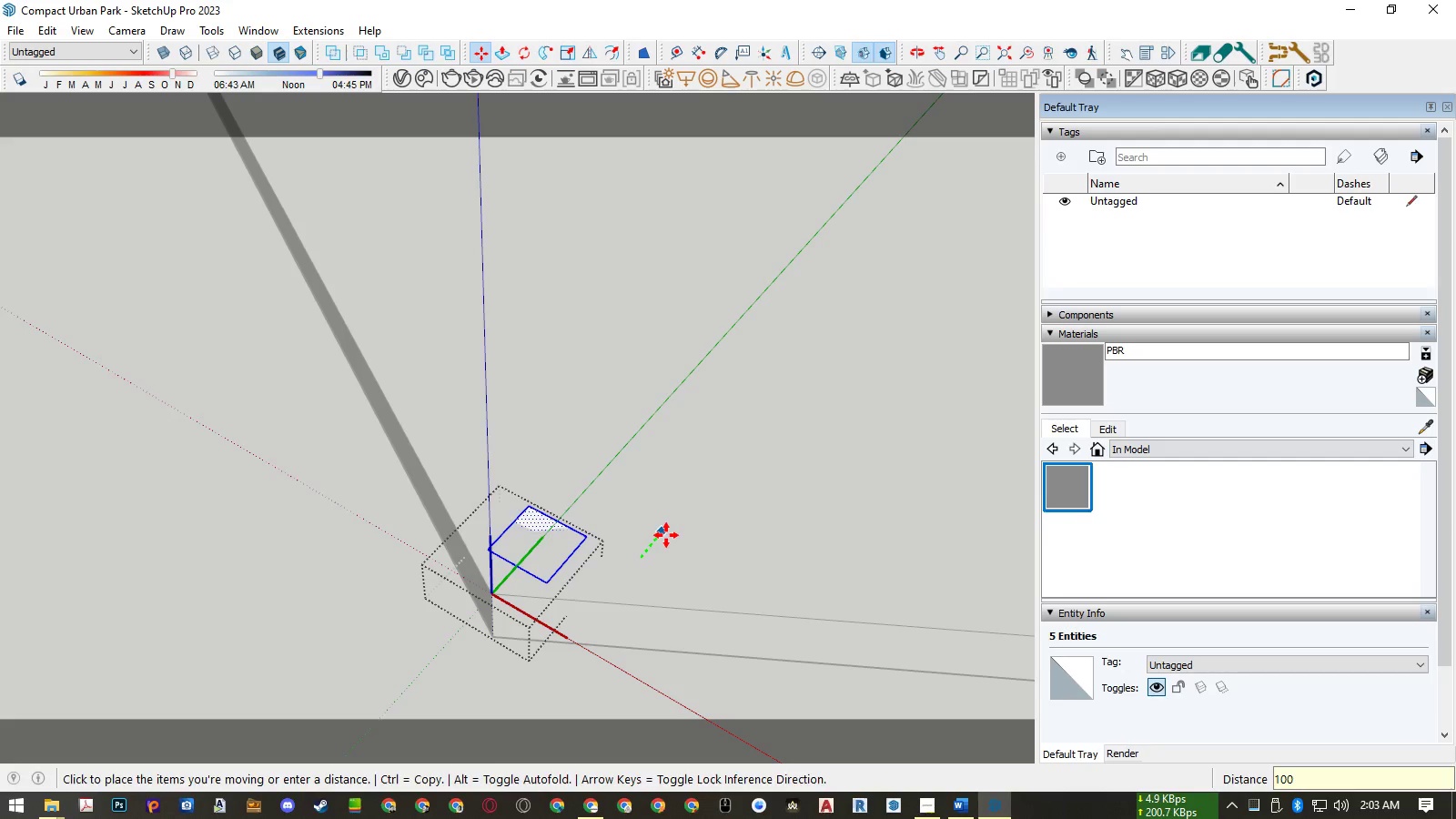 
key(NumpadEnter)
 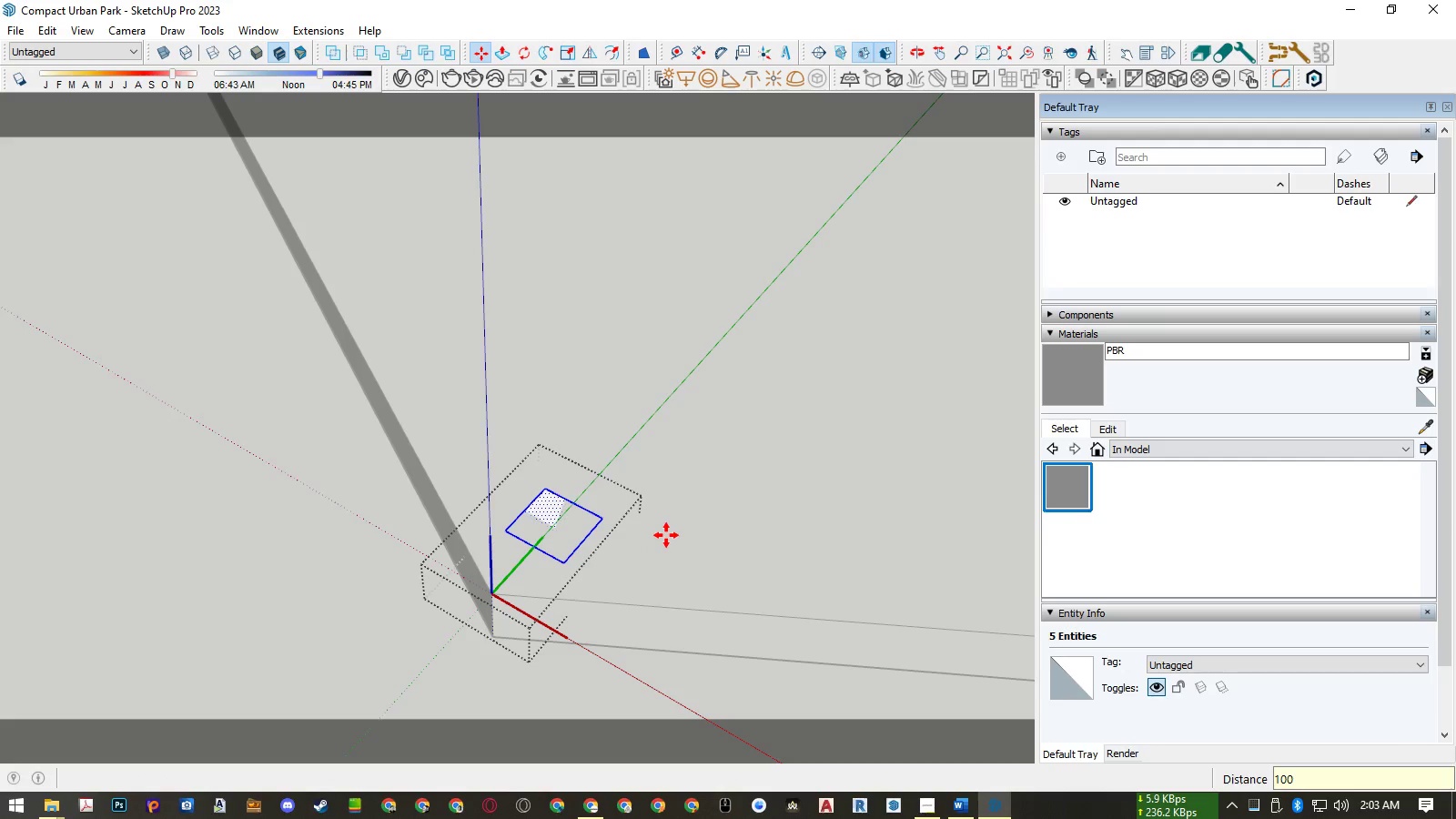 
key(Space)
 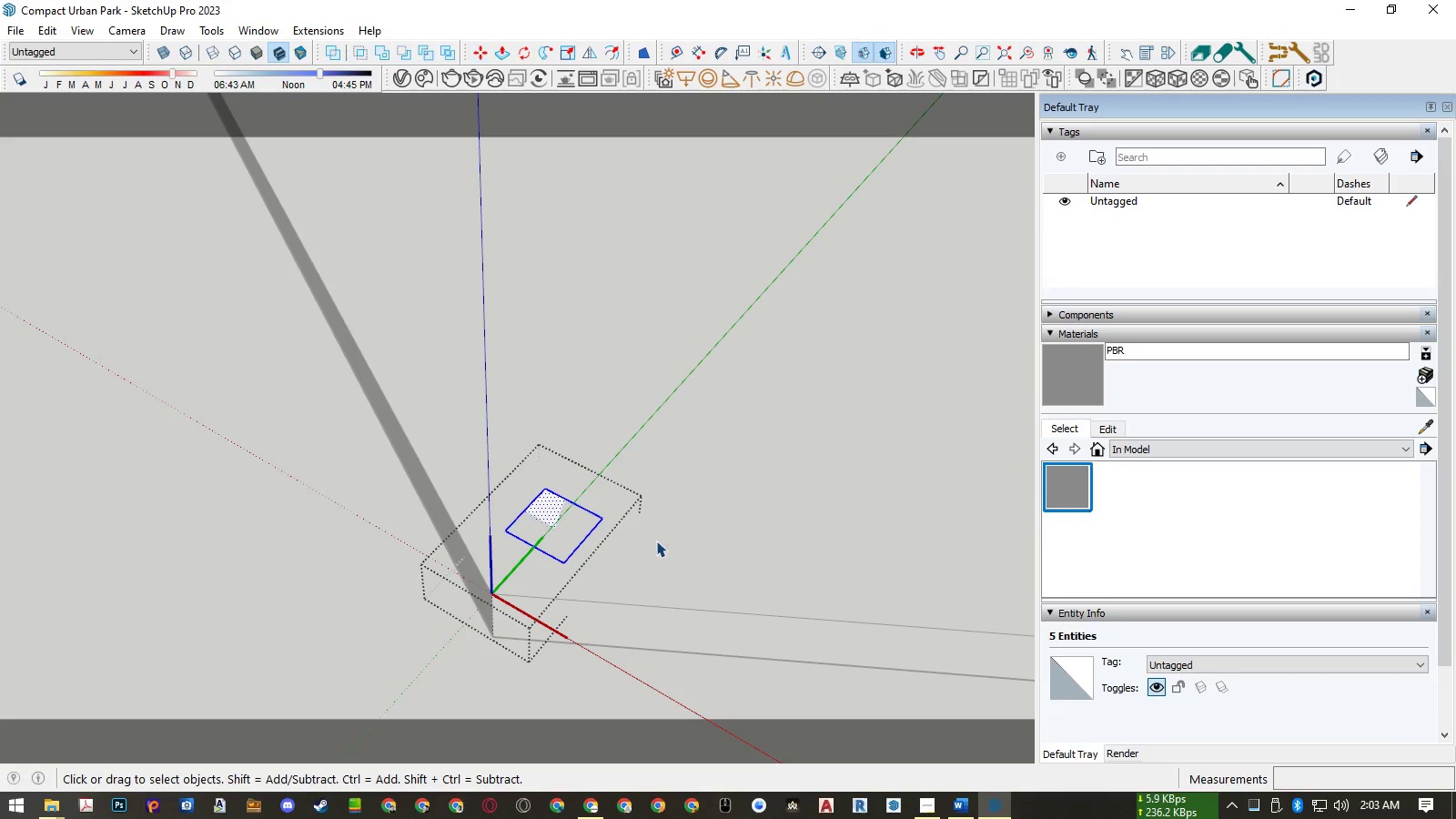 
key(Escape)
 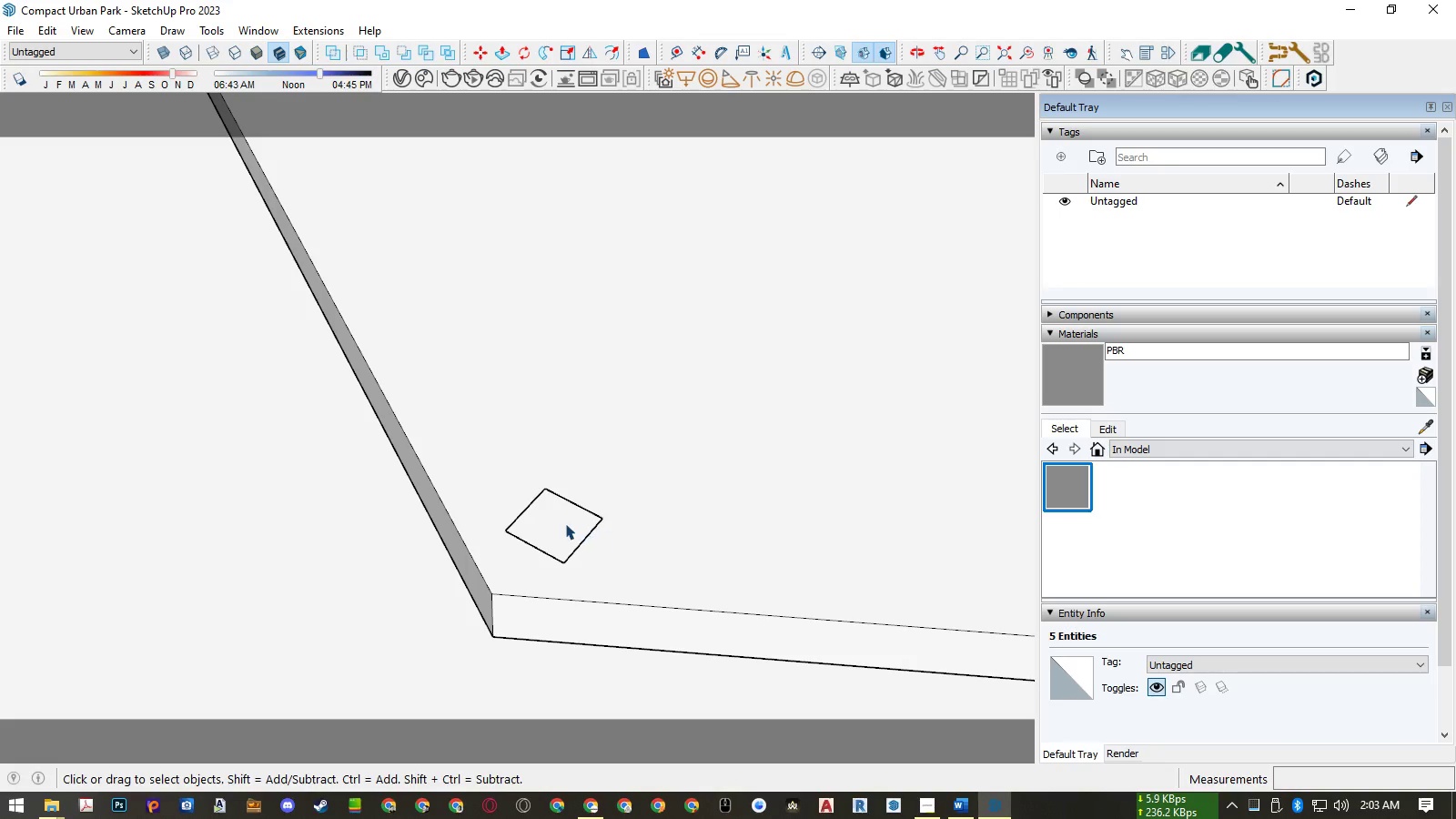 
left_click([565, 523])
 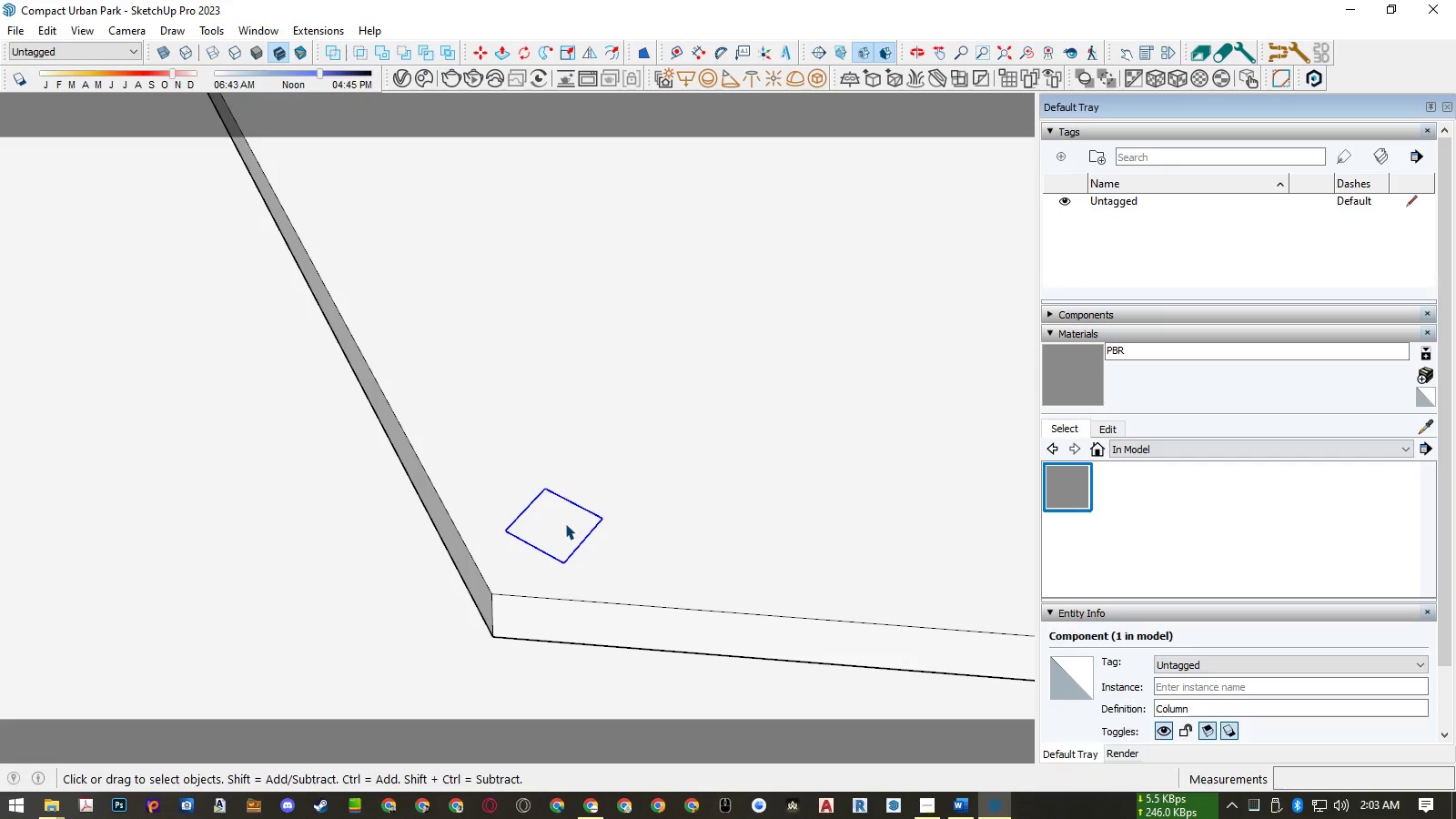 
scroll: coordinate [565, 521], scroll_direction: down, amount: 15.0
 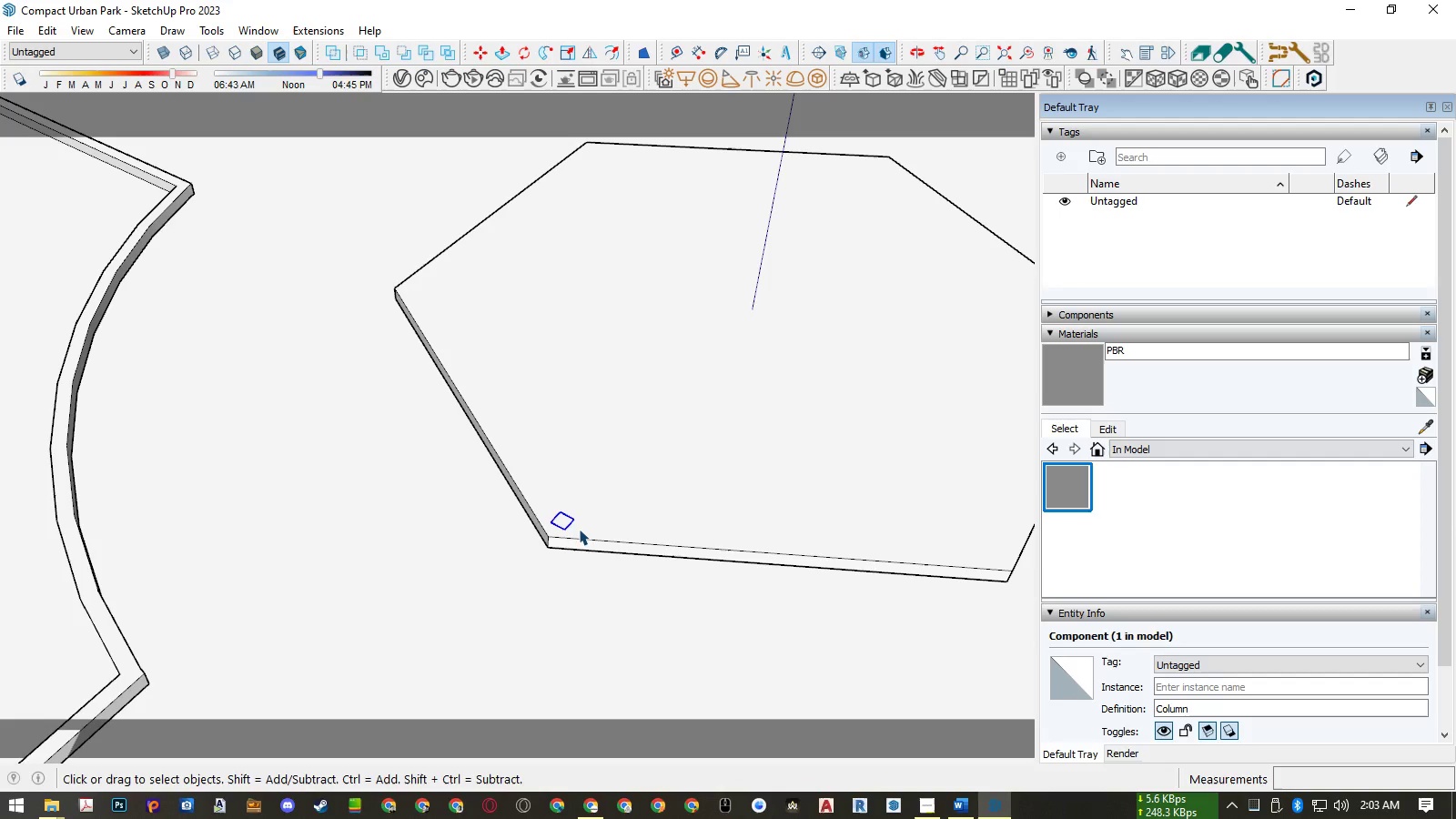 
hold_key(key=ControlLeft, duration=1.03)
 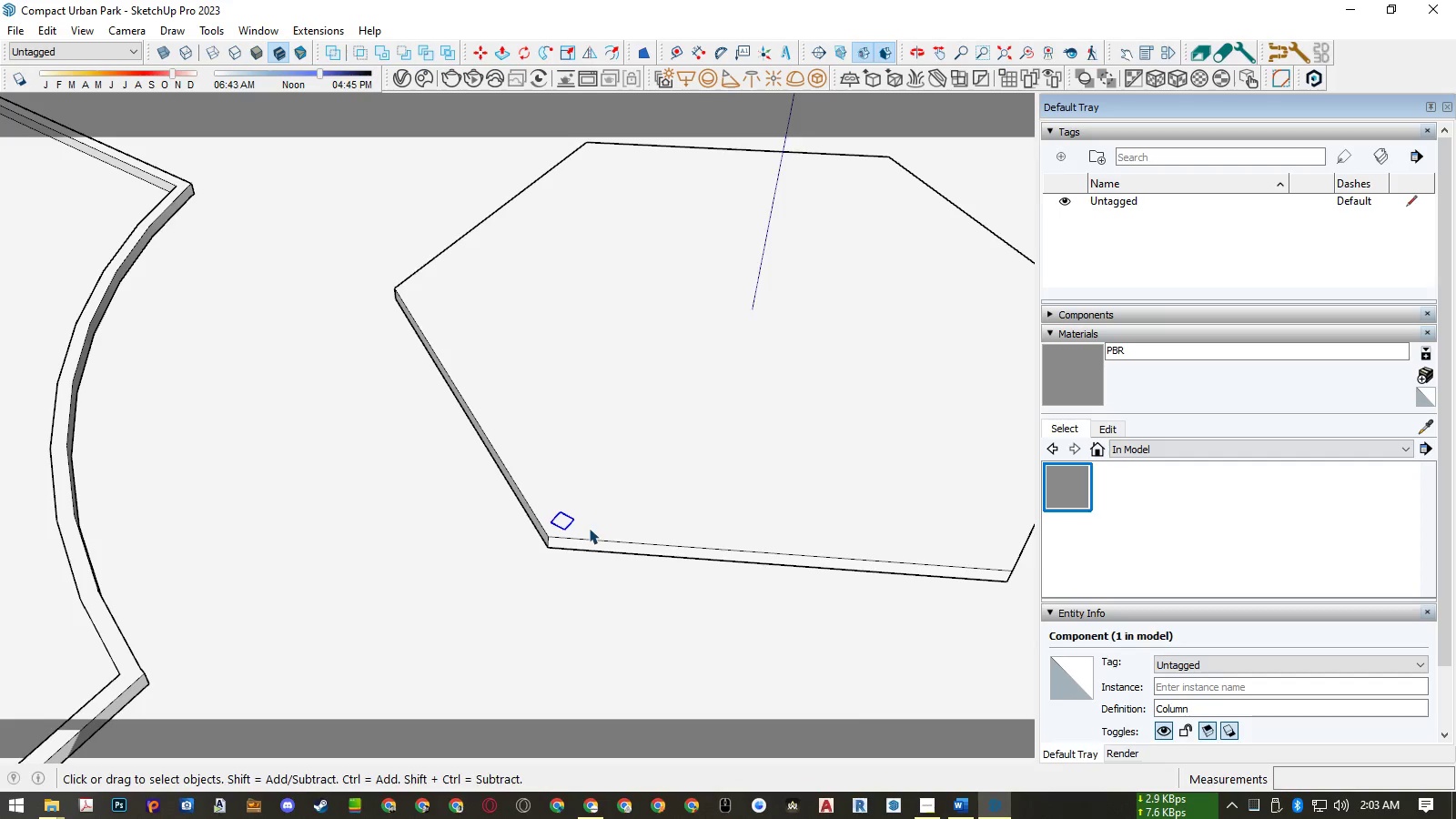 
right_click([589, 528])
 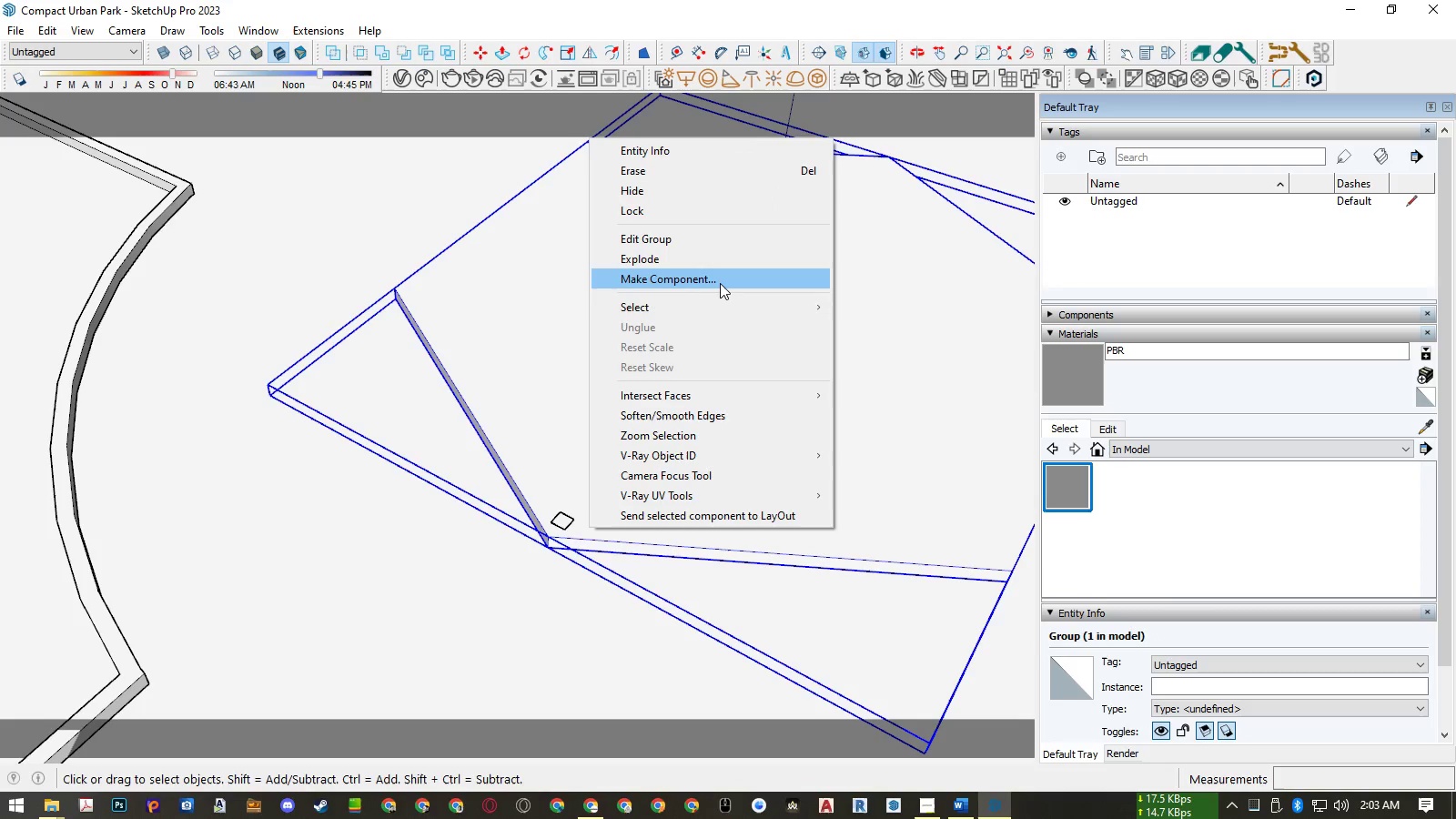 
left_click([721, 283])
 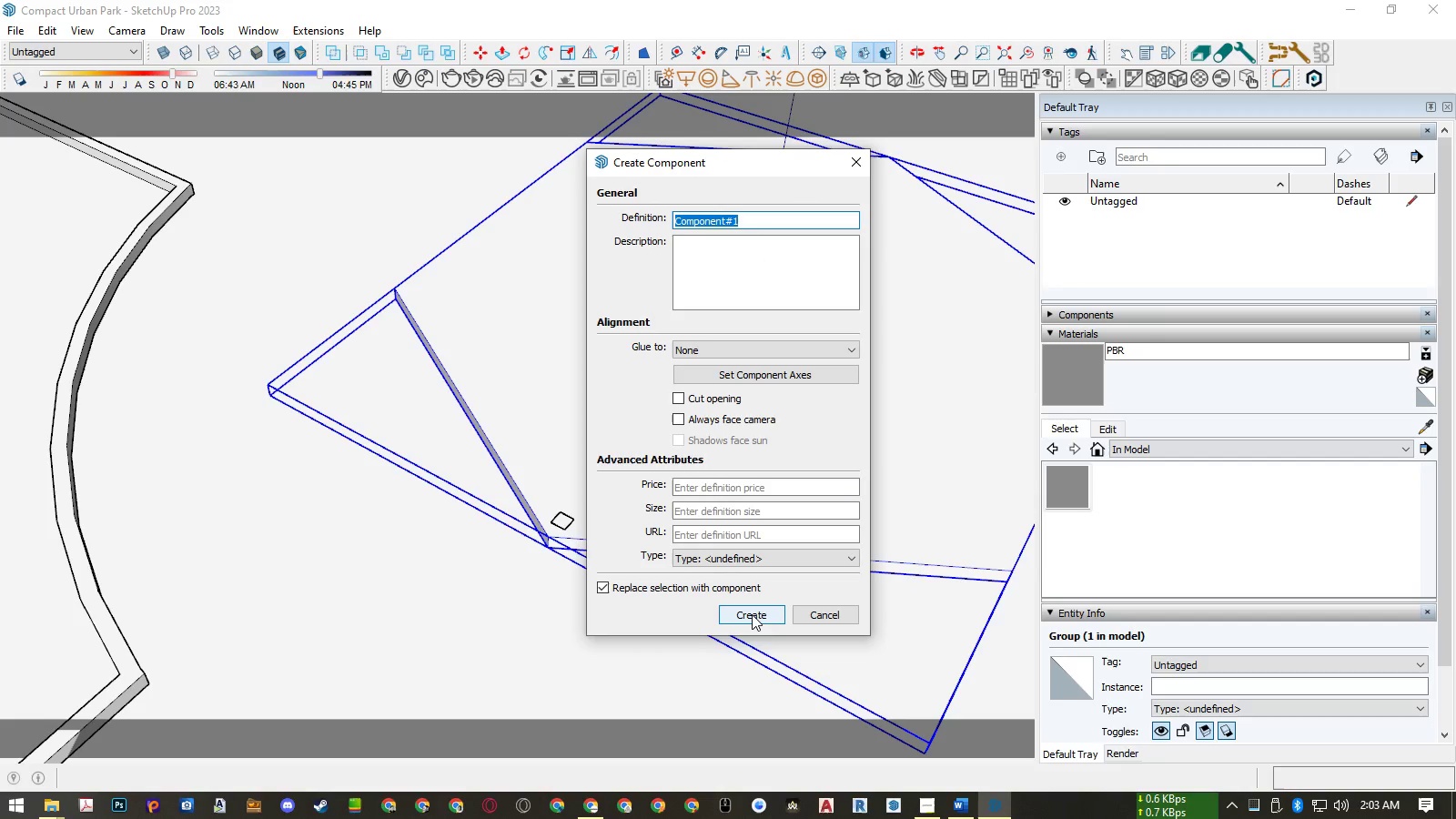 
type(Gazebo)
 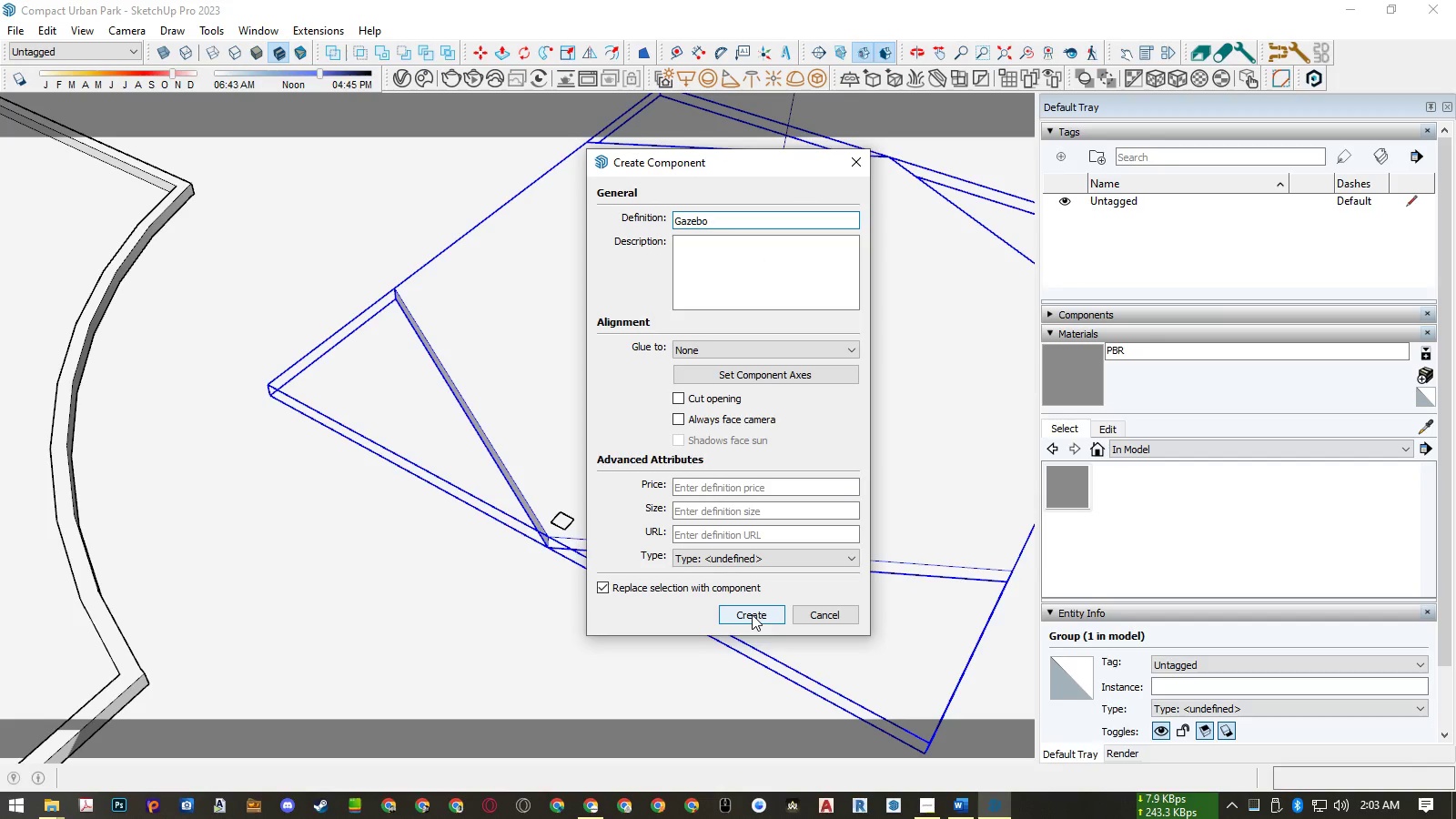 
key(Enter)
 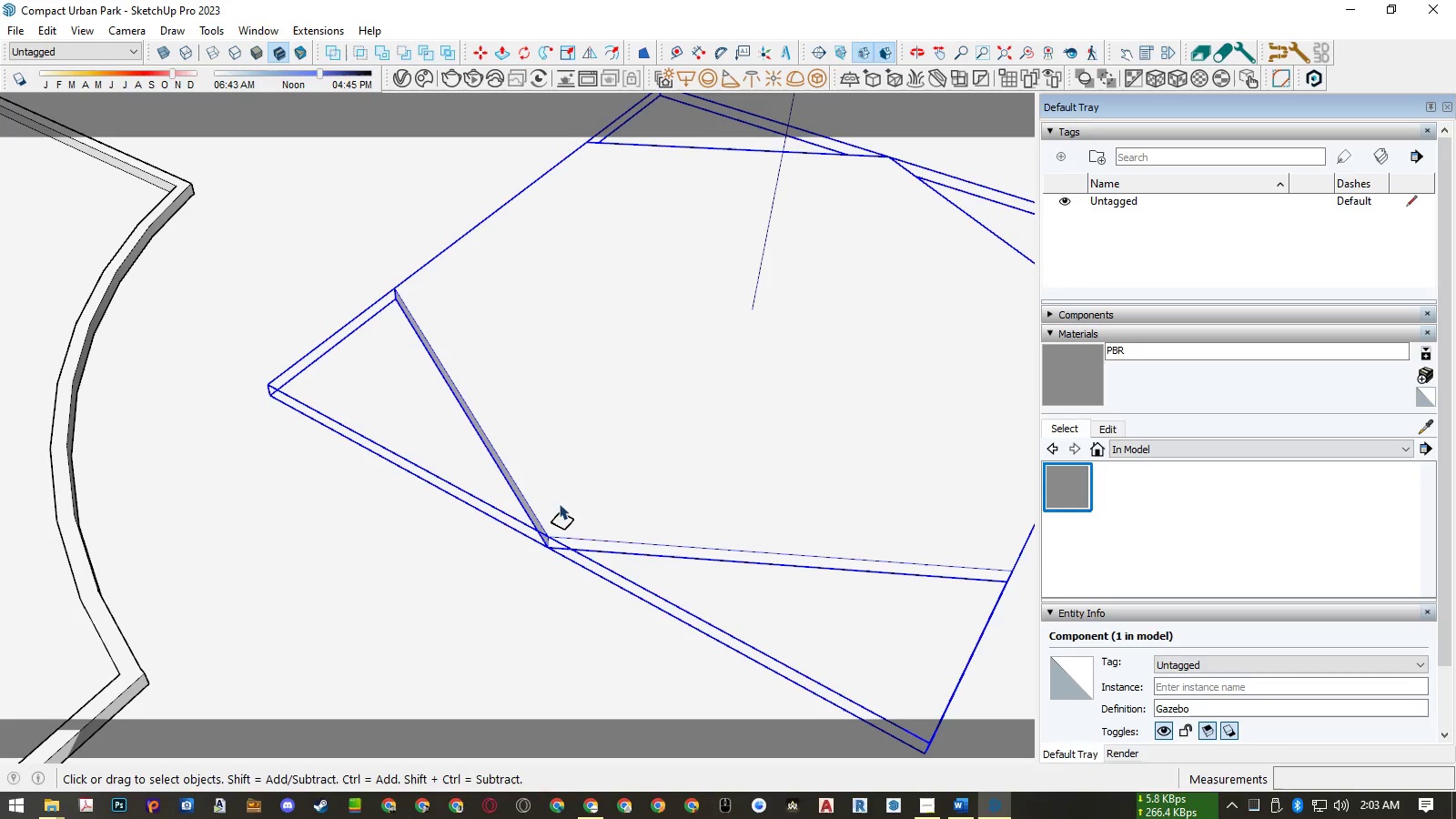 
double_click([631, 474])
 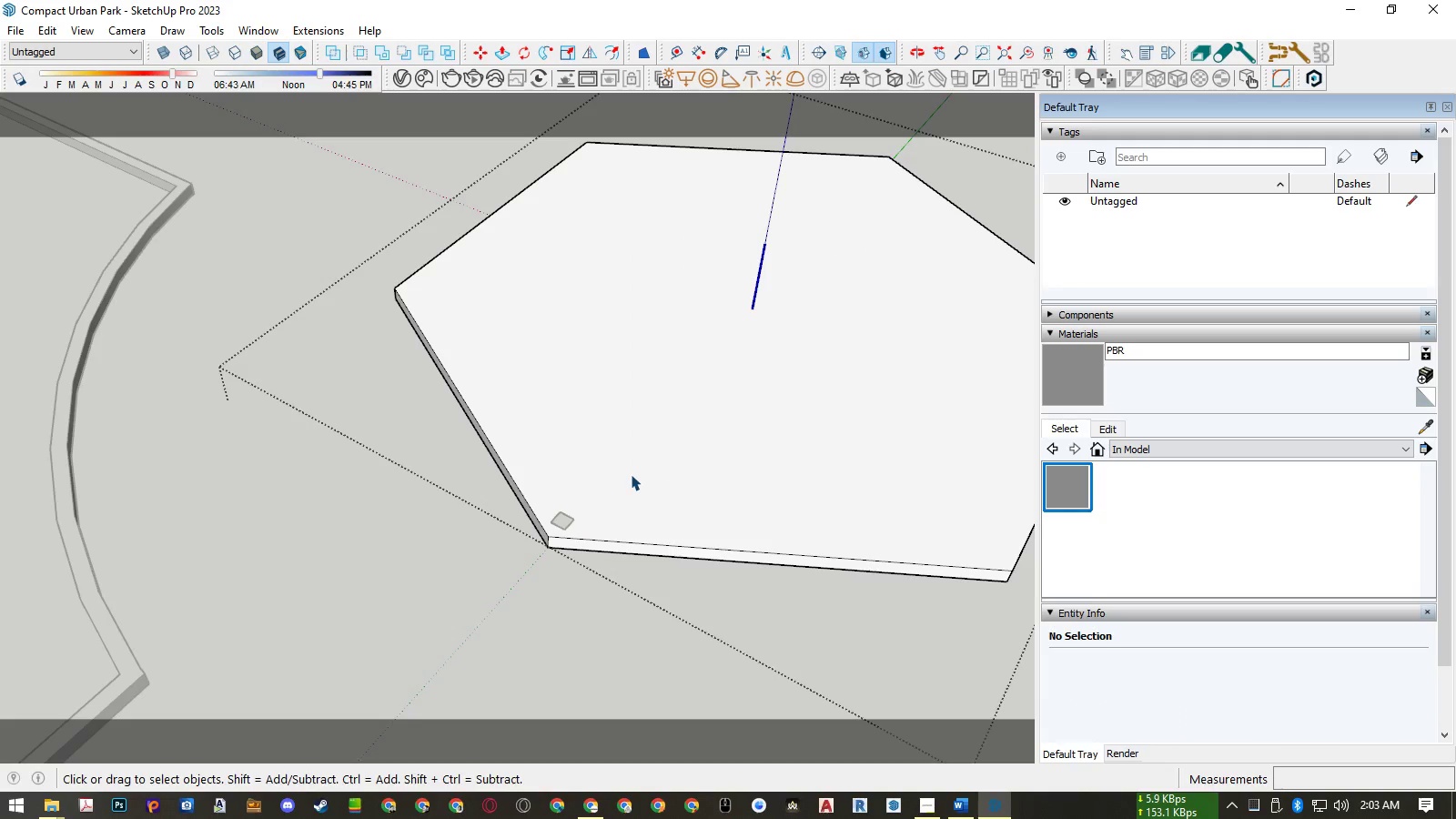 
scroll: coordinate [631, 474], scroll_direction: down, amount: 3.0
 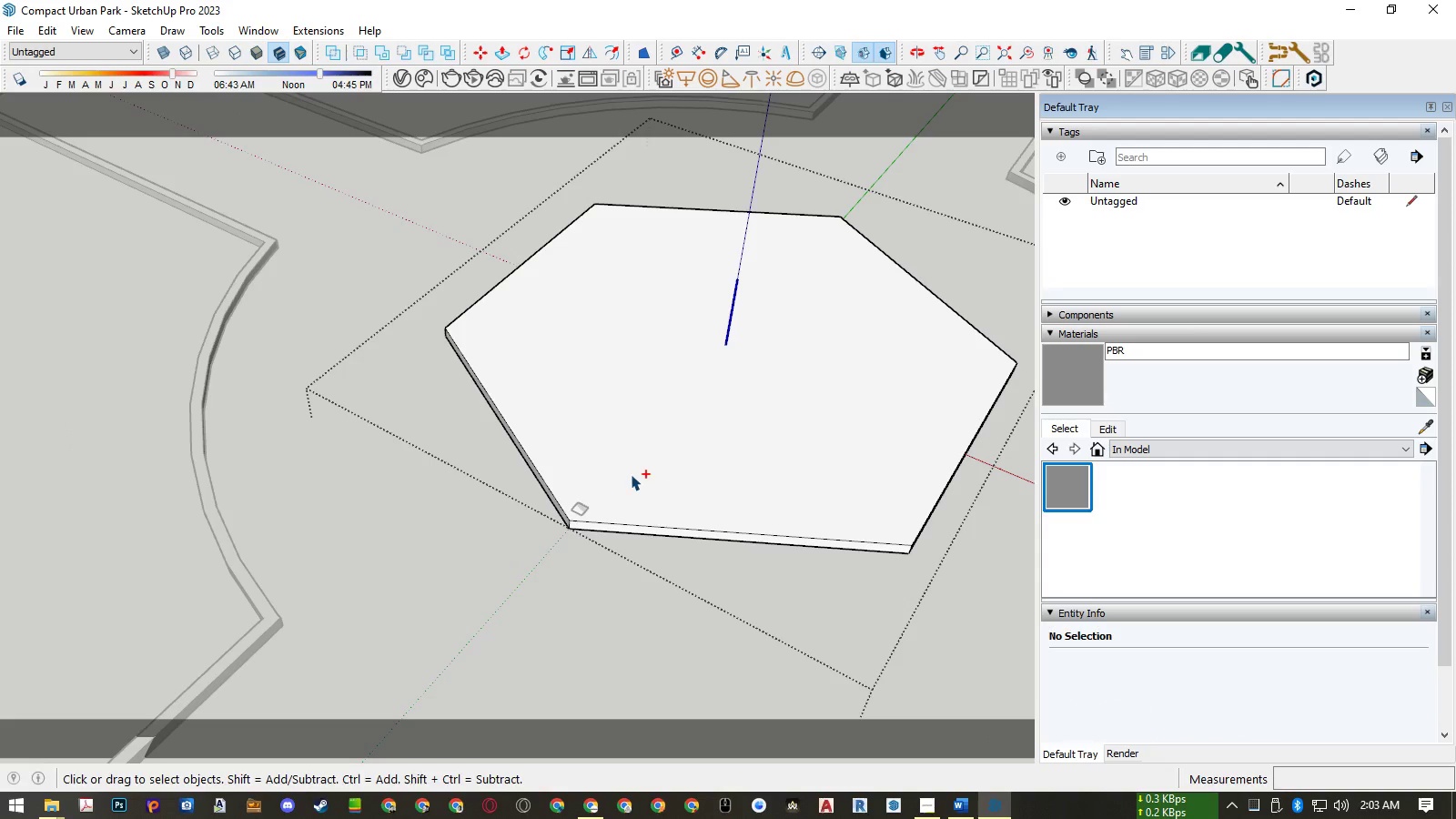 
key(Control+A)
 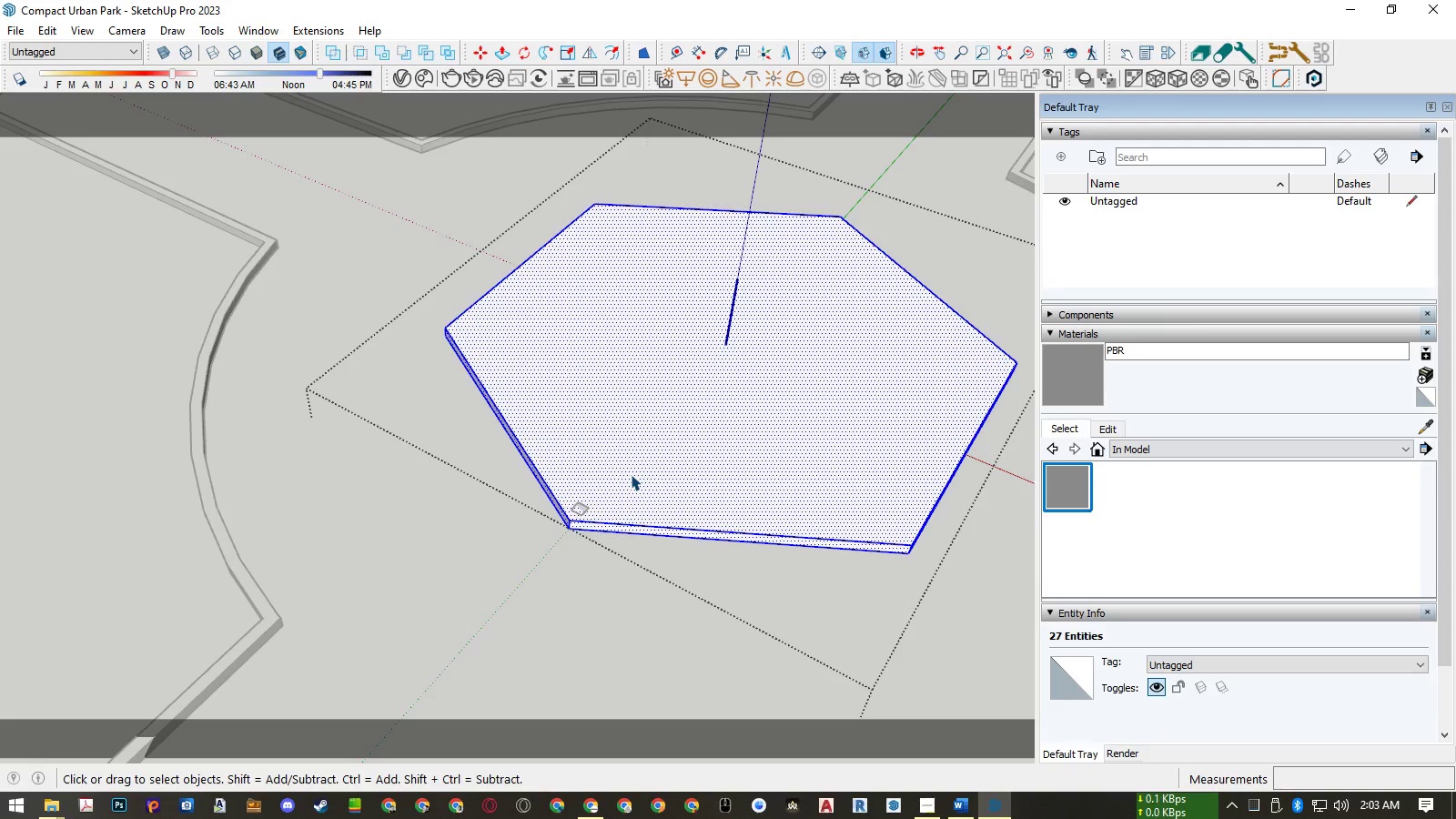 
key(Control+G)
 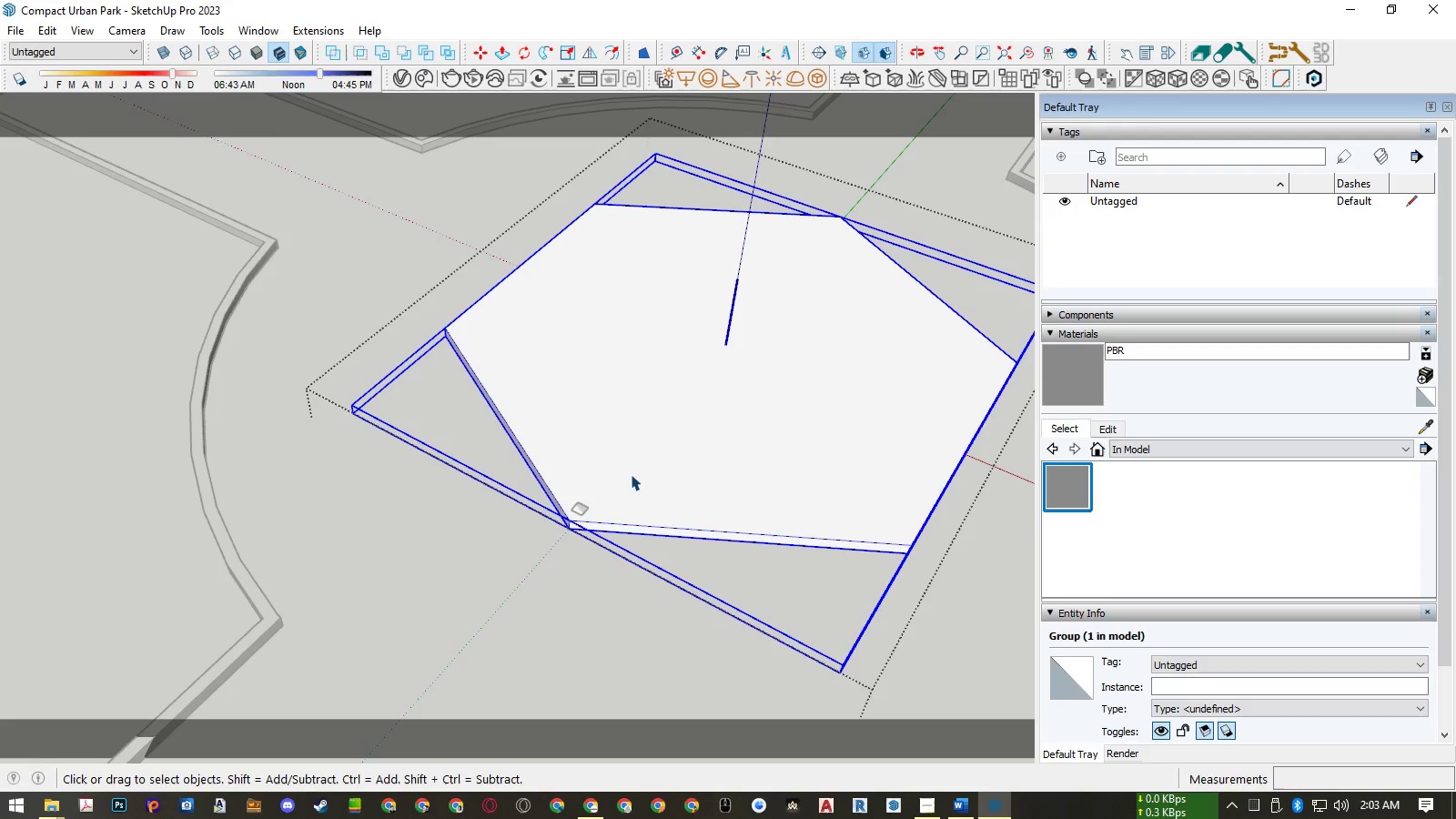 
double_click([631, 474])
 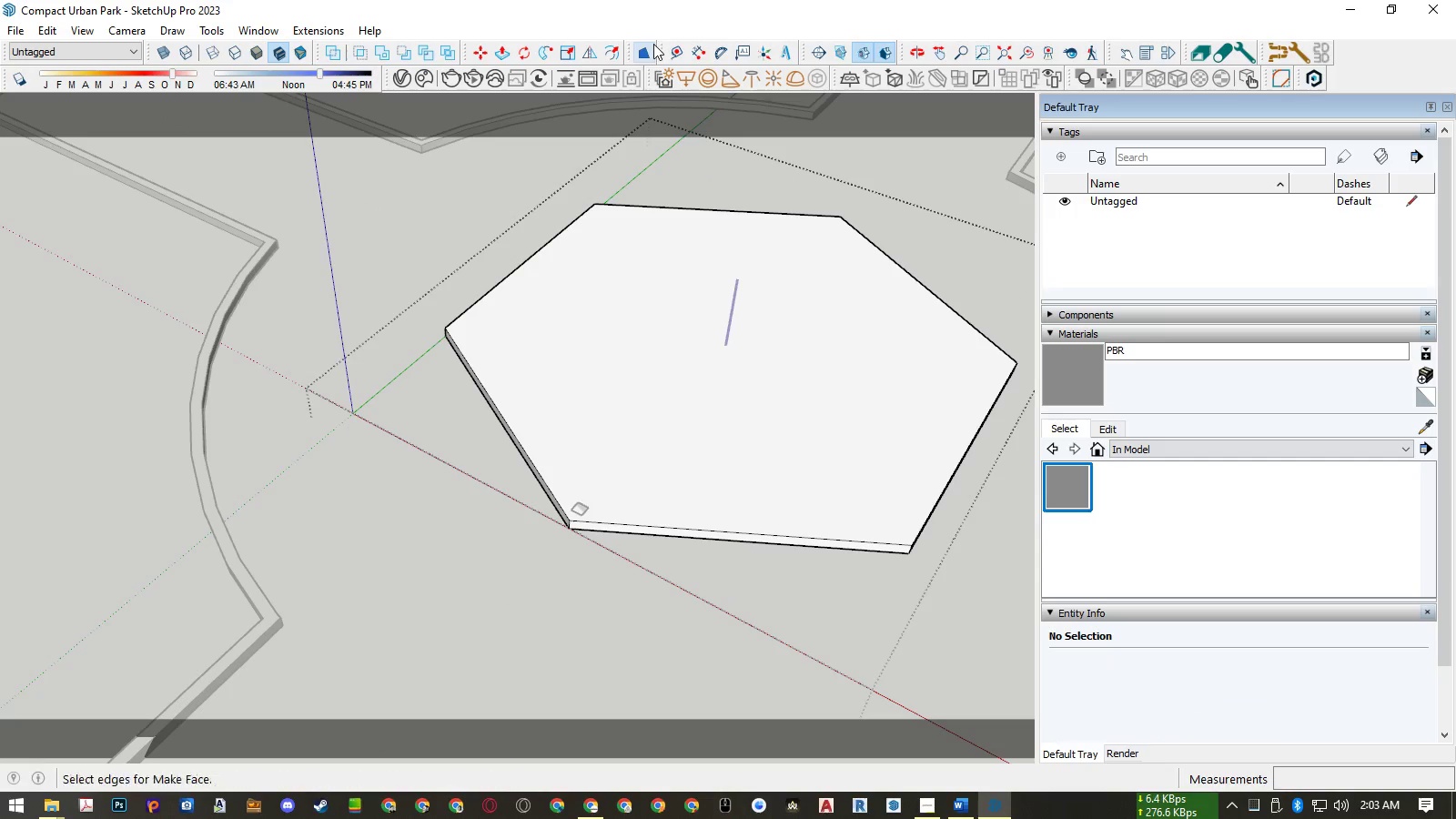 
left_click([761, 63])
 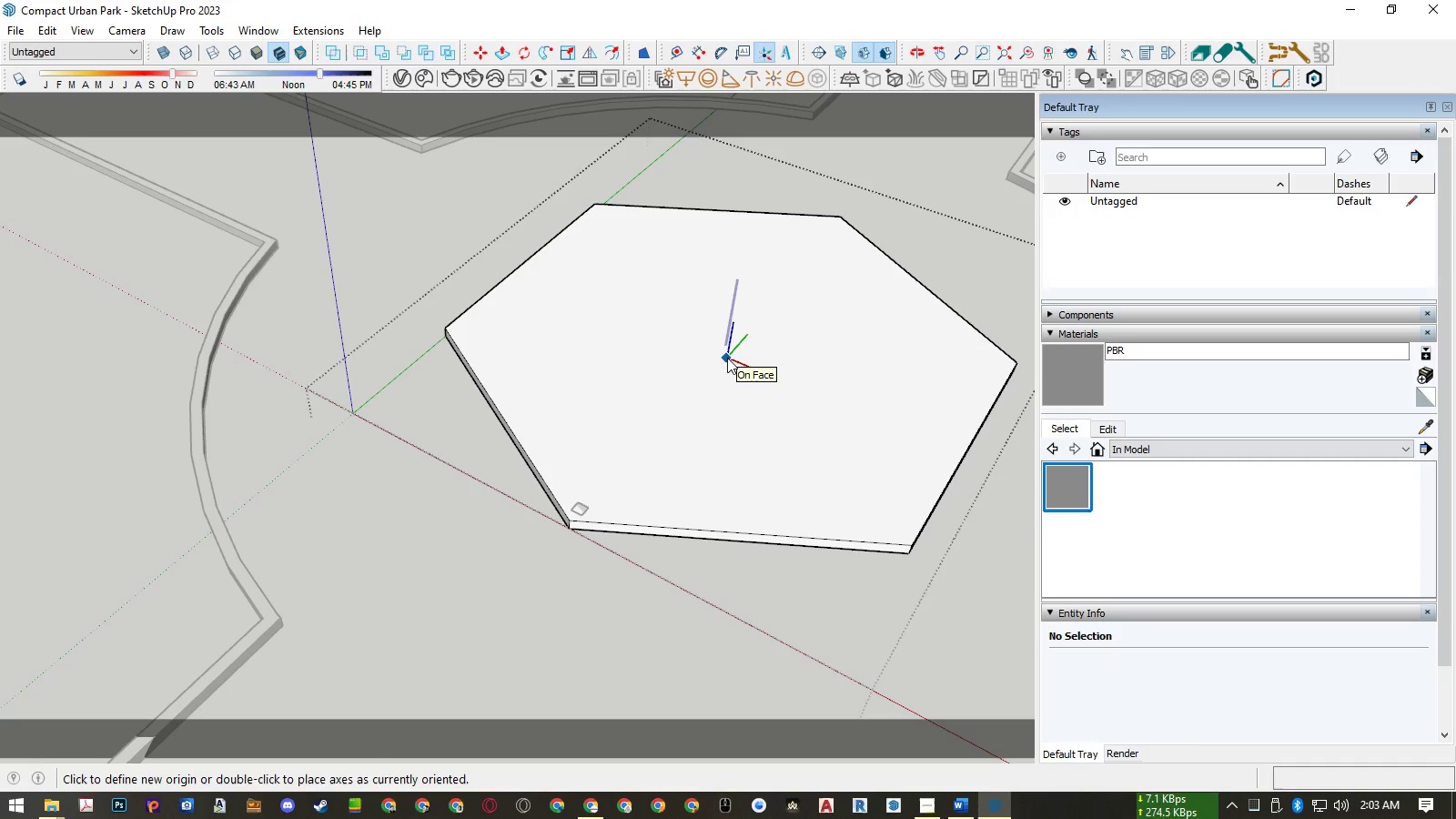 
scroll: coordinate [727, 358], scroll_direction: up, amount: 3.0
 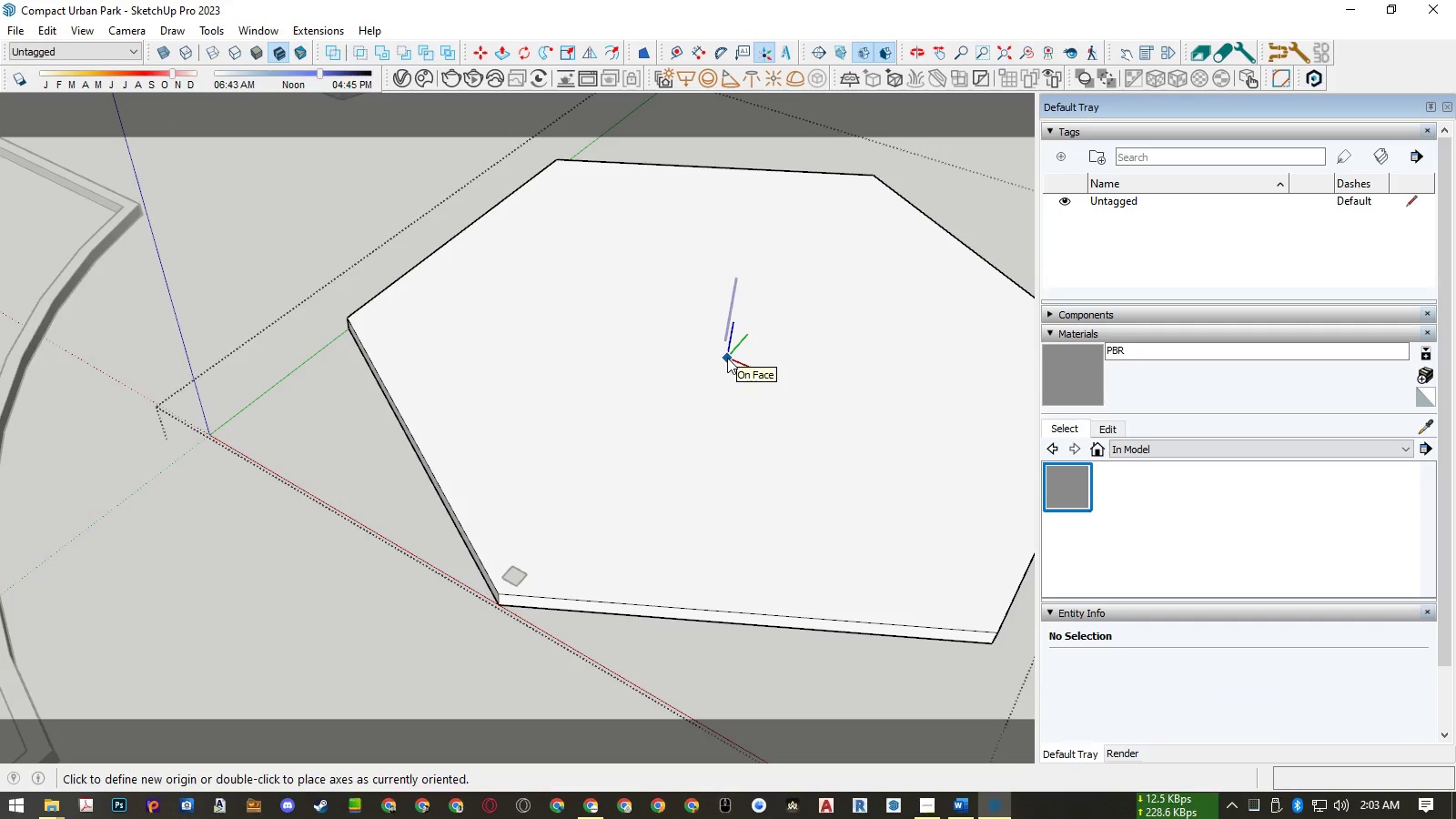 
key(Space)
 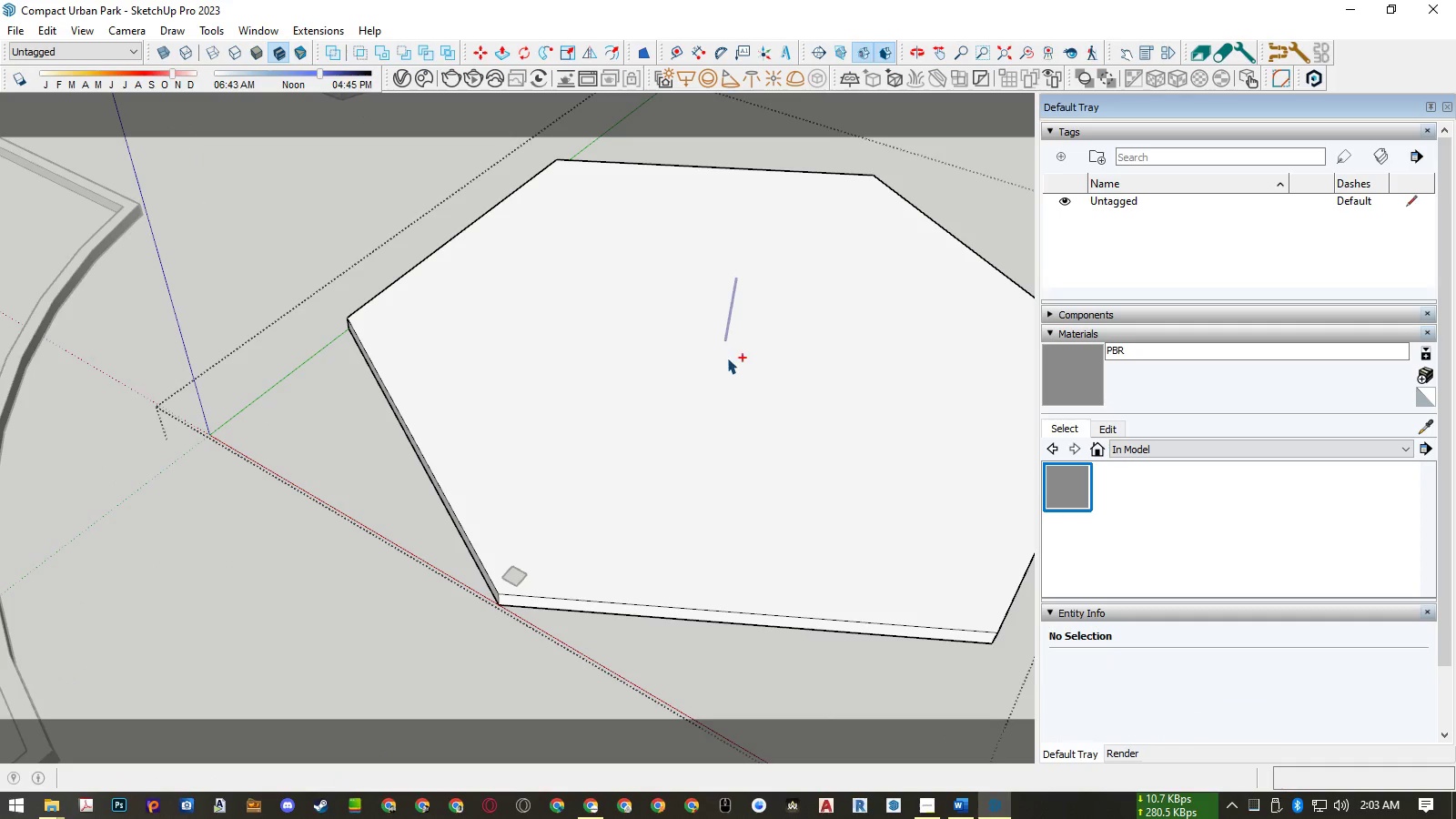 
key(Z)
 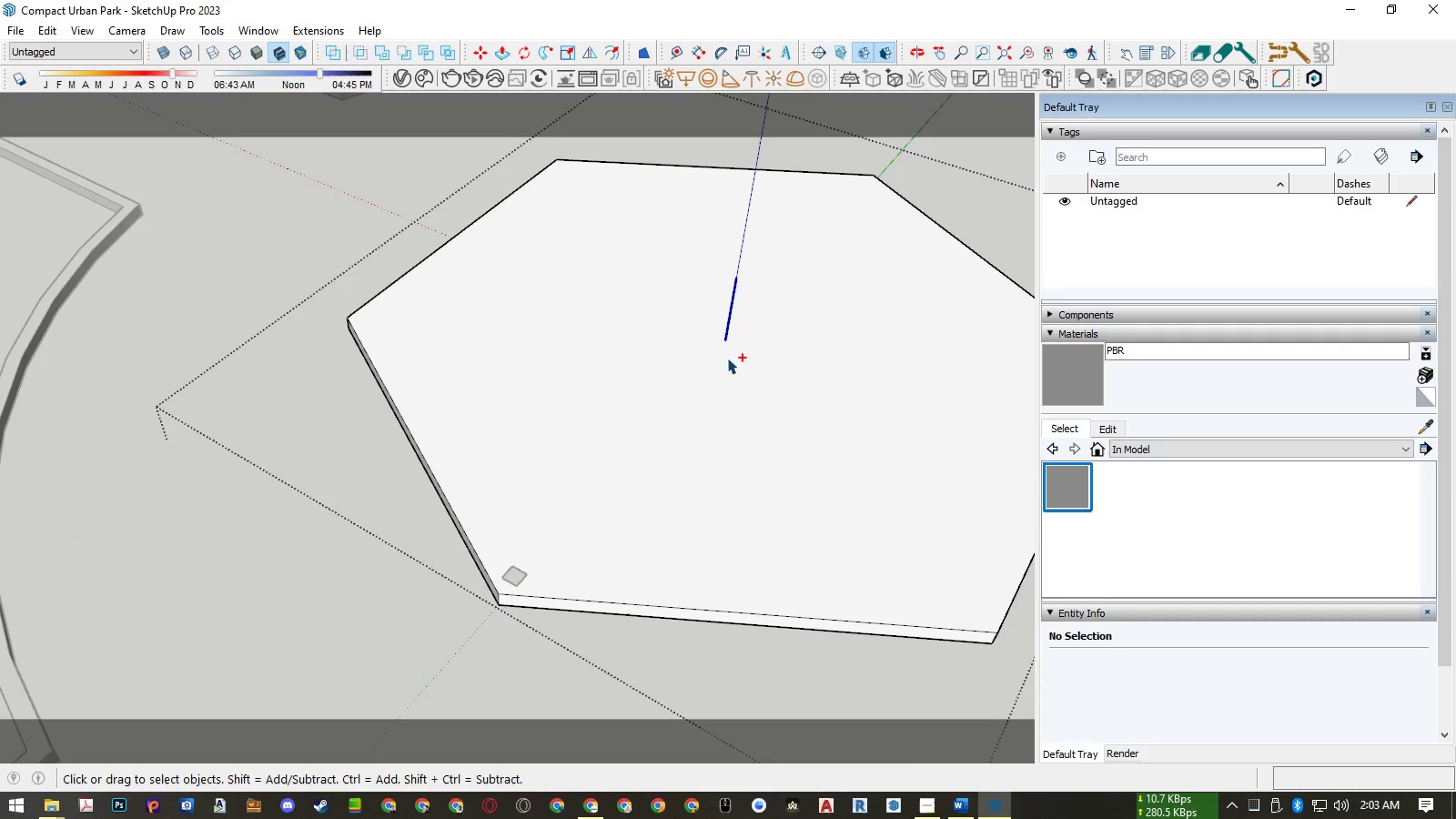 
key(Control+Z)
 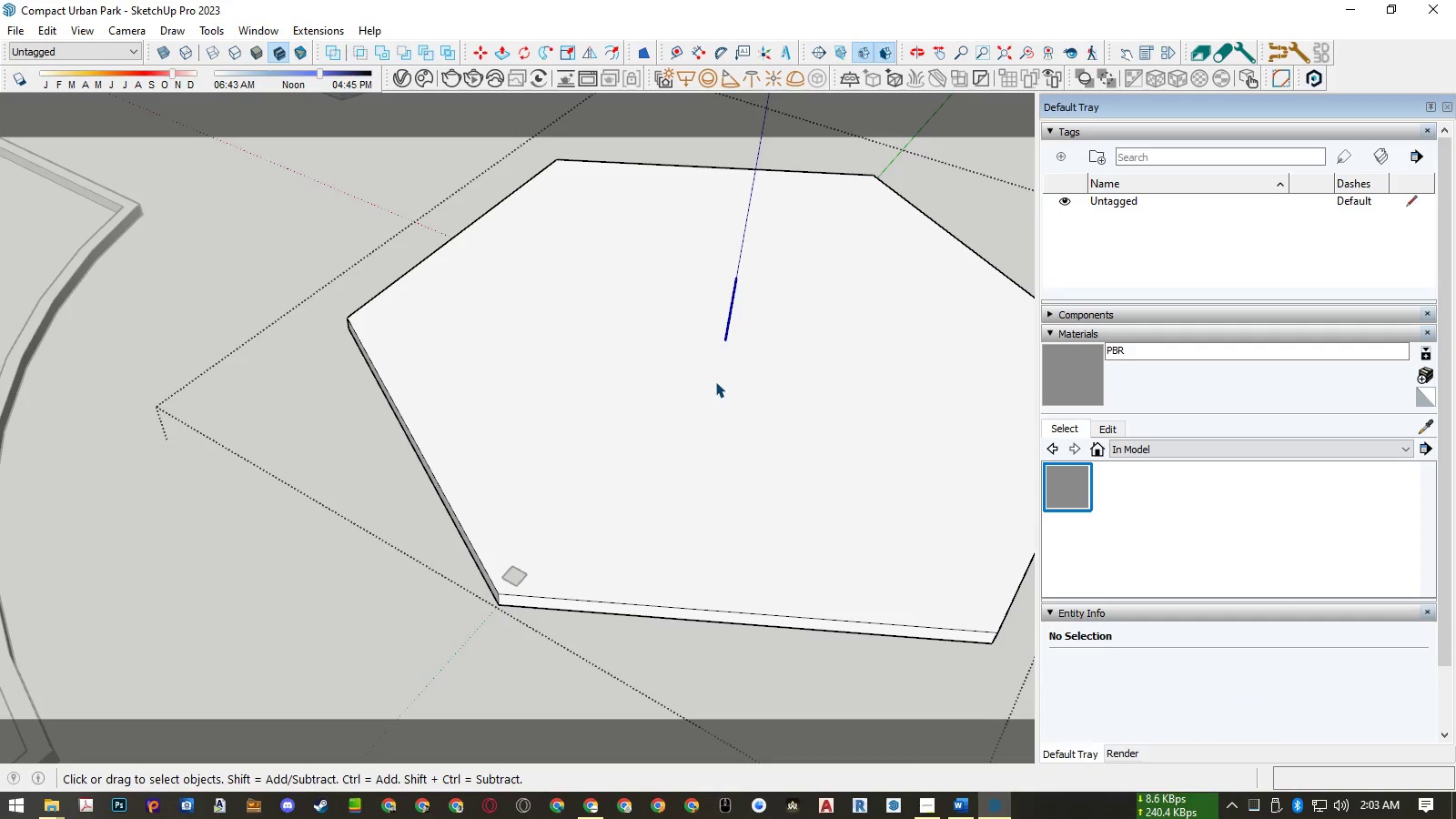 
key(Control+ControlLeft)
 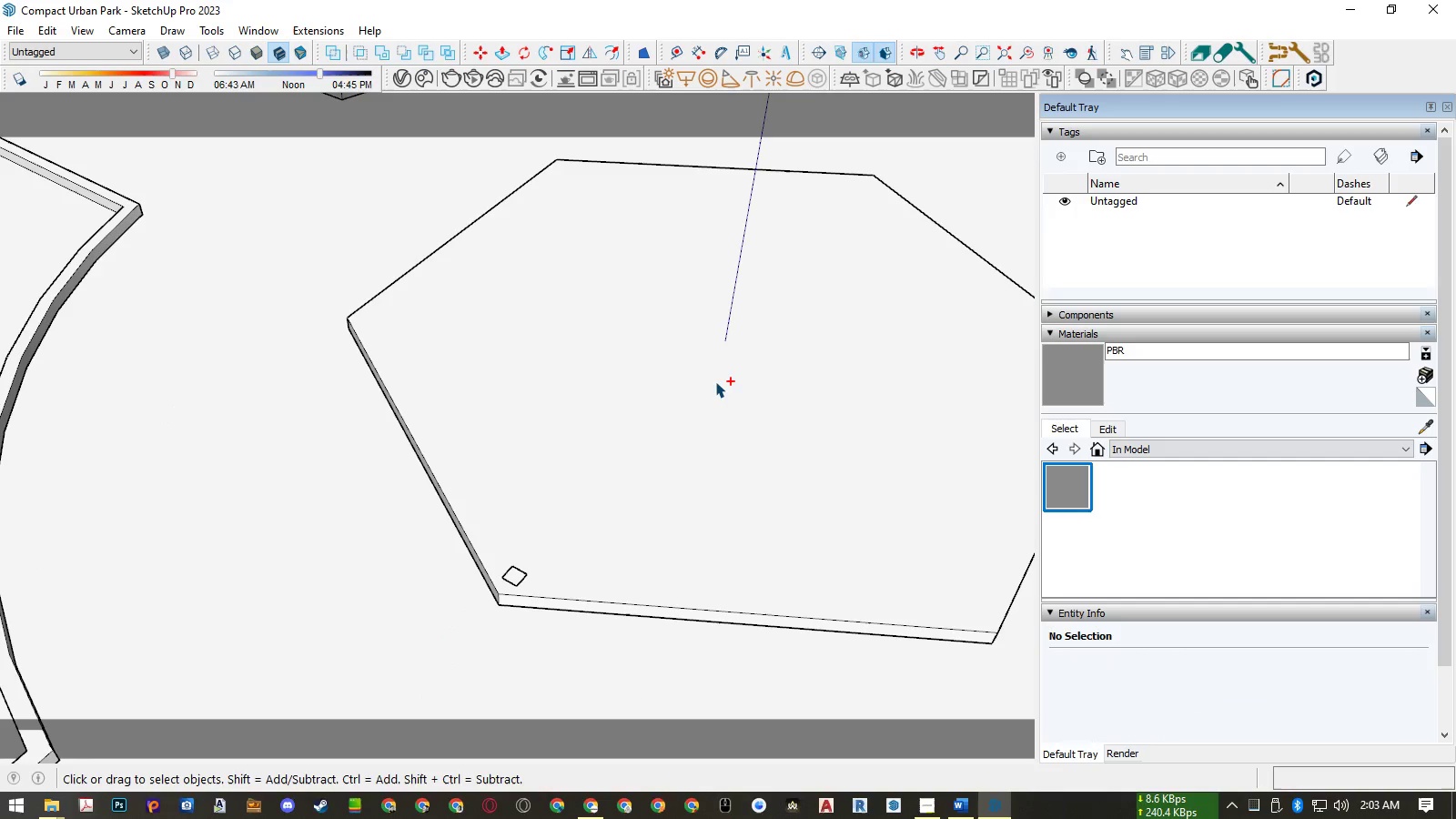 
key(Control+Z)
 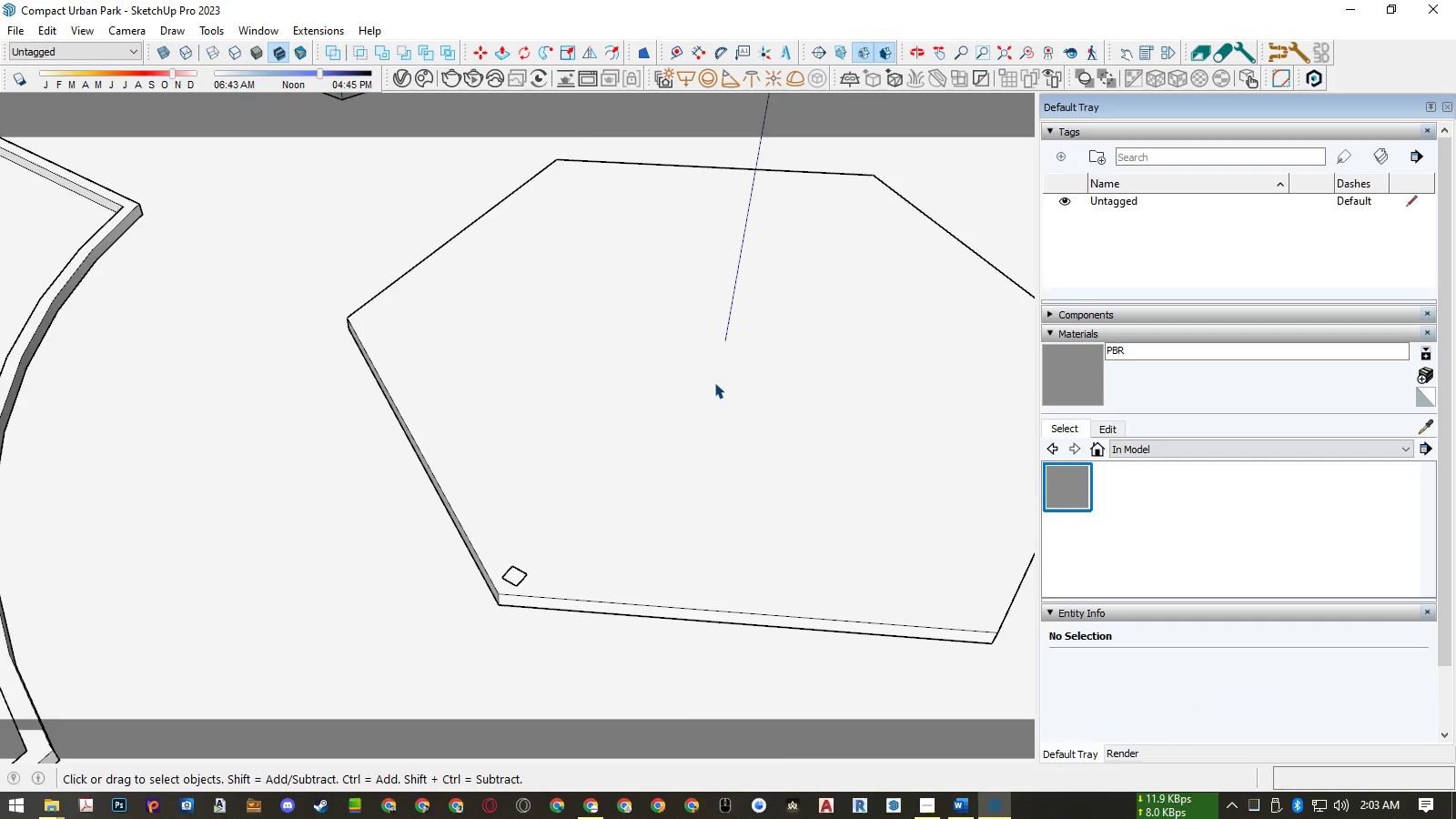 
double_click([714, 382])
 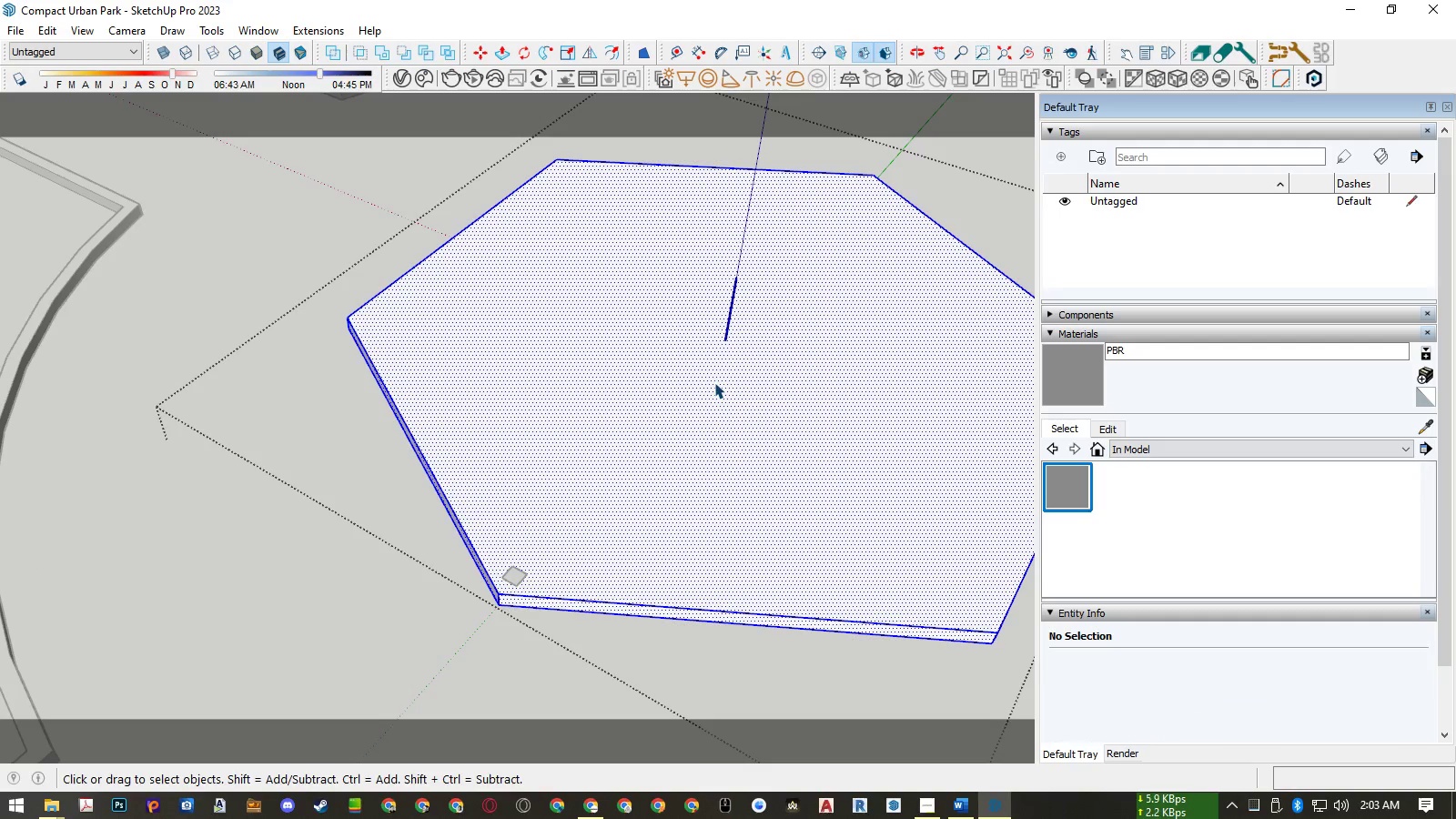 
key(Control+A)
 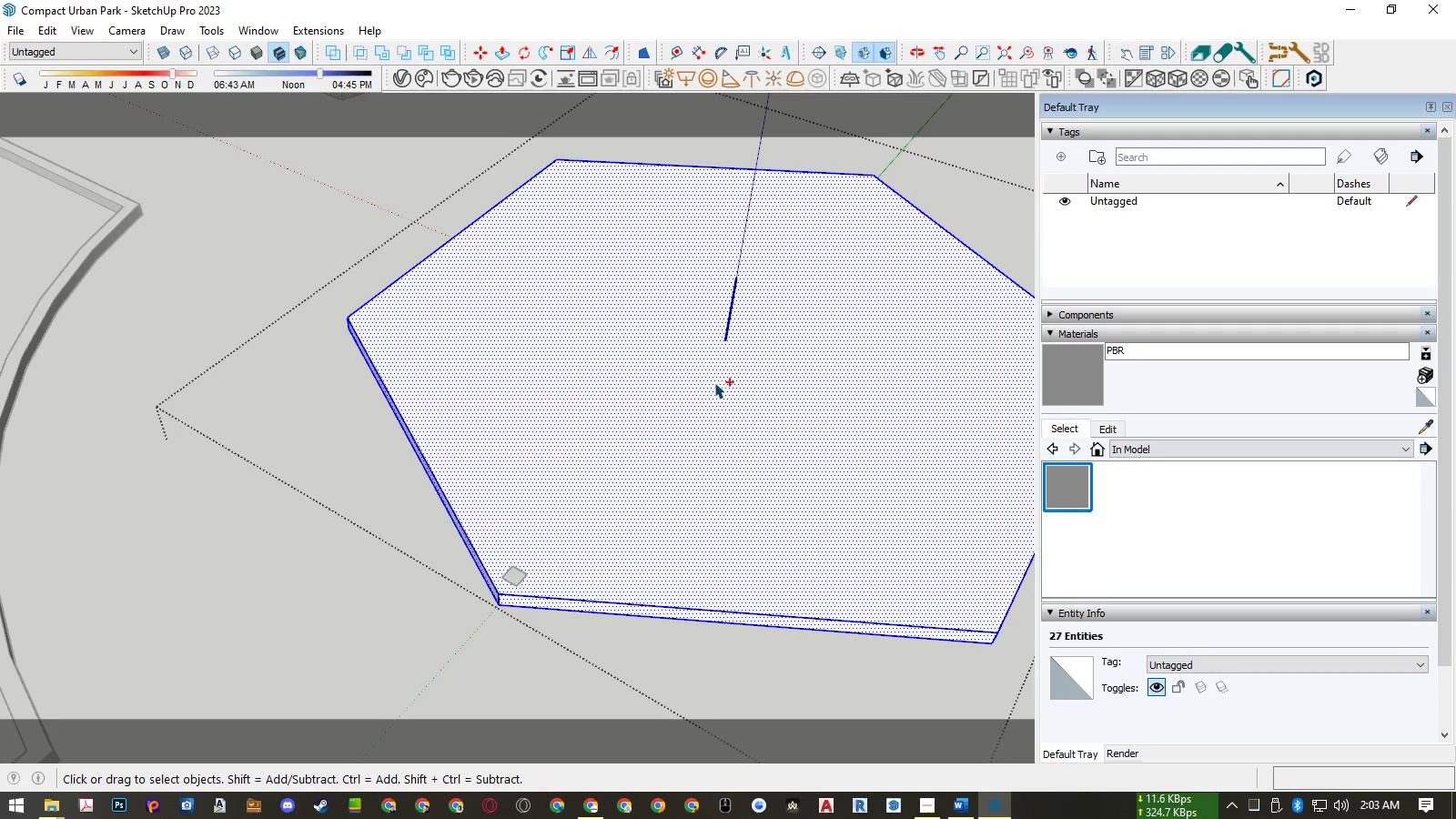 
wait(6.45)
 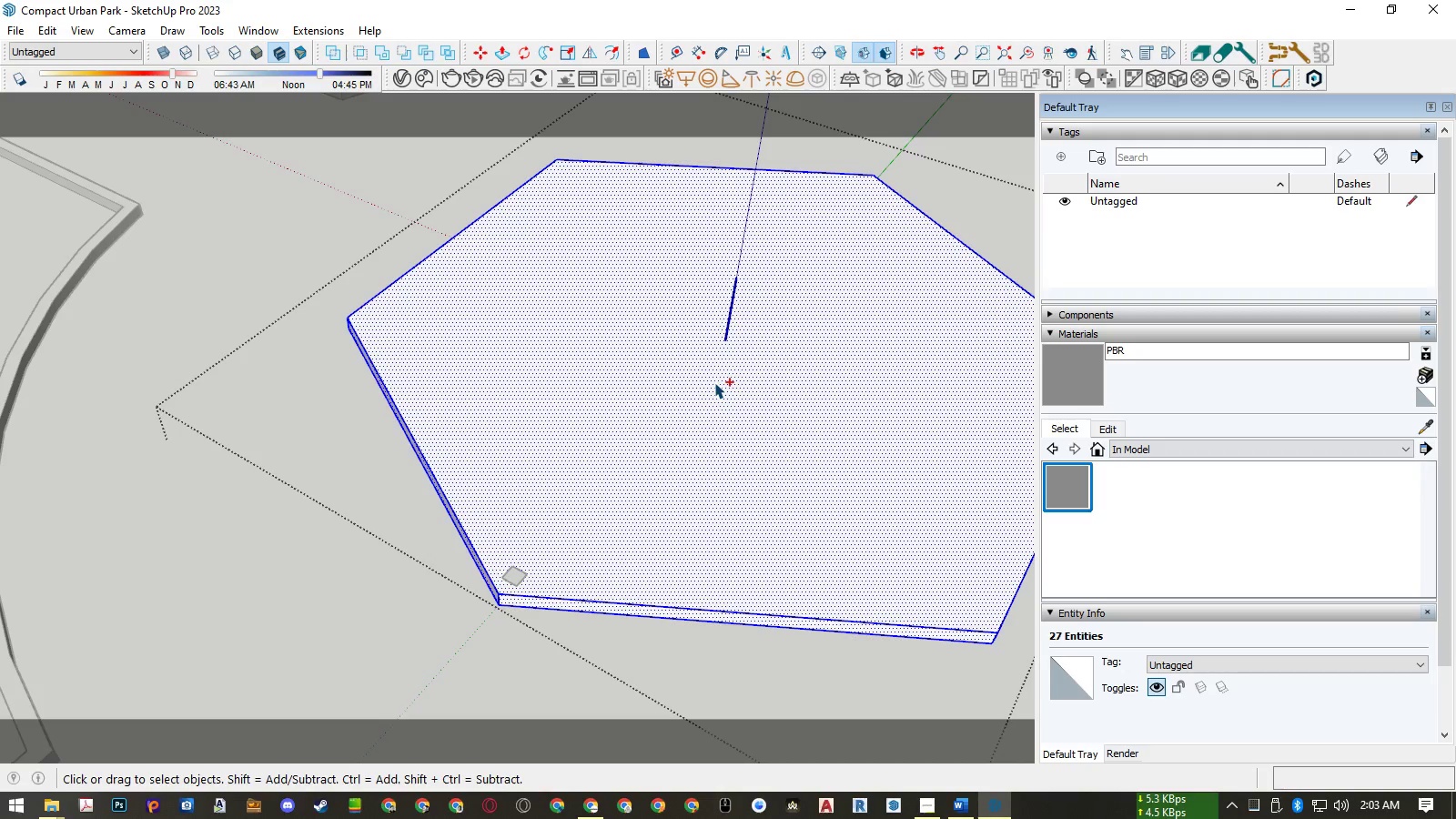 
key(Control+A)
 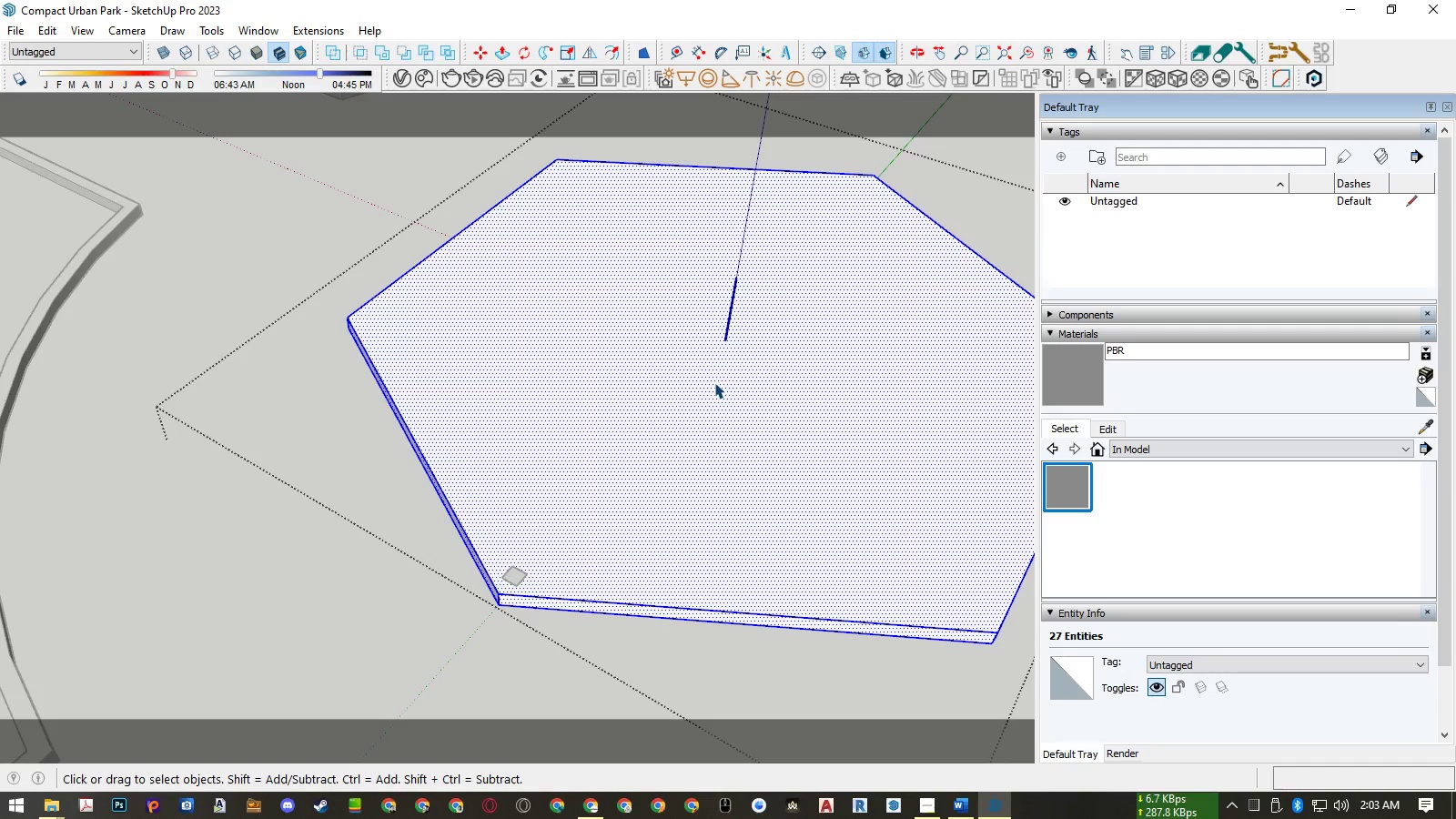 
key(Control+G)
 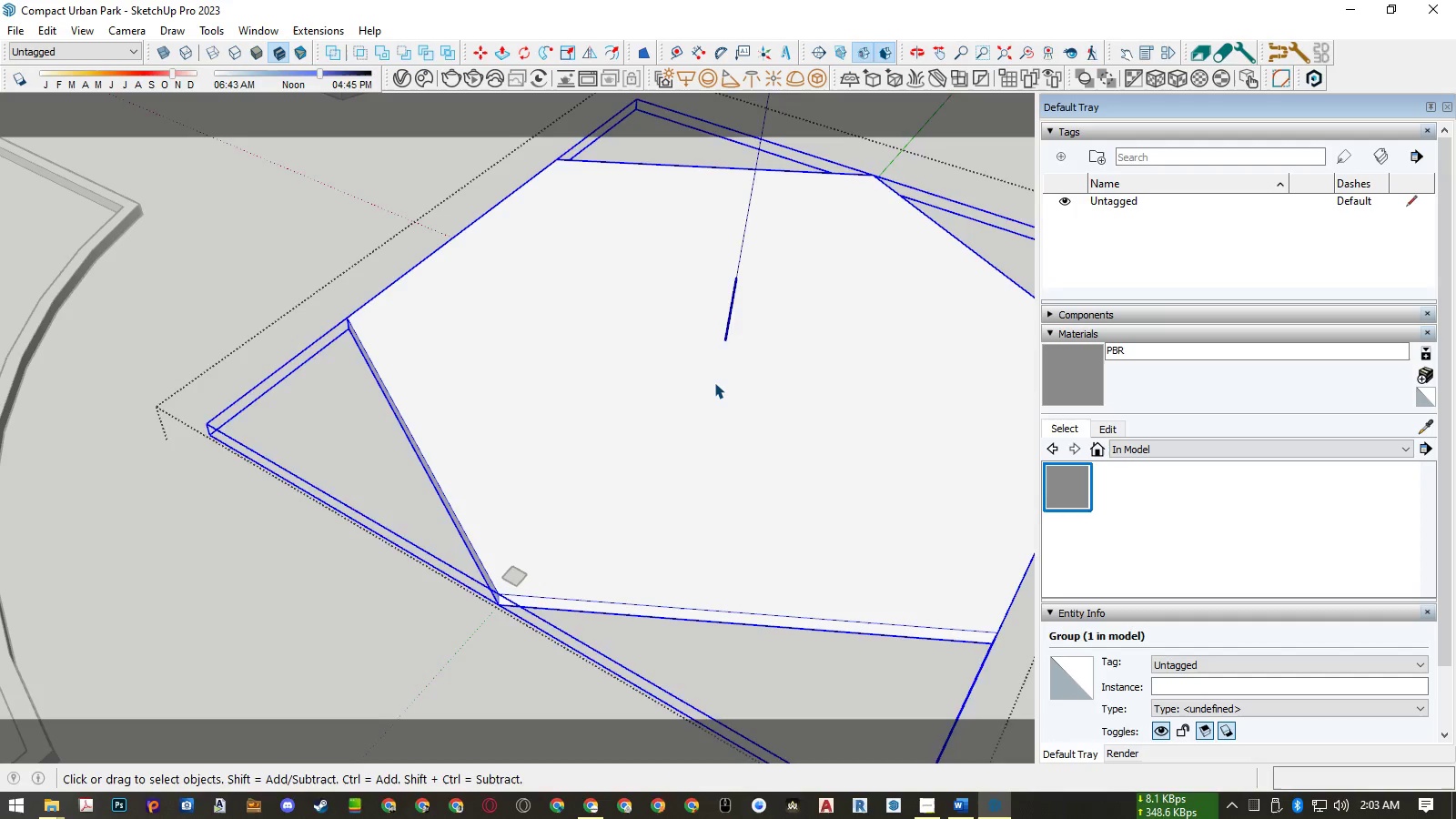 
double_click([714, 382])
 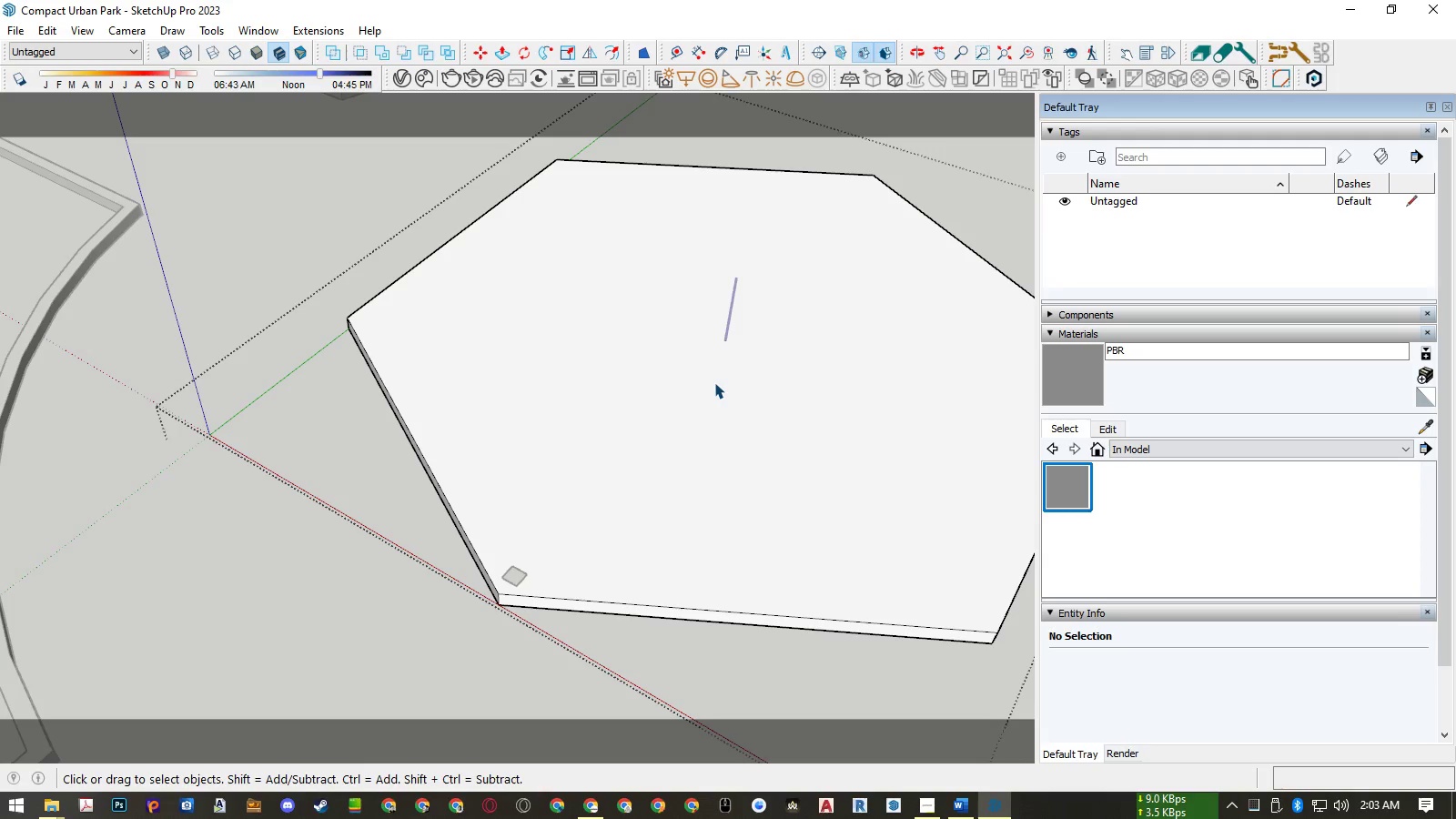 
wait(6.39)
 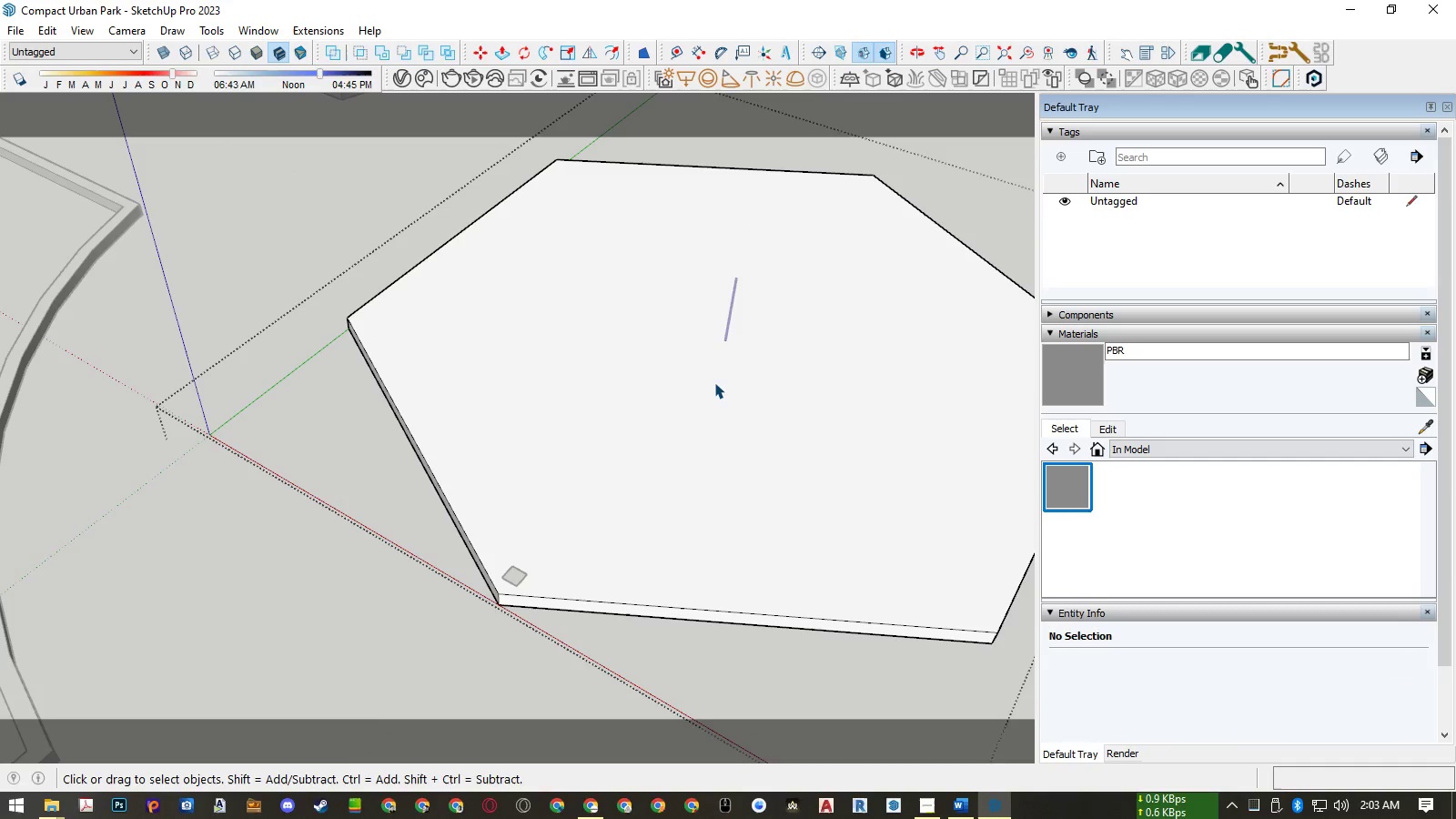 
key(Control+A)
 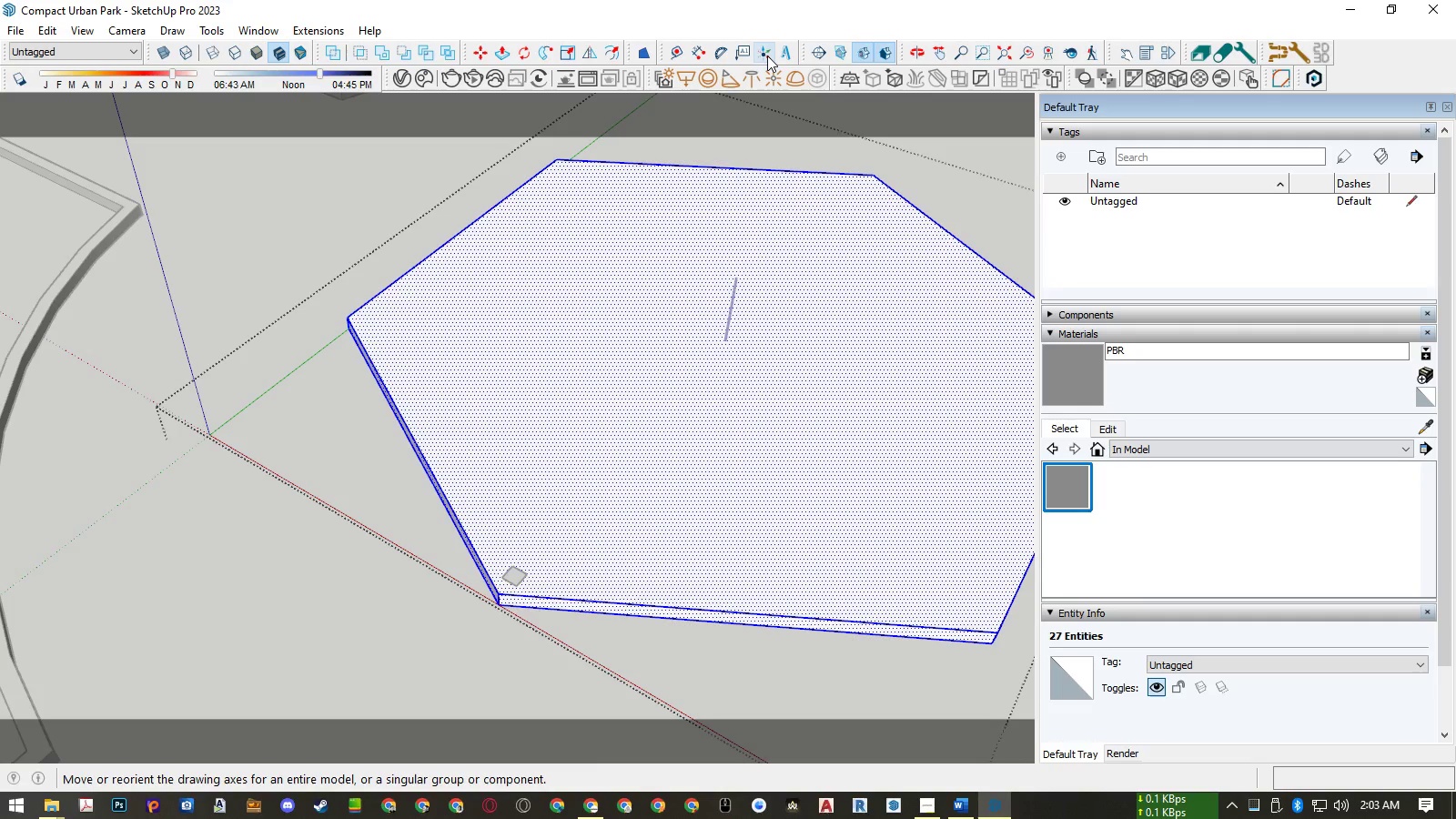 
scroll: coordinate [727, 355], scroll_direction: up, amount: 7.0
 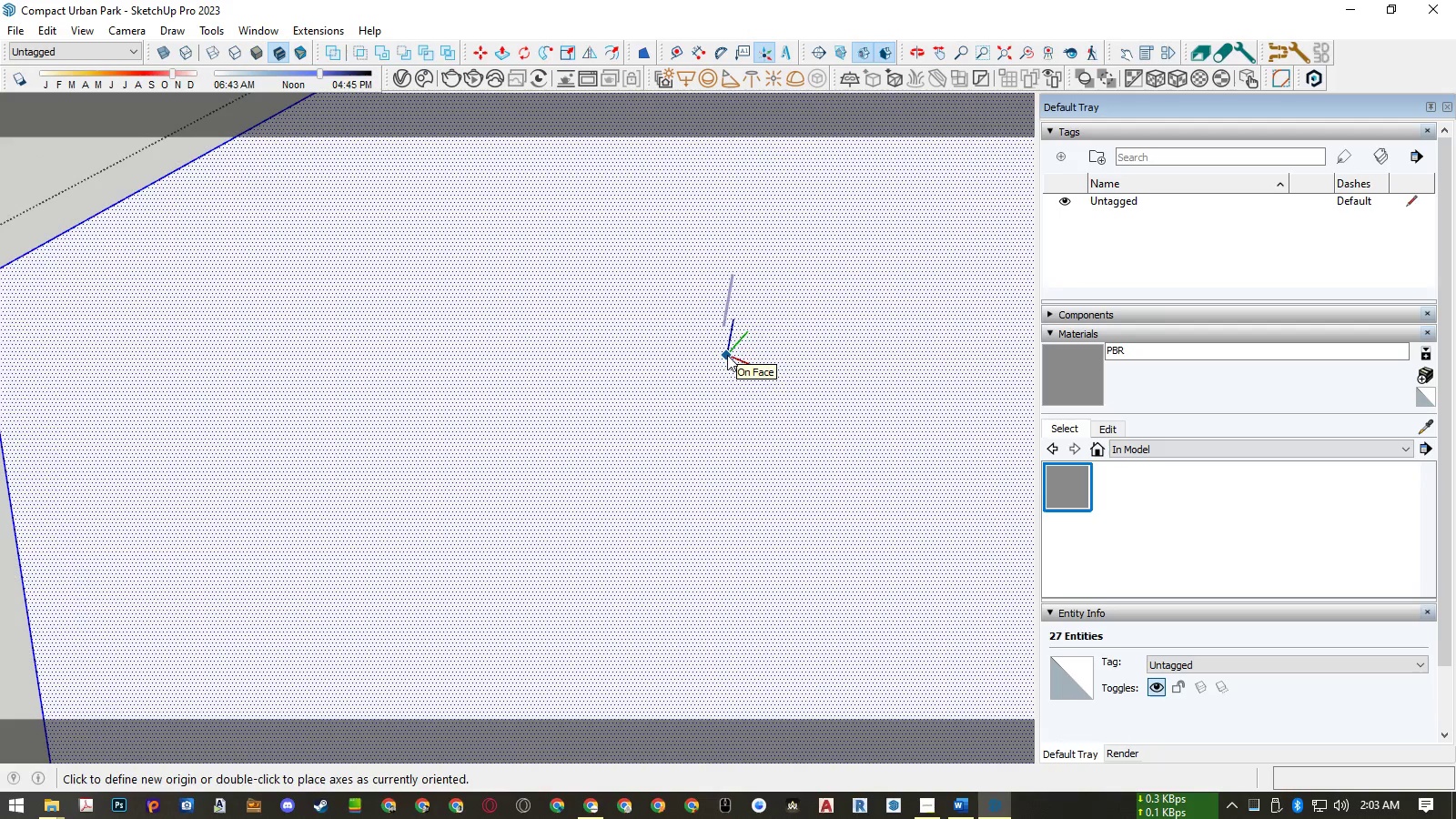 
key(K)
 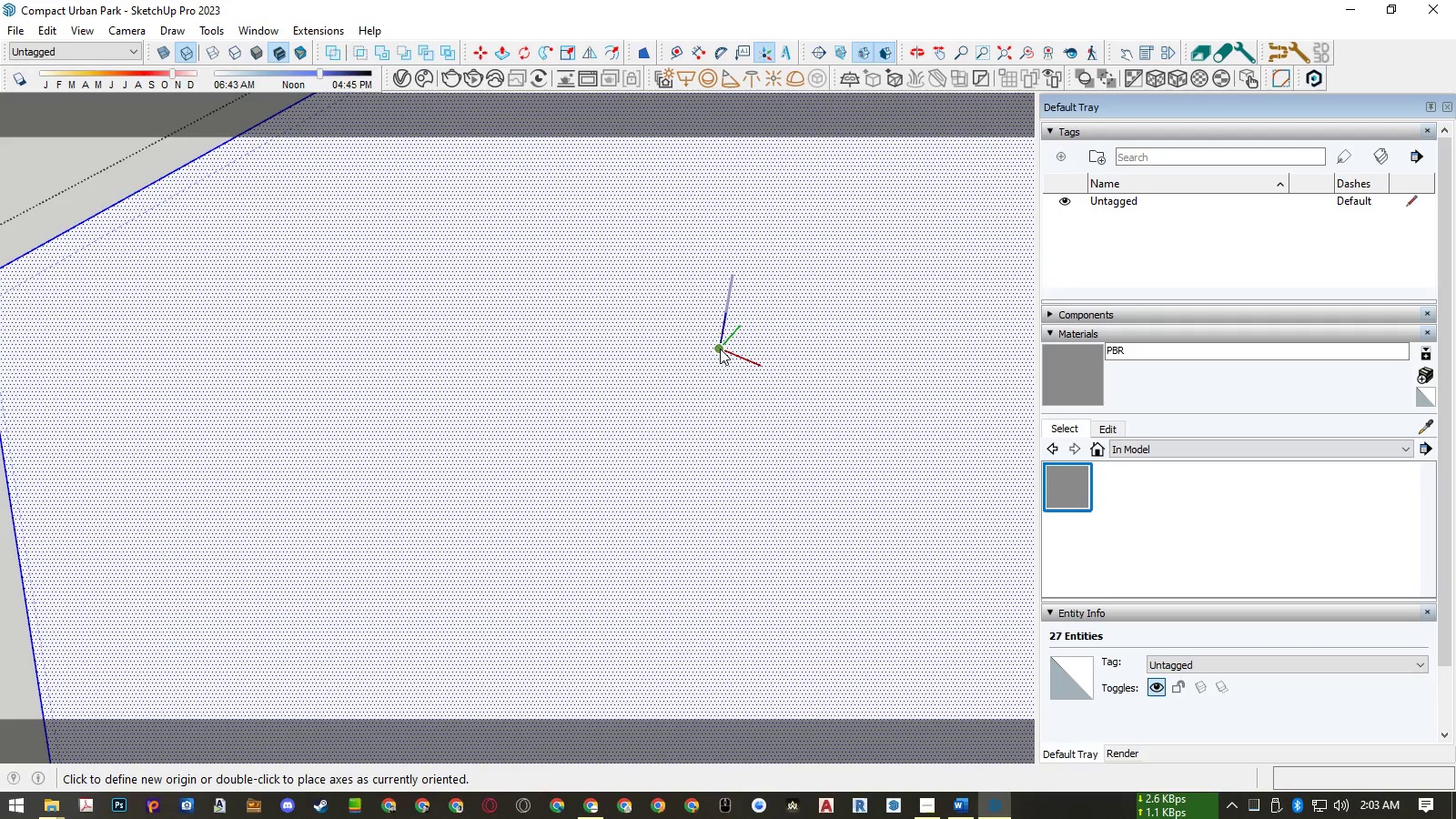 
left_click([720, 349])
 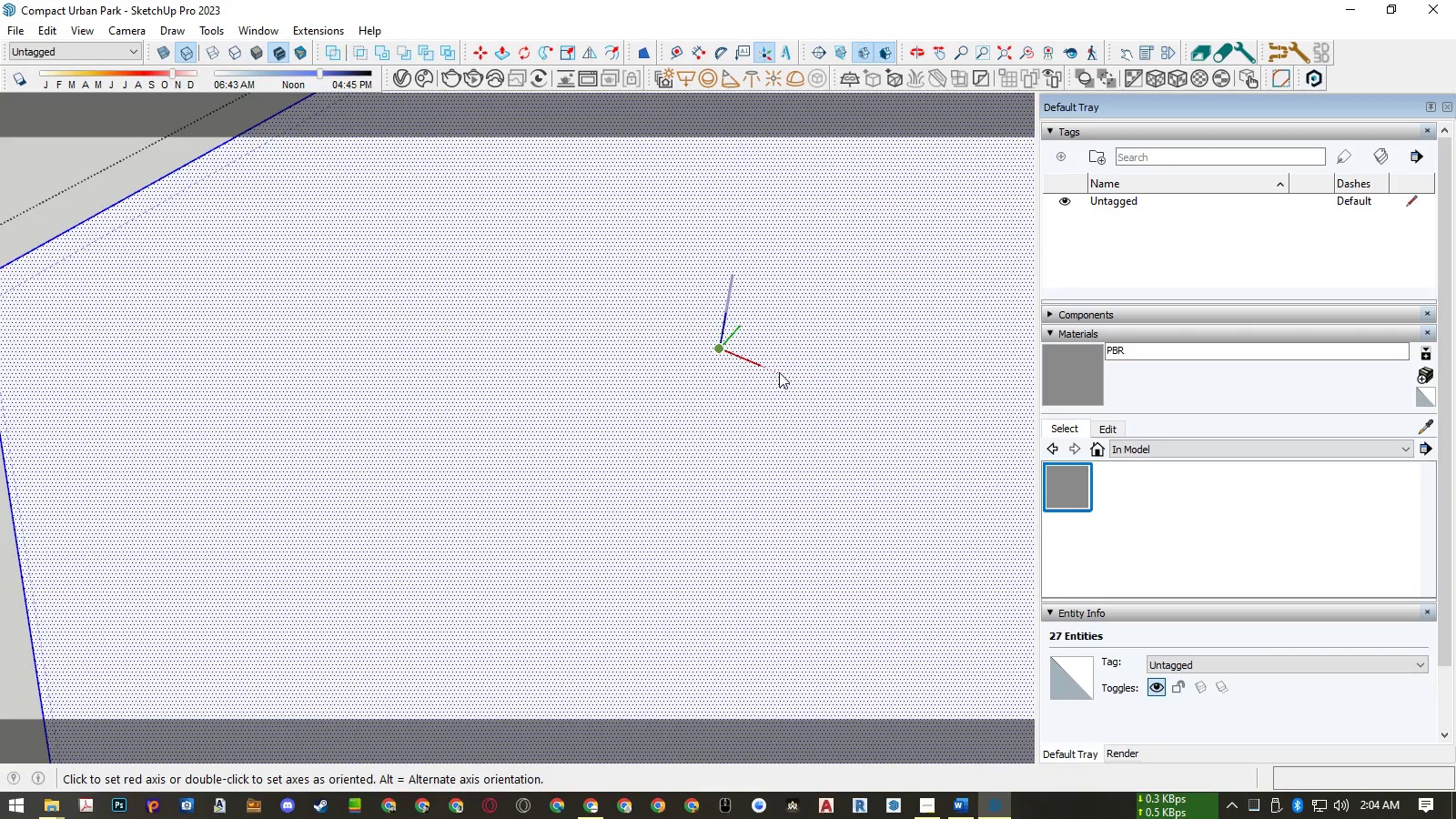 
left_click([780, 372])
 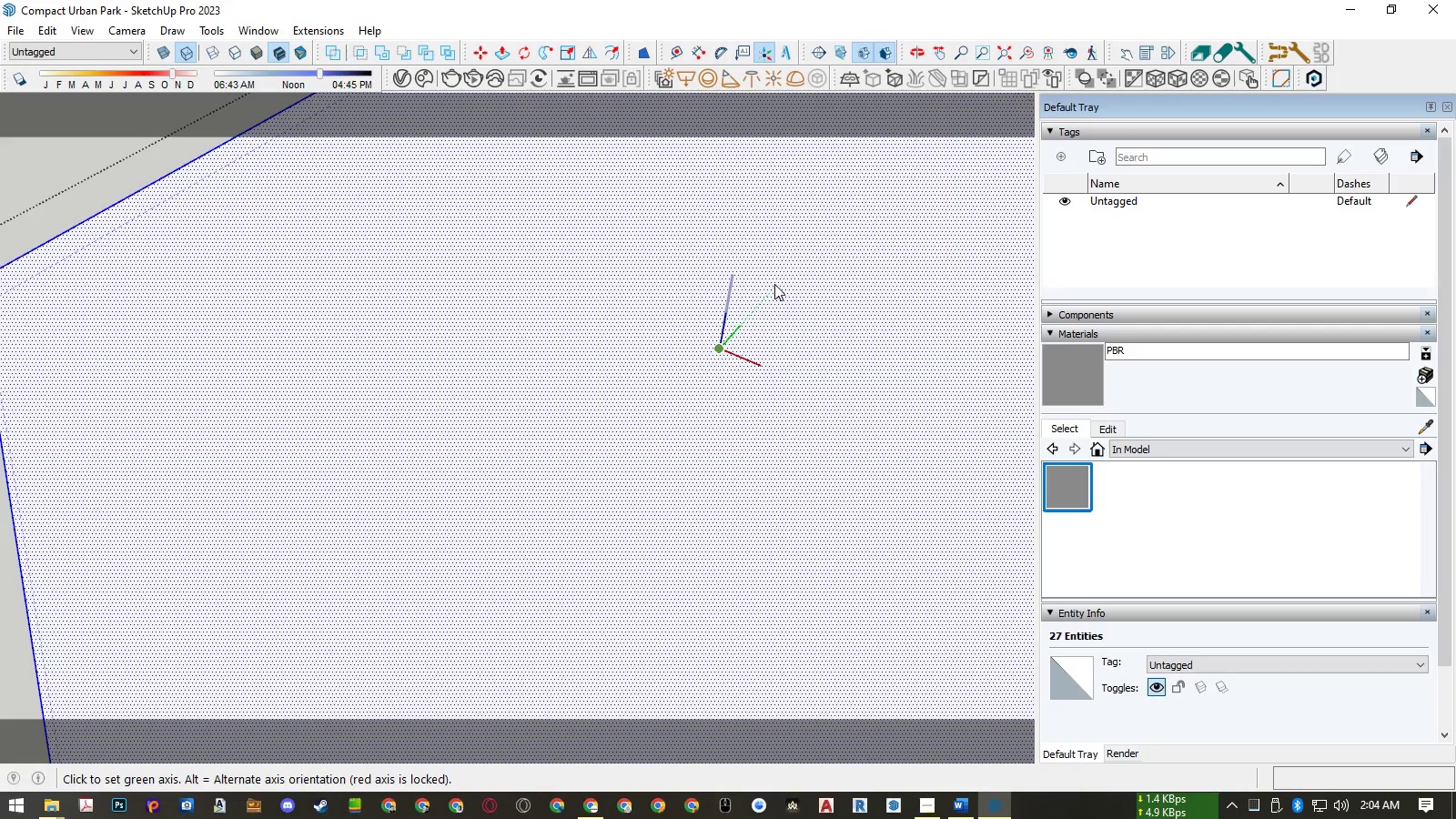 
left_click([774, 284])
 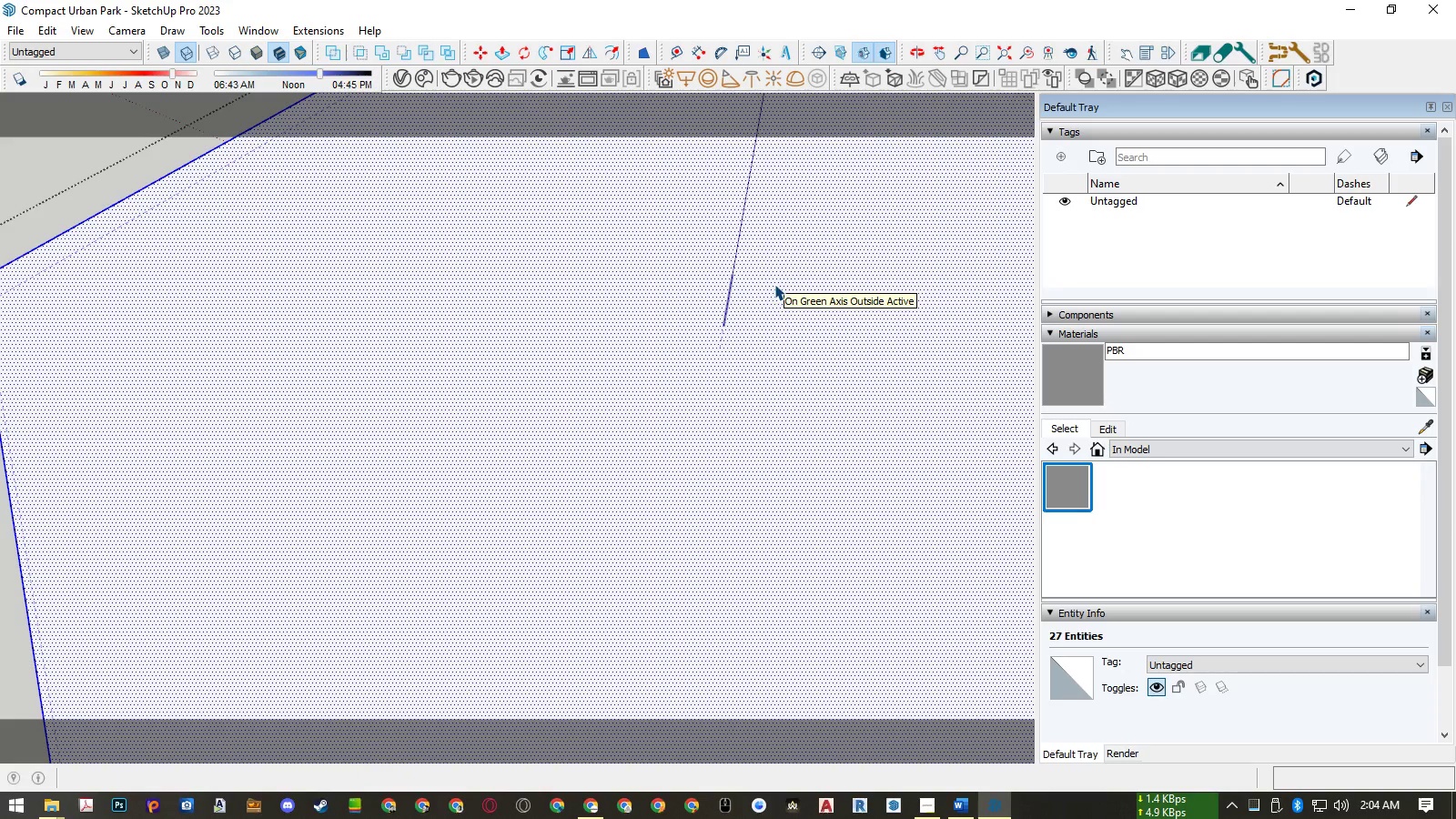 
key(K)
 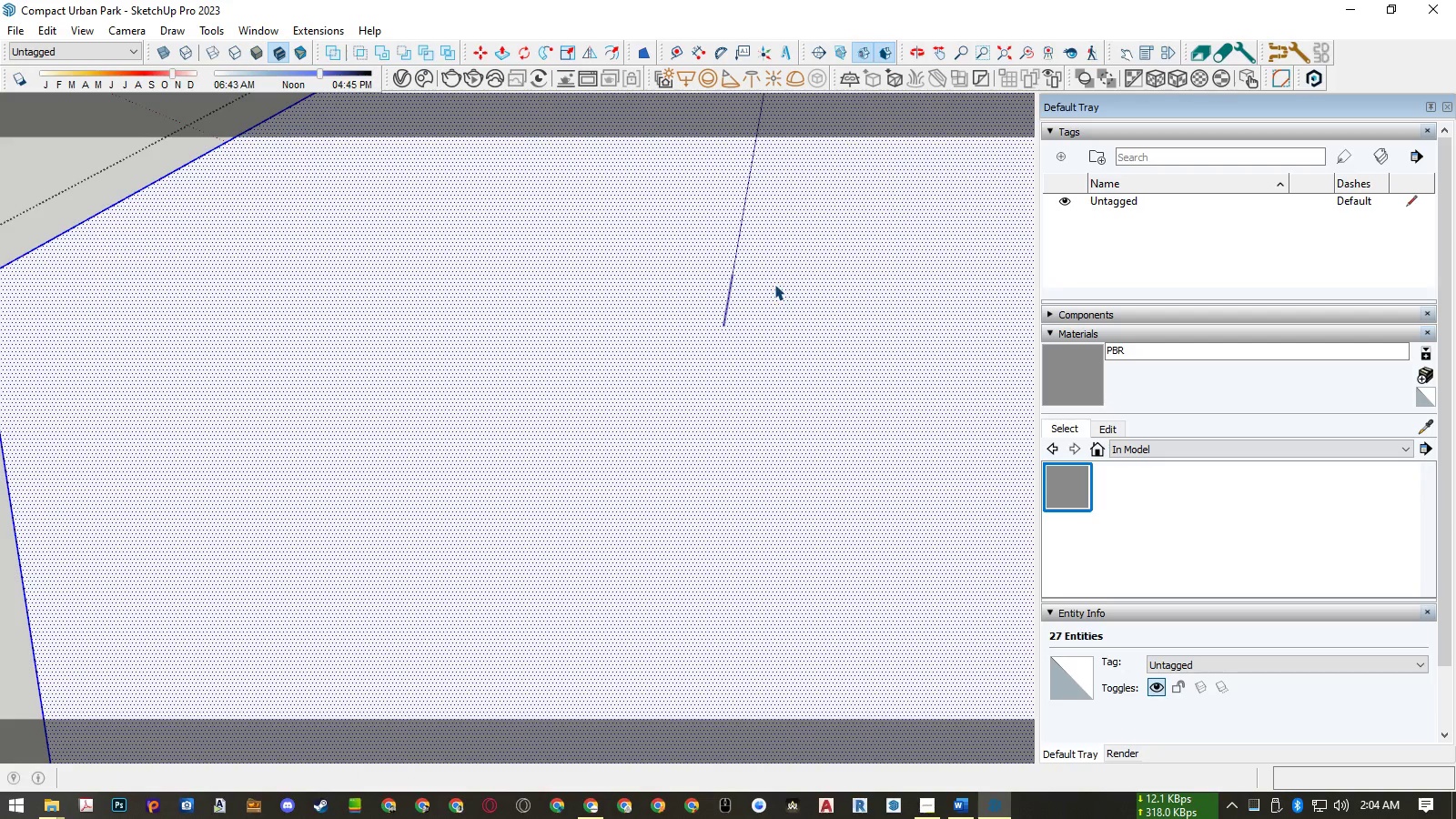 
key(Space)
 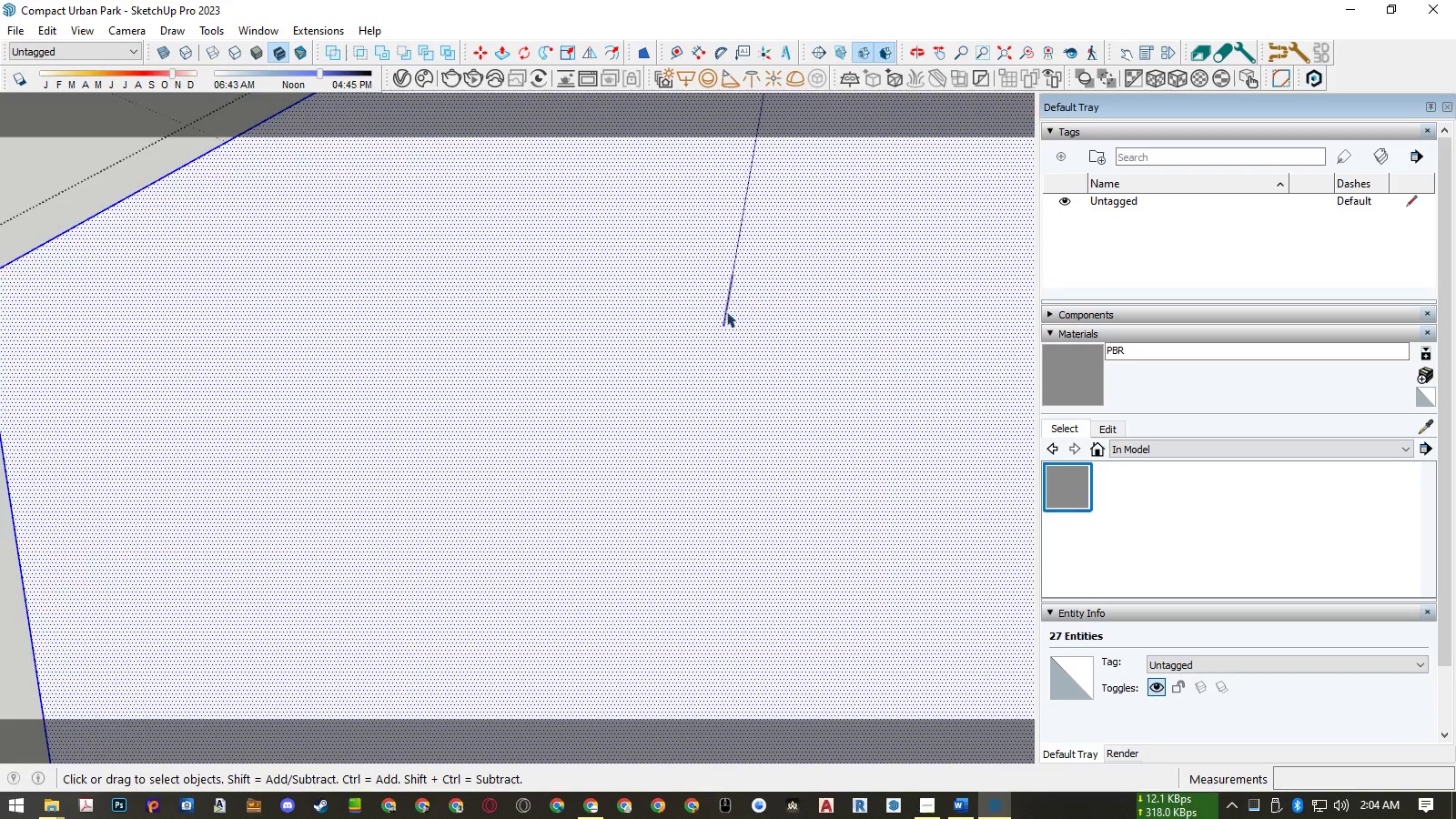 
scroll: coordinate [716, 318], scroll_direction: down, amount: 9.0
 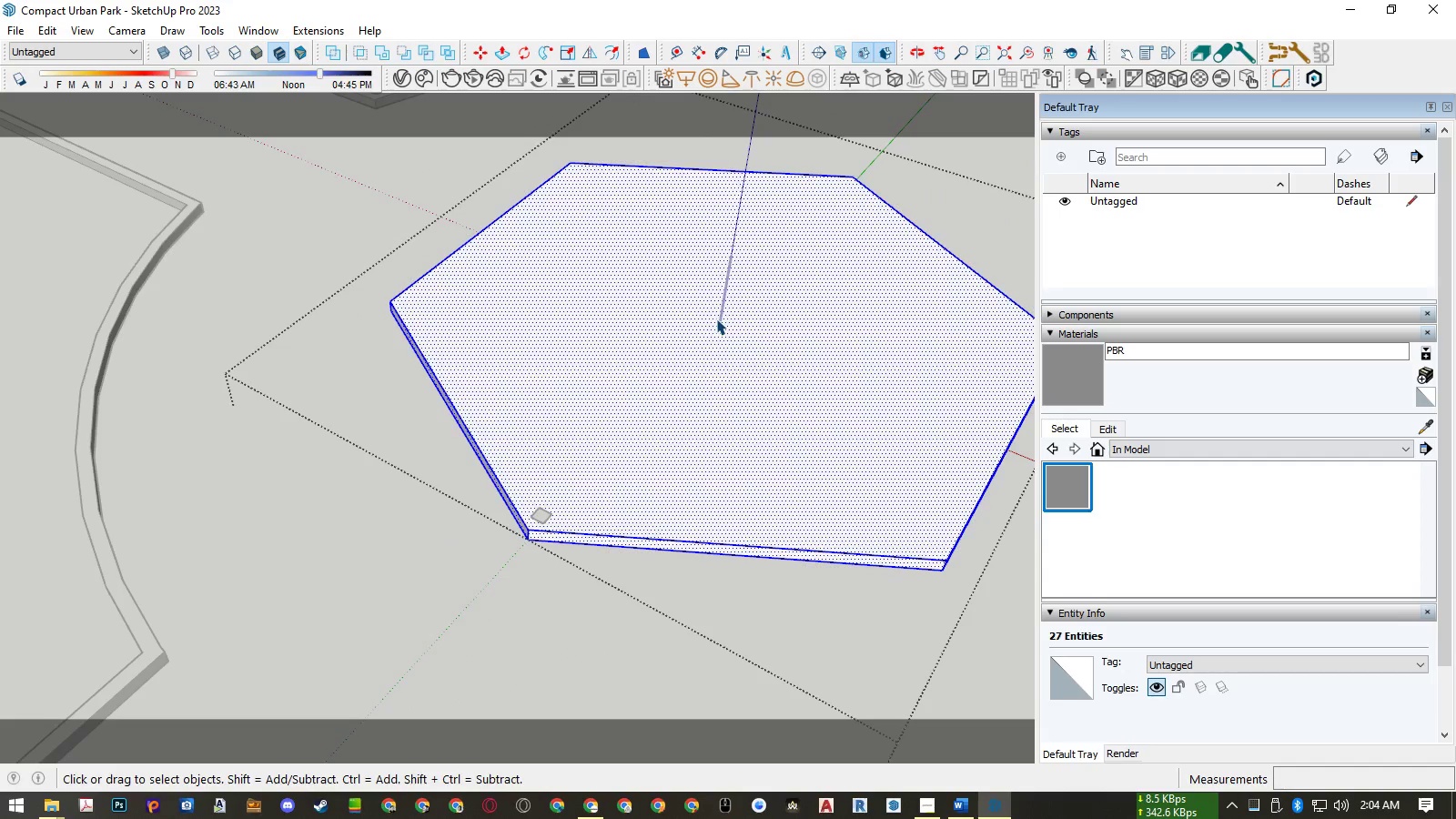 
key(Escape)
 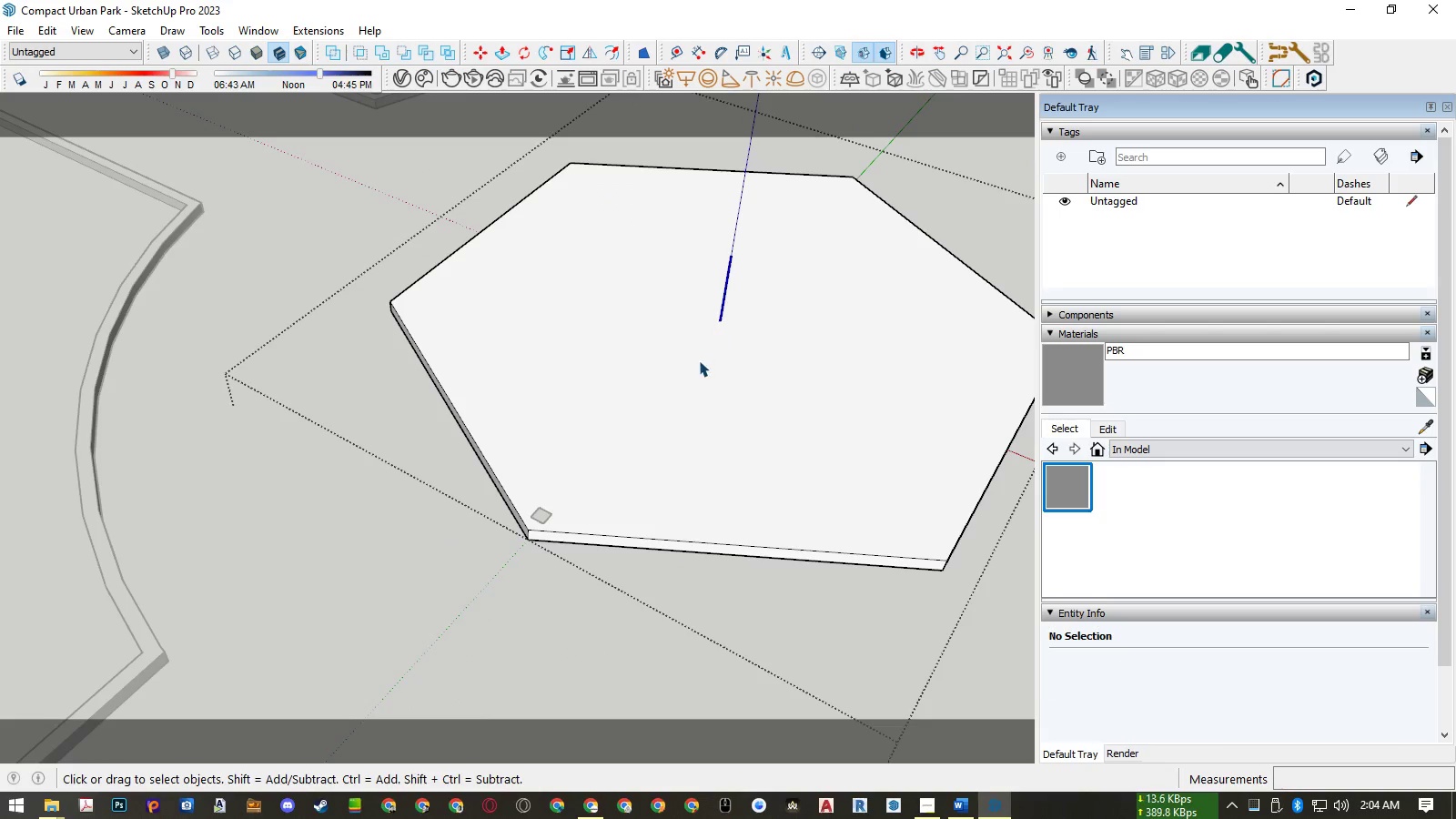 
double_click([699, 360])
 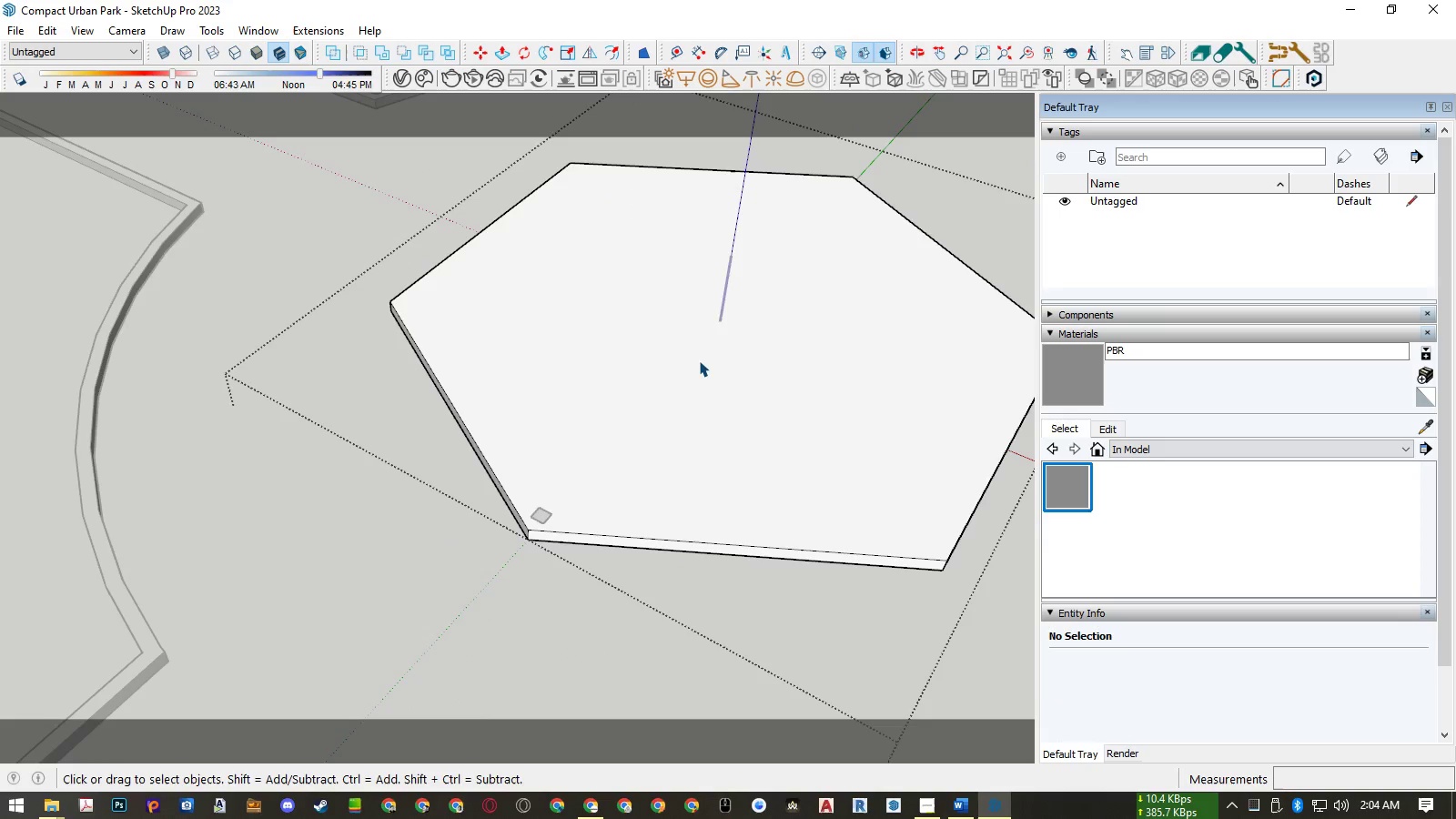 
double_click([699, 360])
 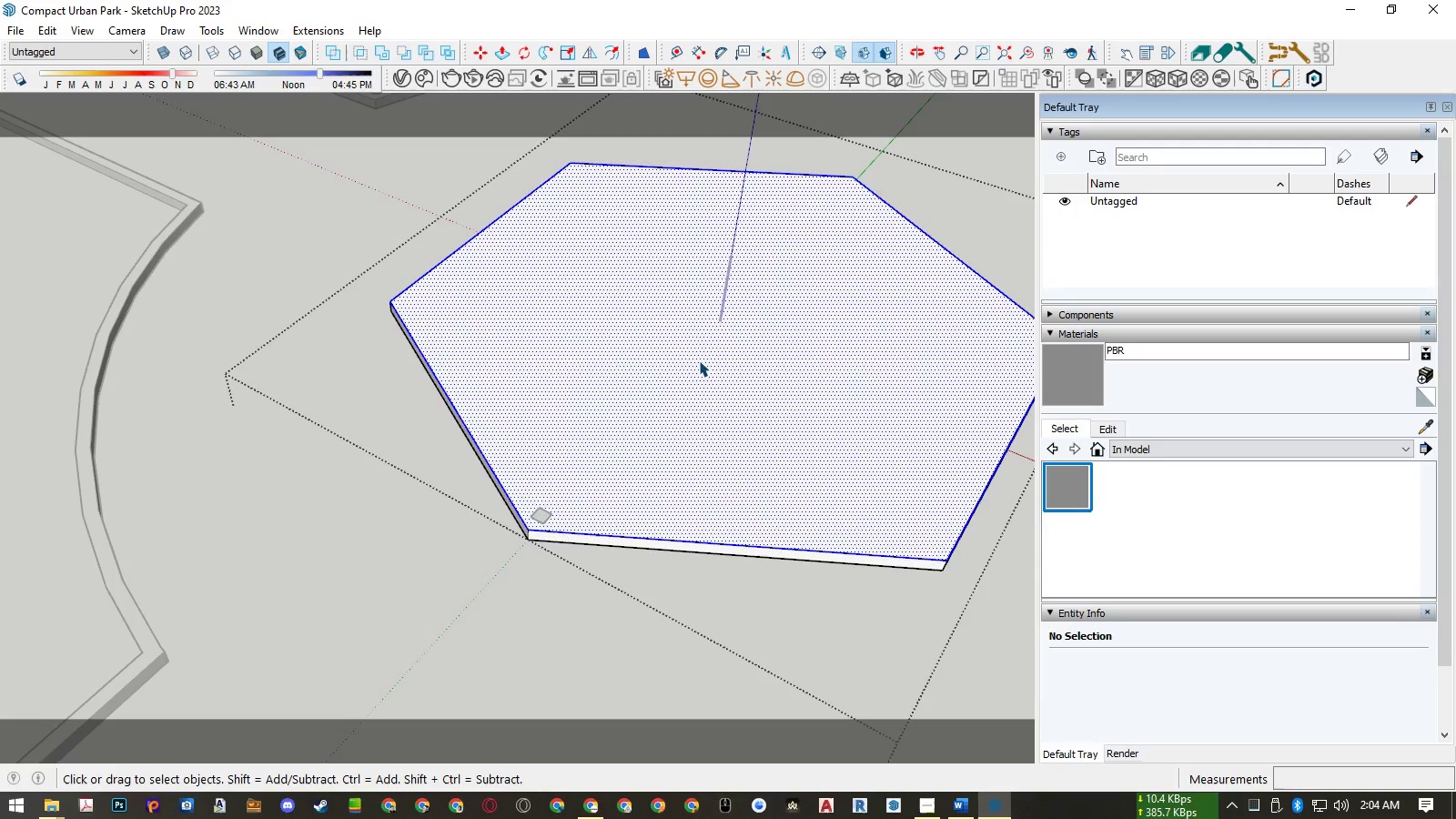 
key(Escape)
 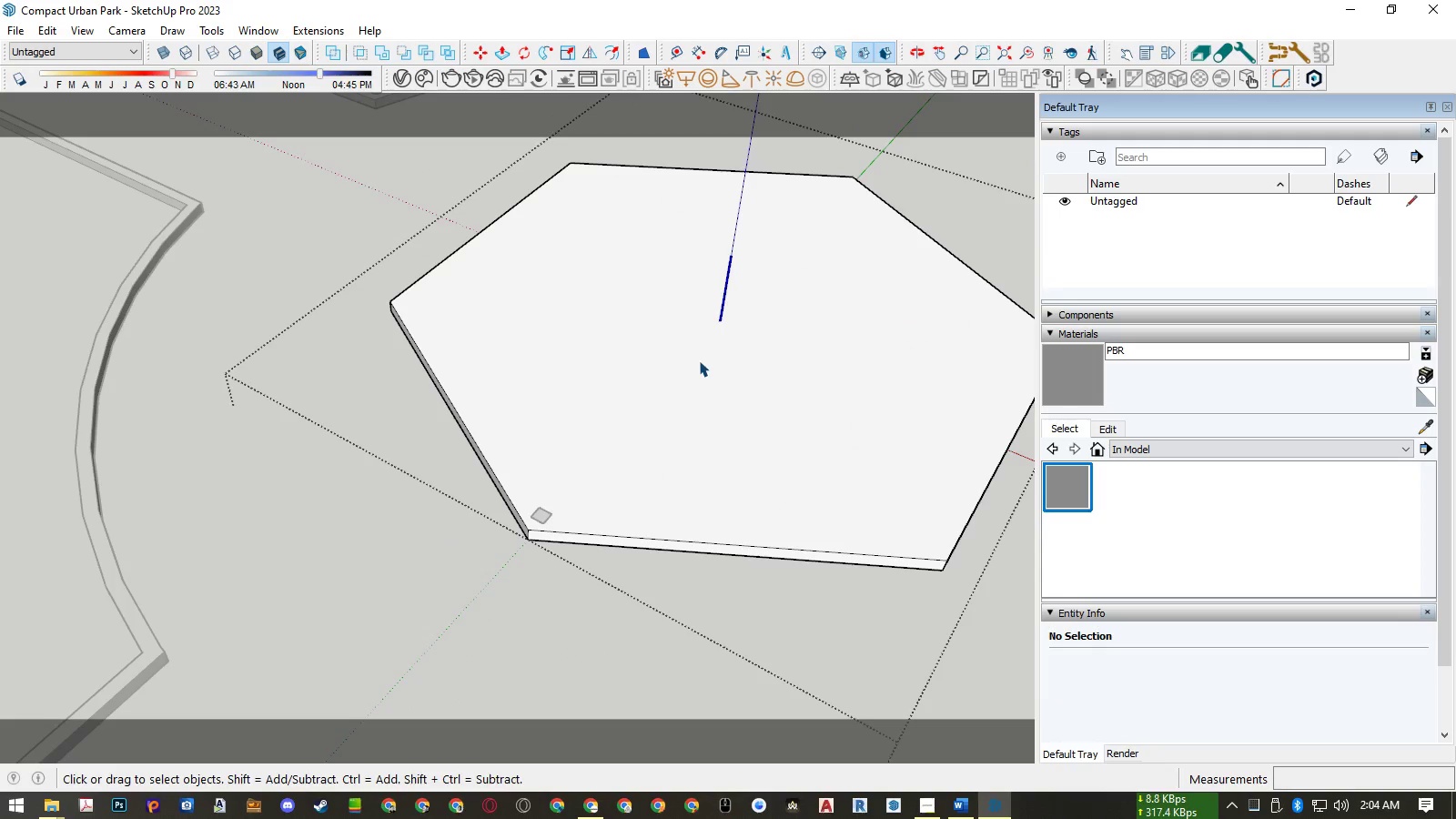 
left_click([699, 360])
 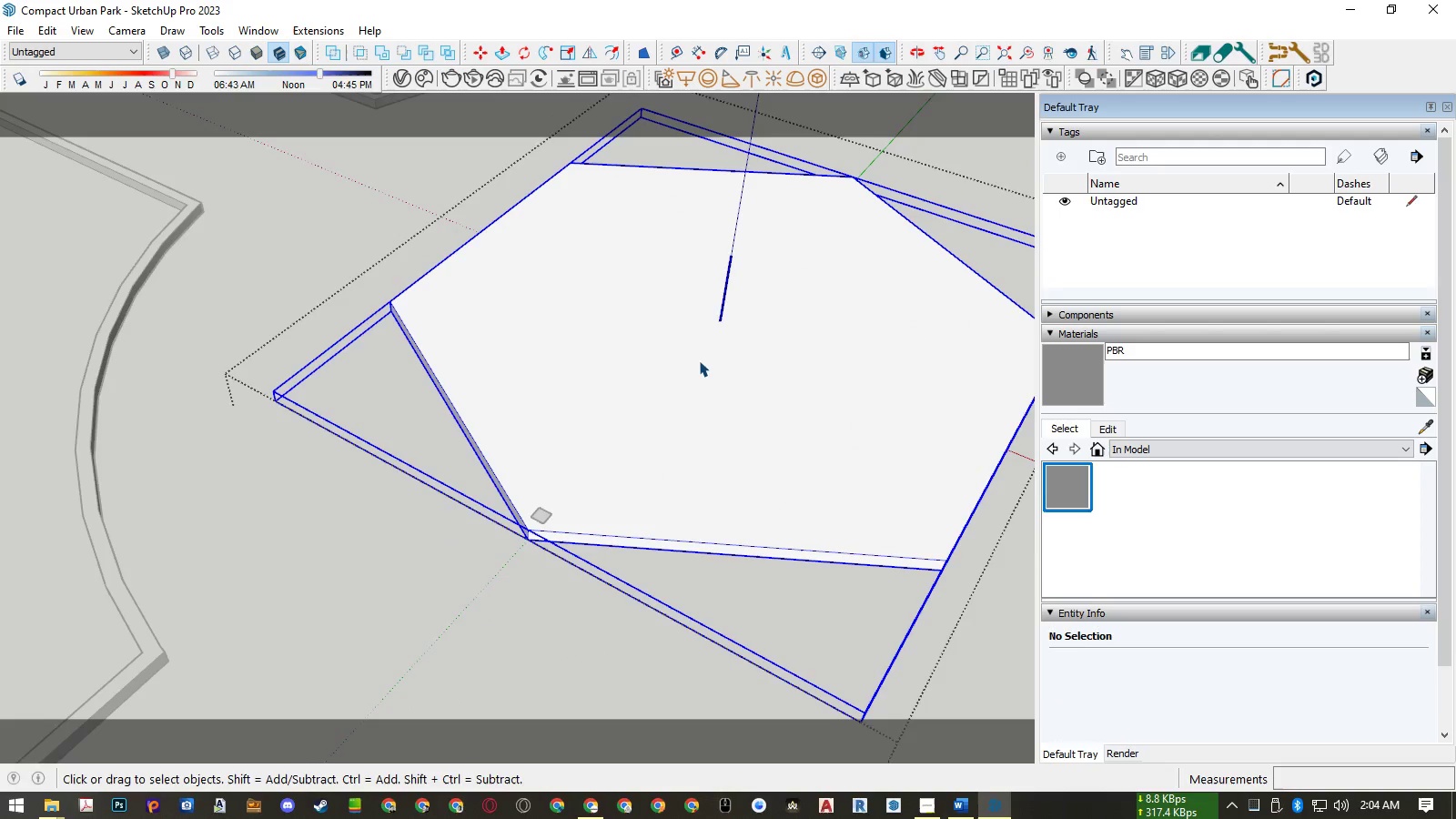 
key(Escape)
 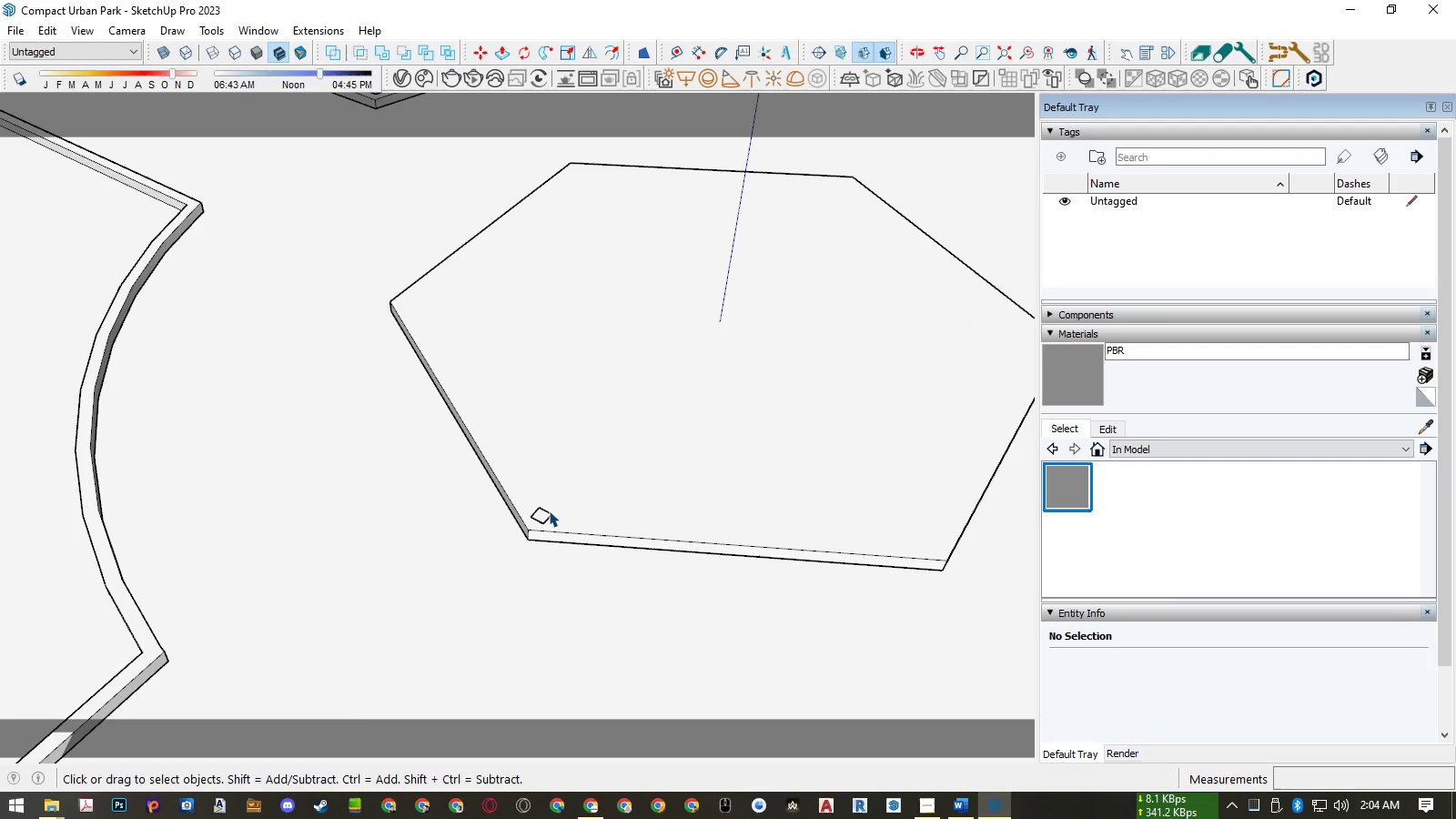 
left_click([549, 511])
 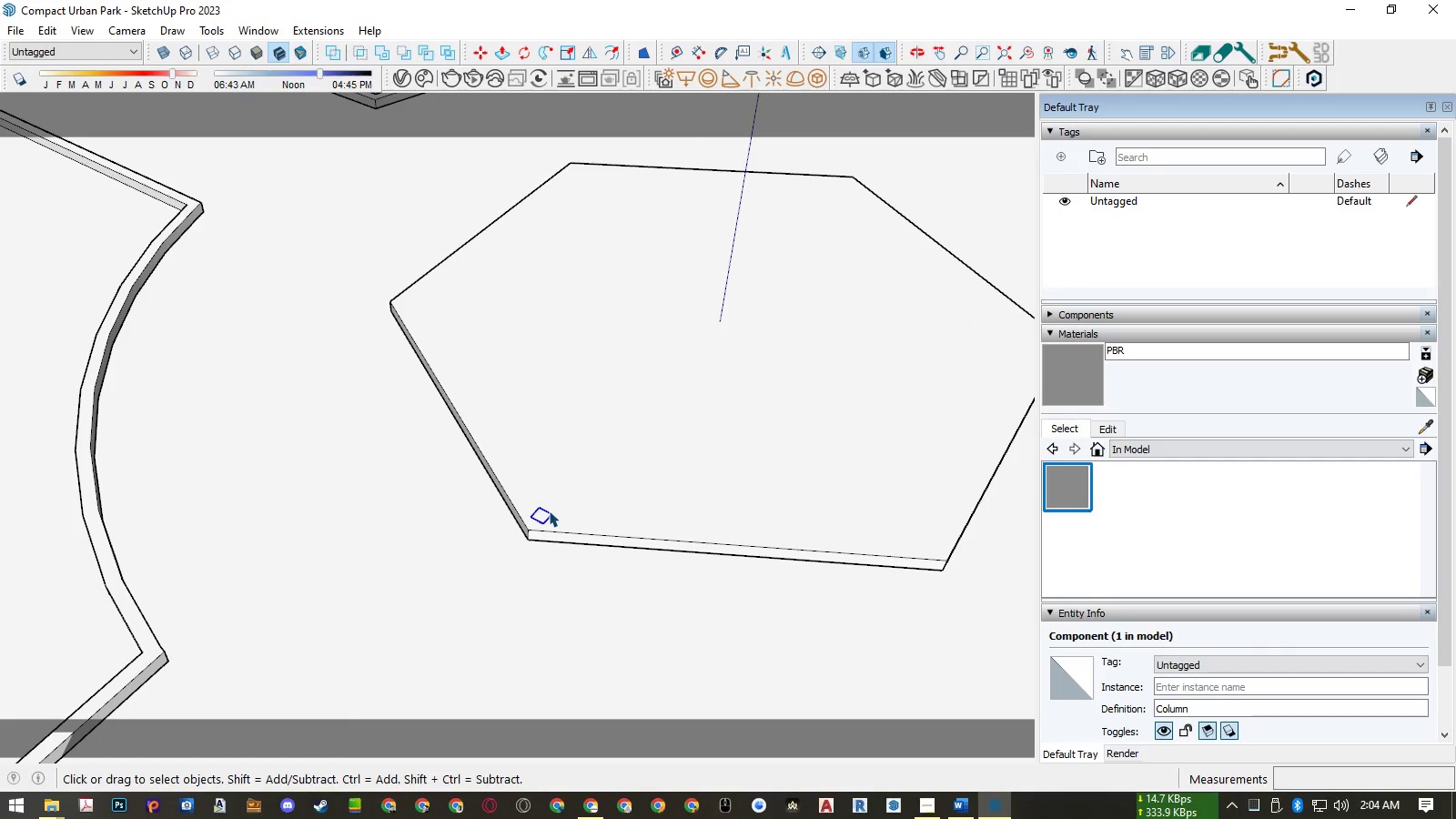 
key(Control+C)
 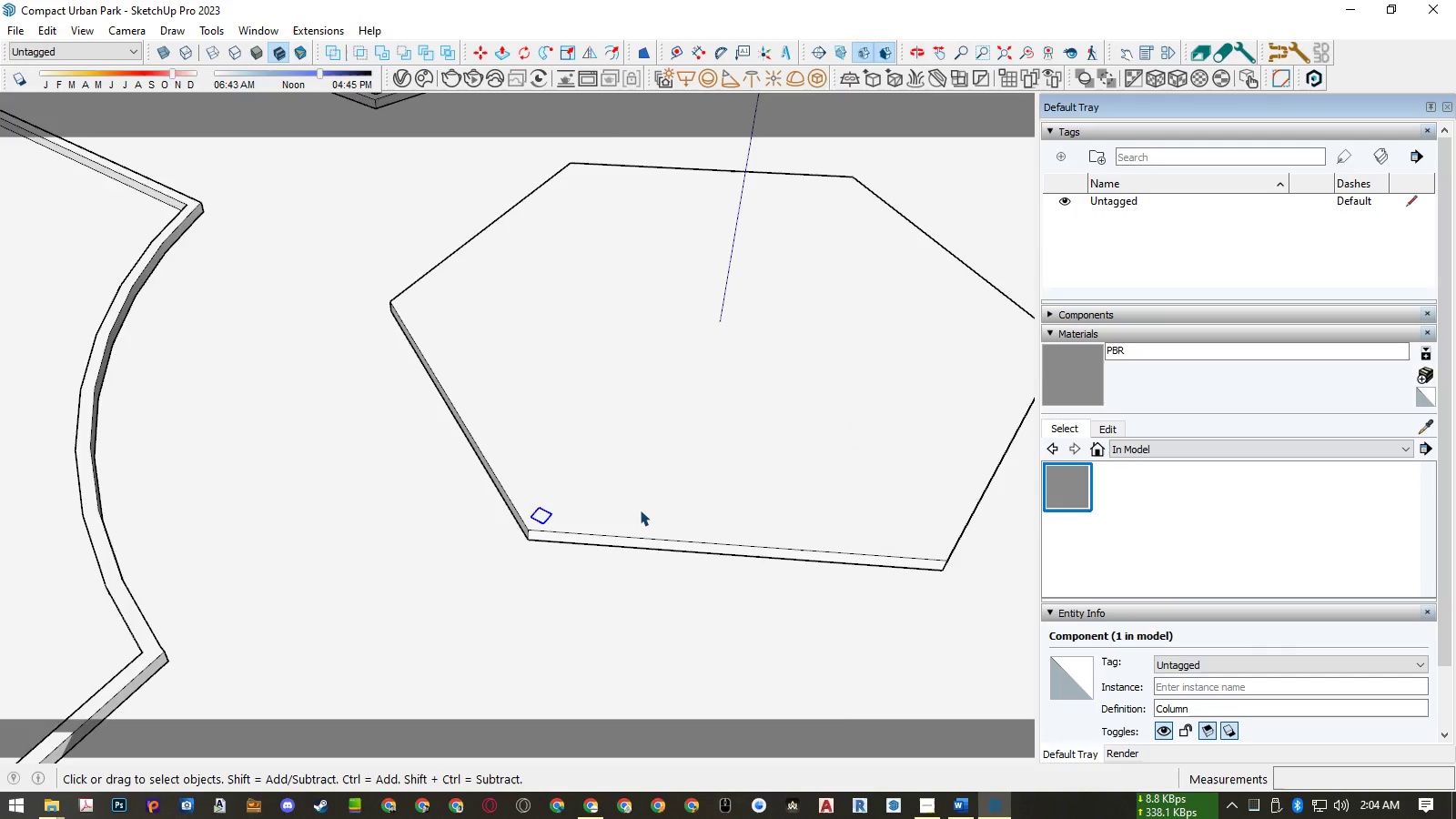 
double_click([640, 510])
 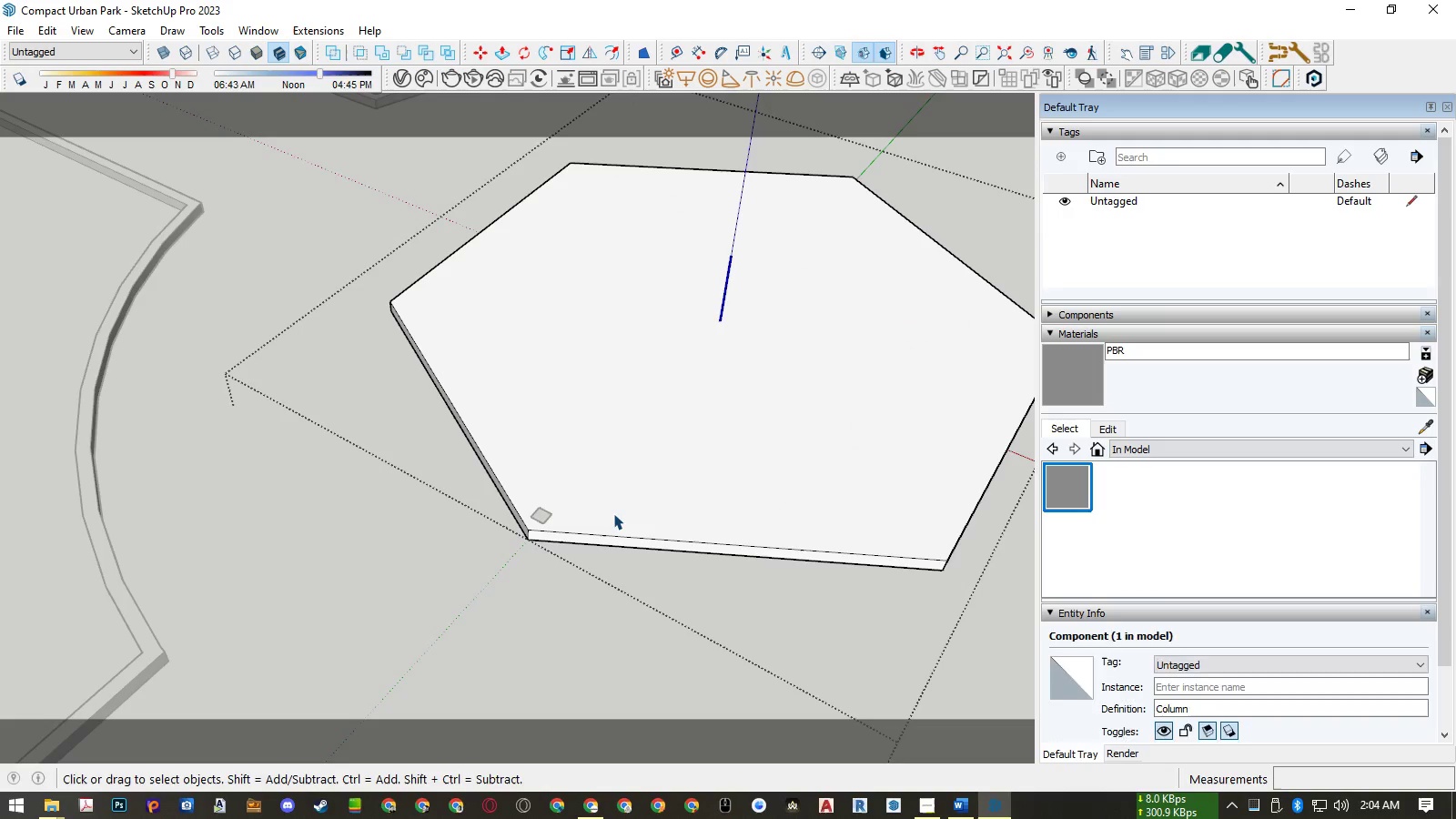 
key(Control+ControlLeft)
 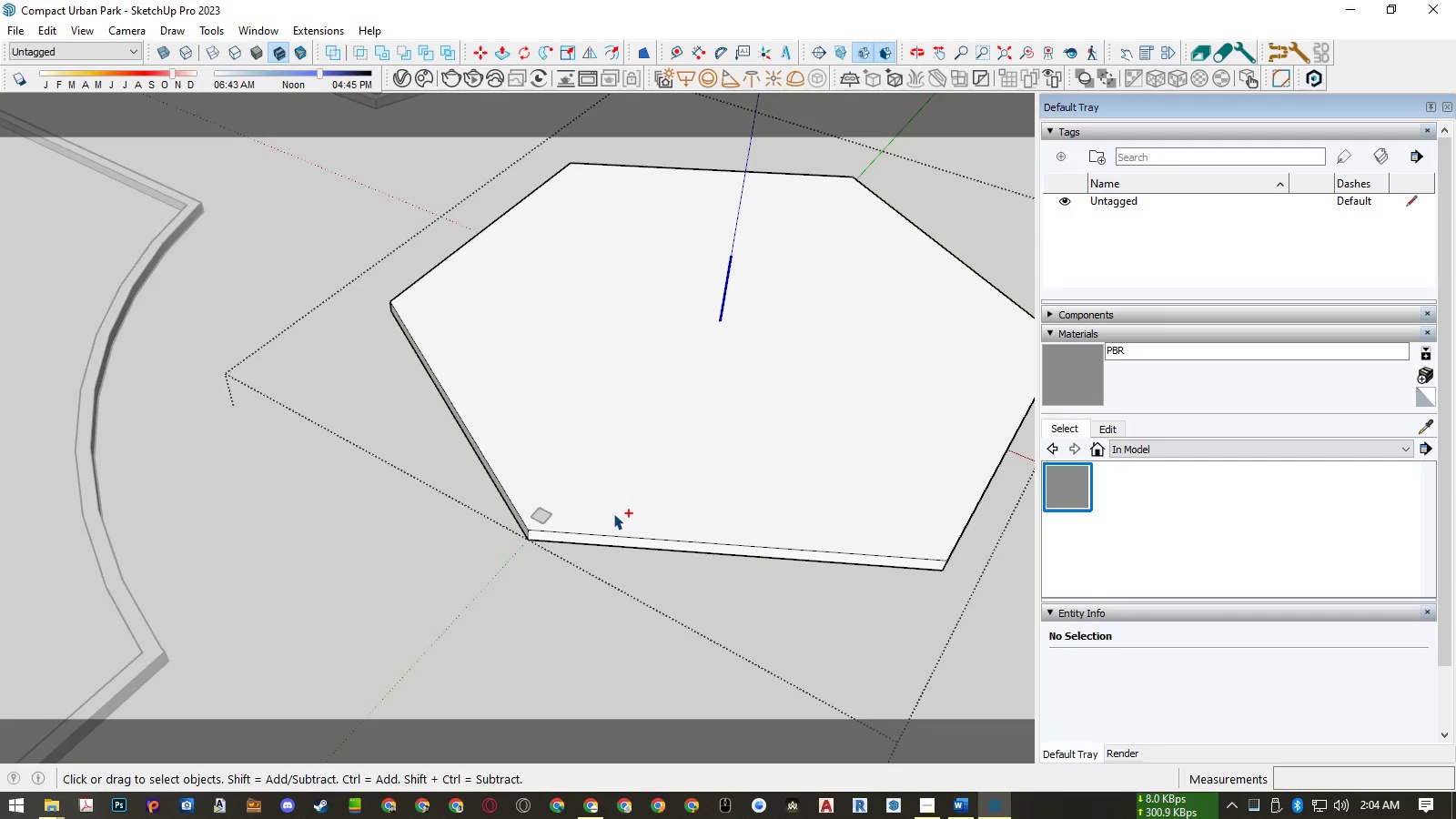 
key(Control+V)
 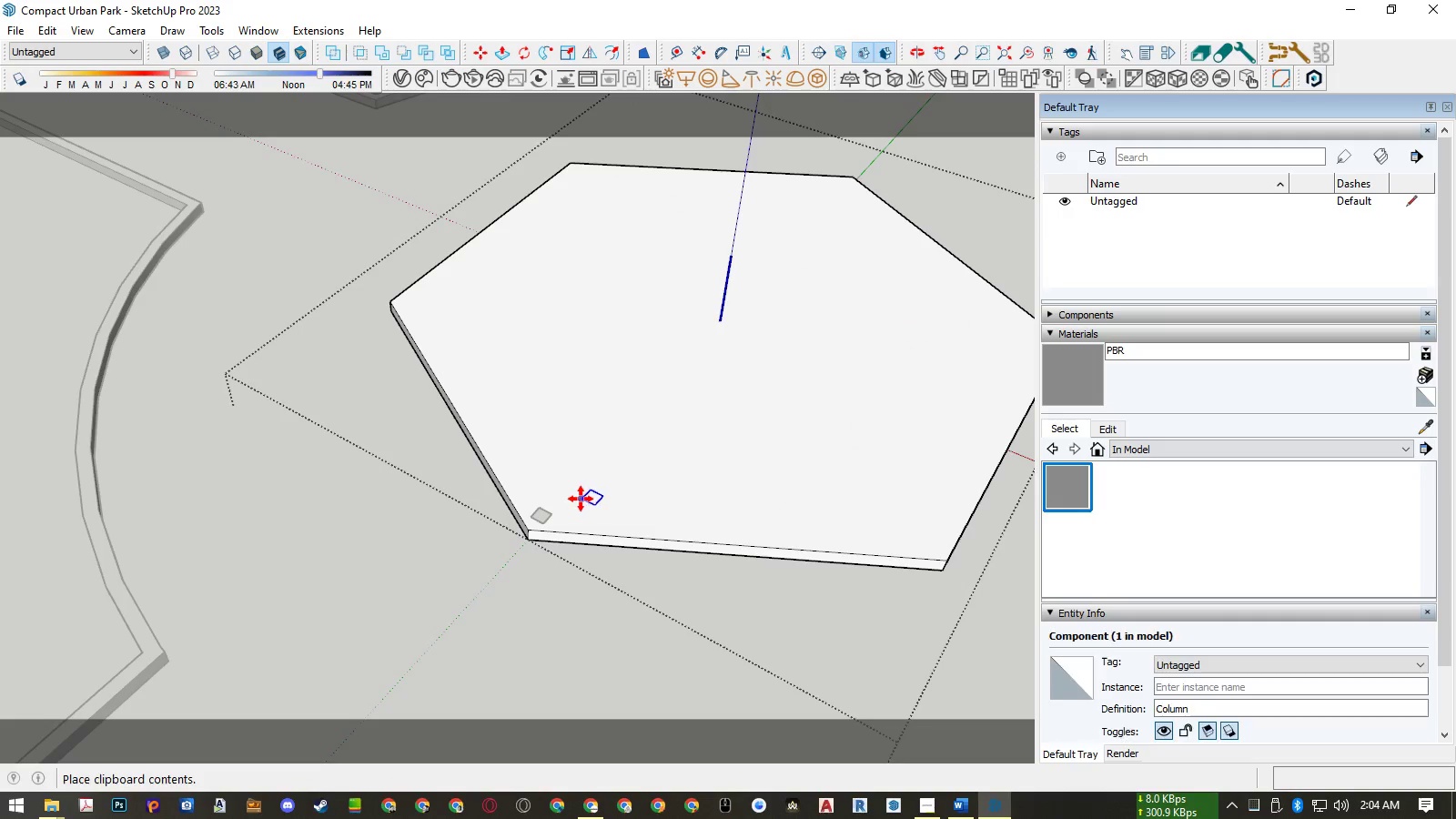 
scroll: coordinate [561, 500], scroll_direction: up, amount: 4.0
 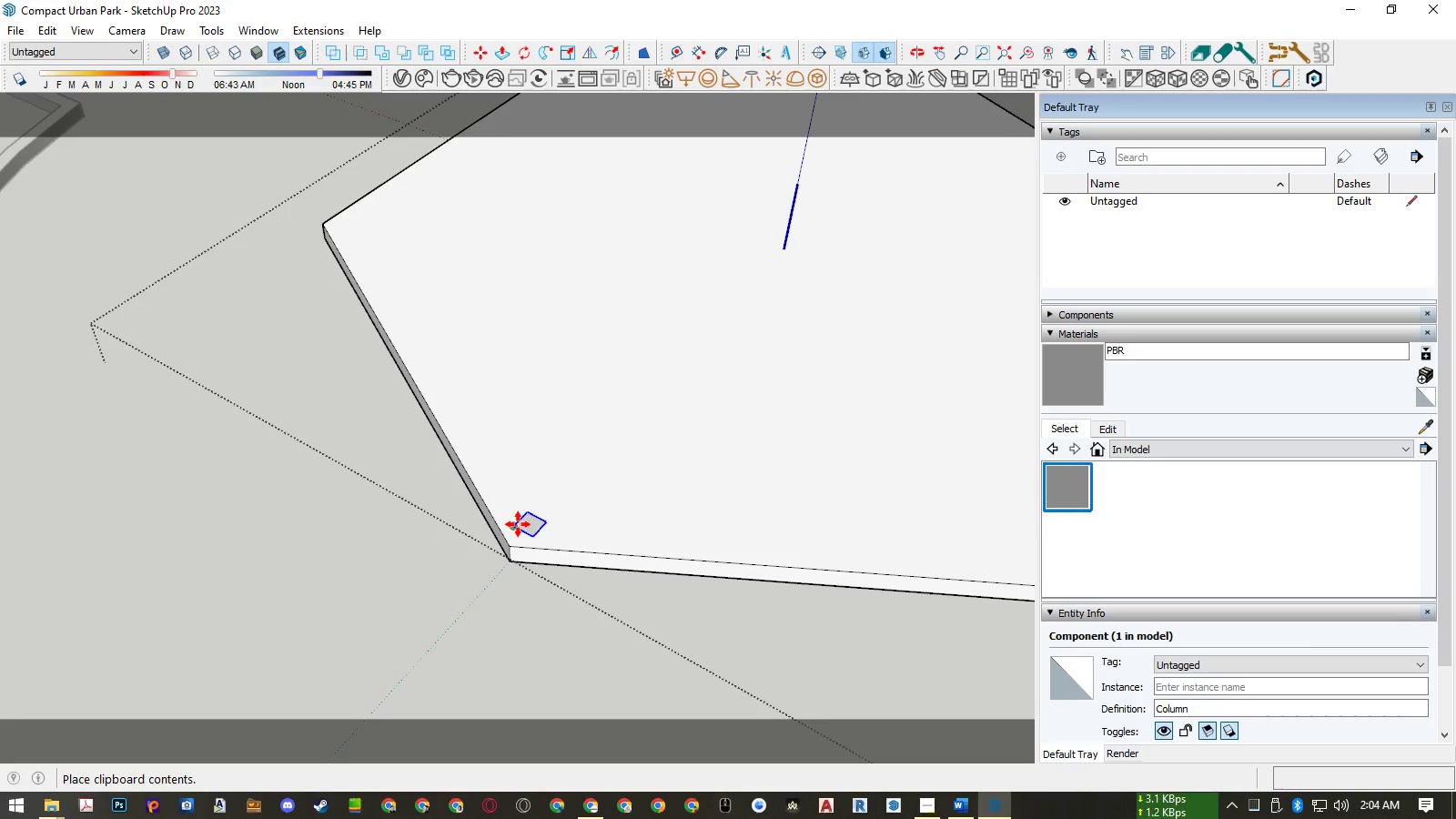 
left_click([518, 524])
 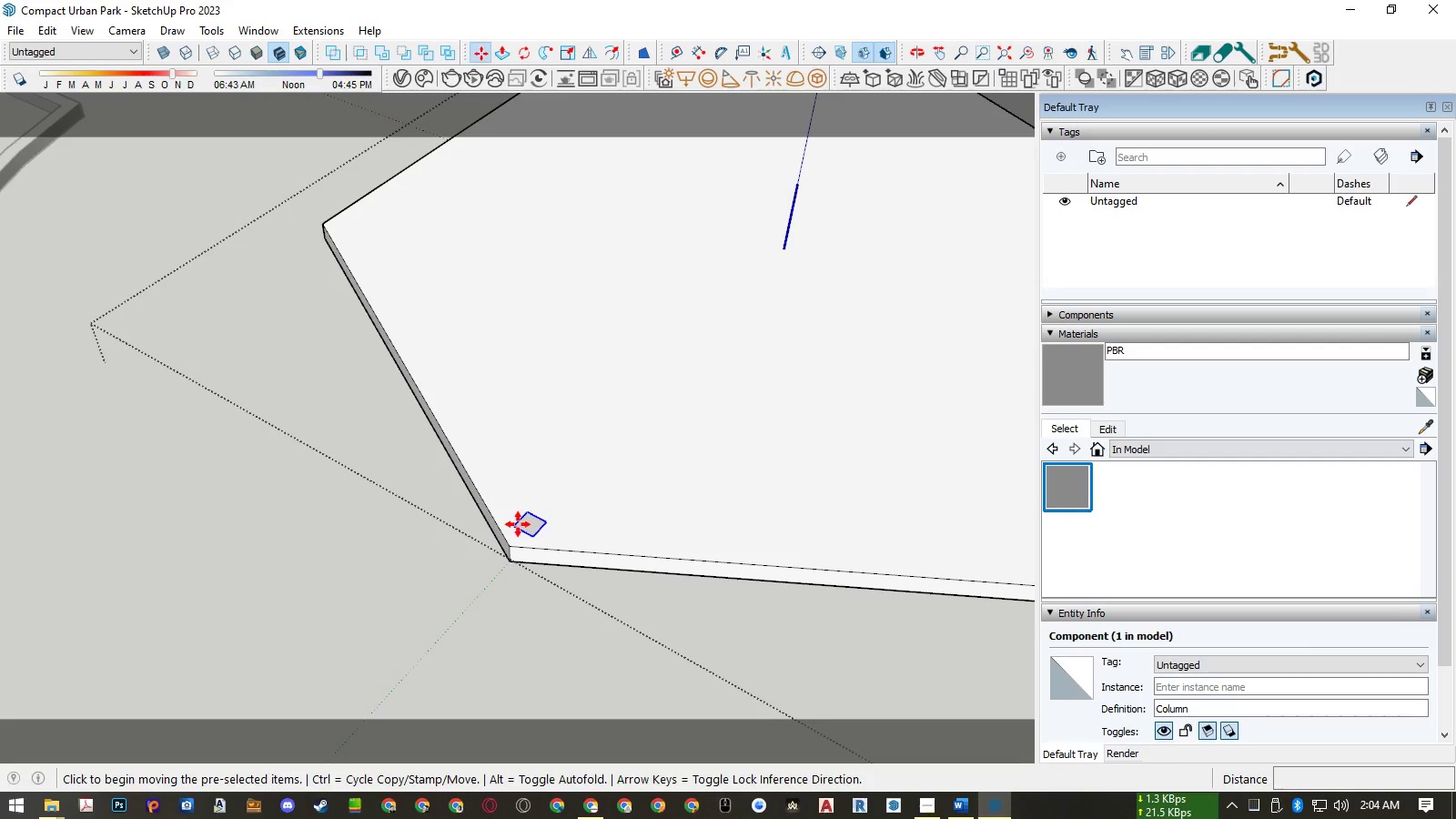 
key(Space)
 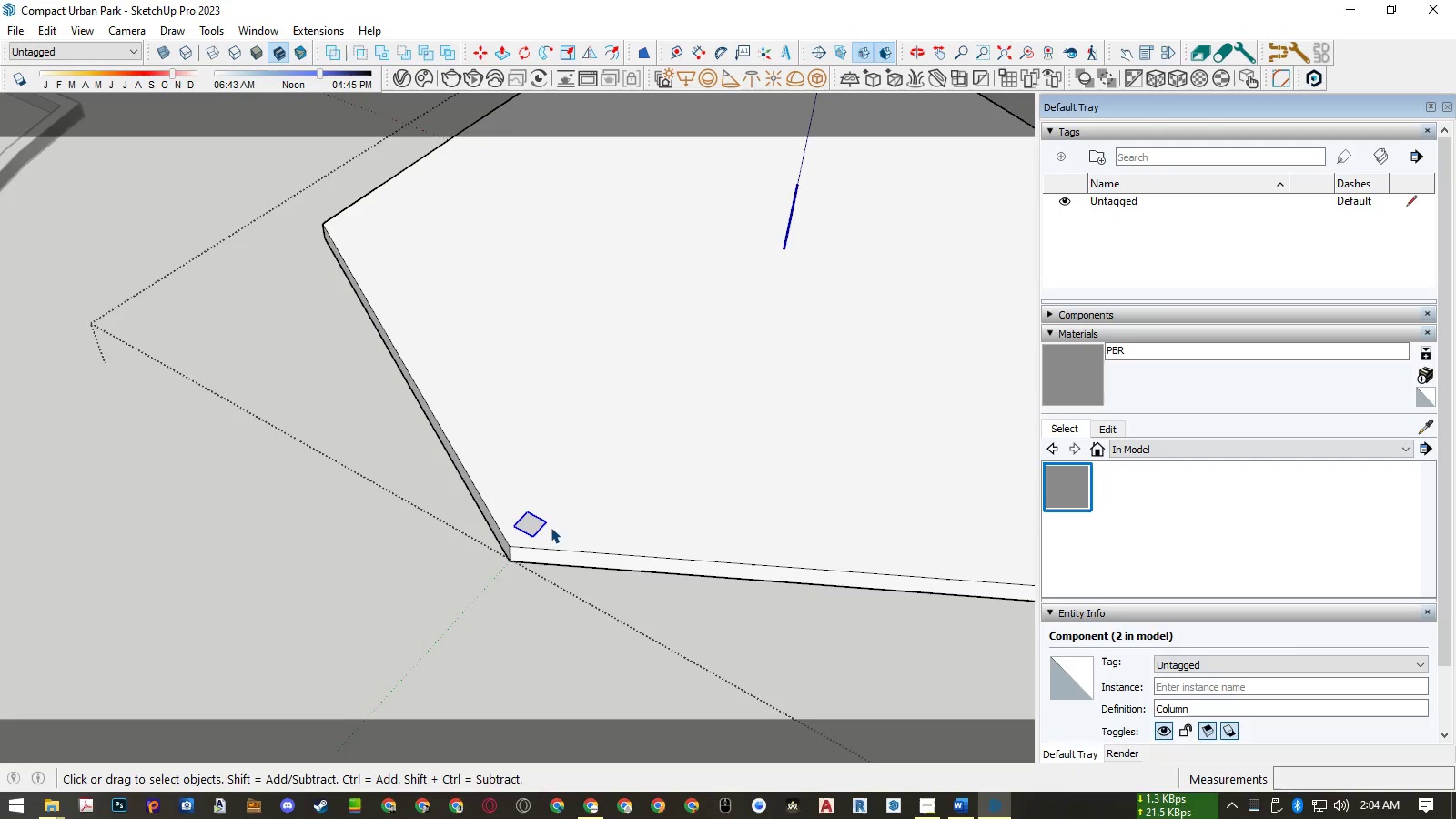 
key(Escape)
 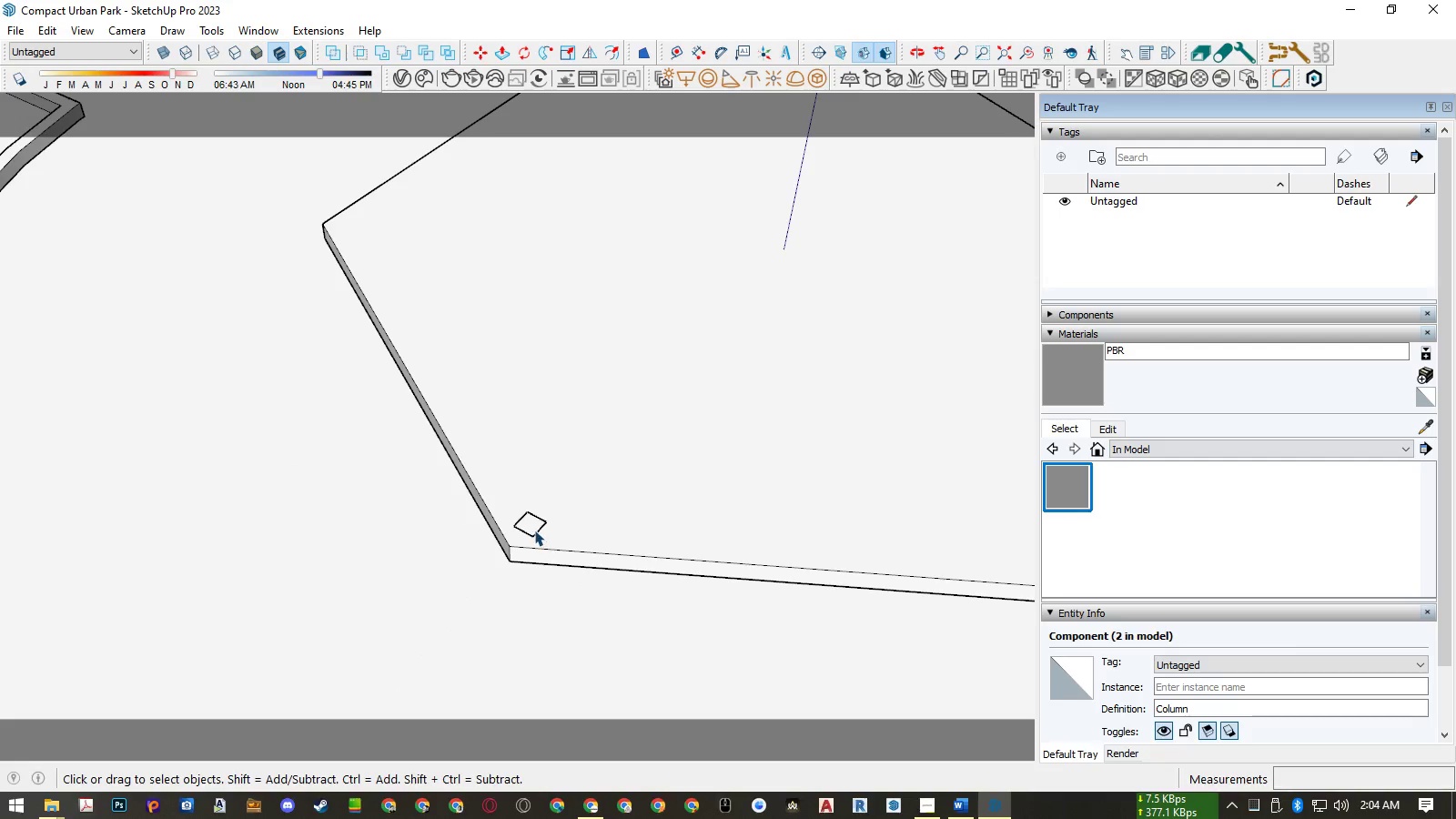 
left_click([533, 529])
 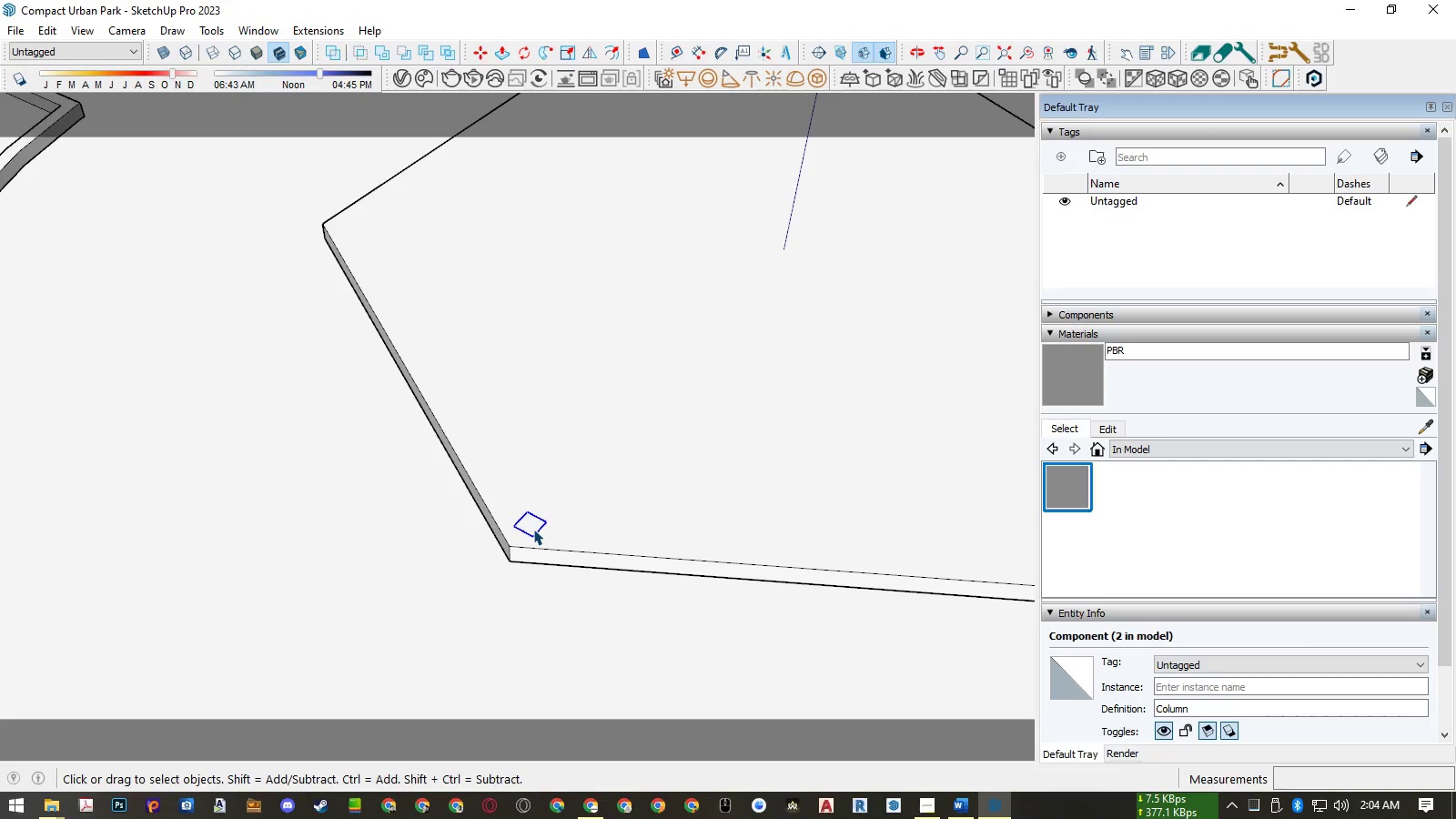 
key(Delete)
 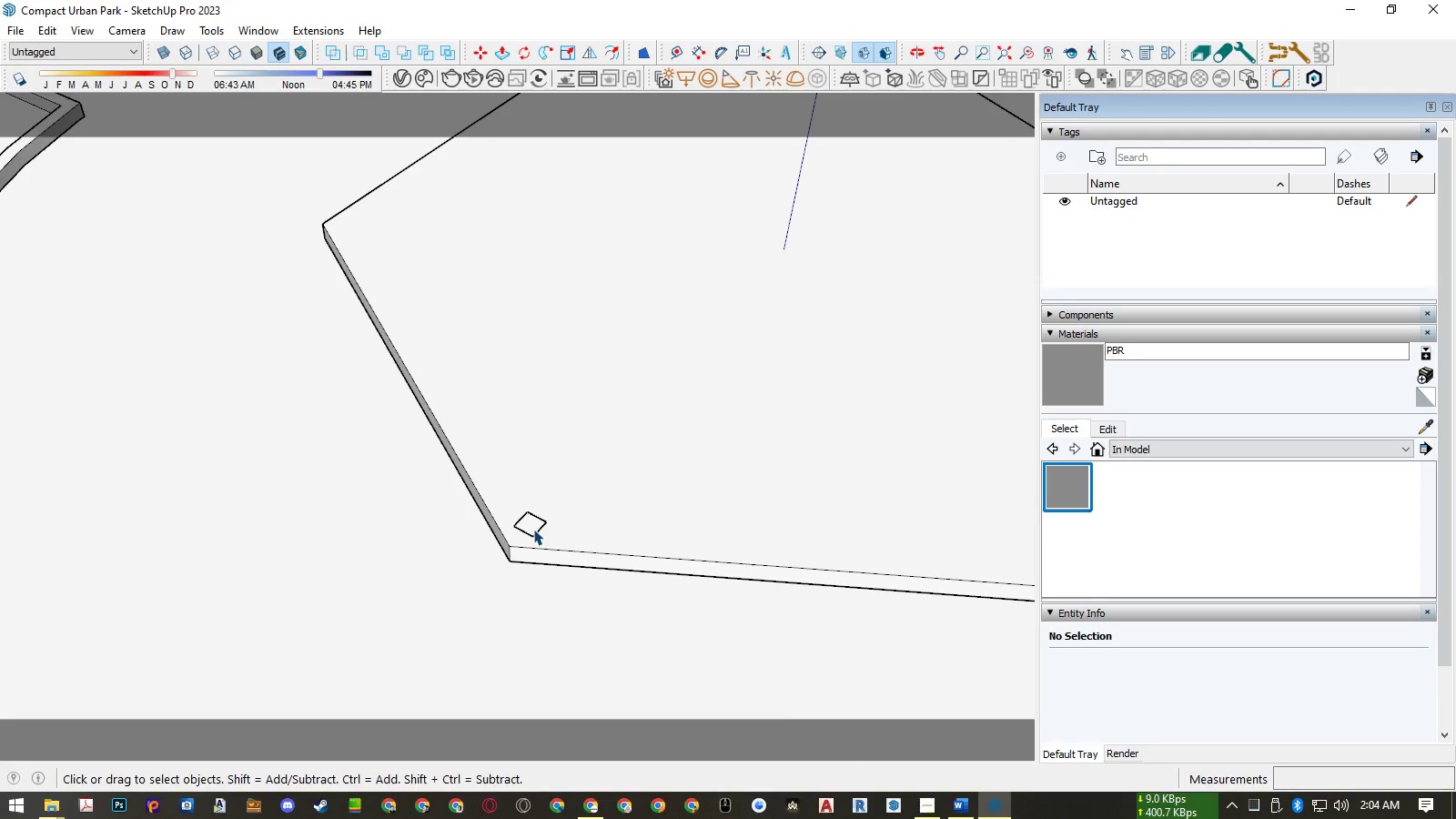 
double_click([533, 529])
 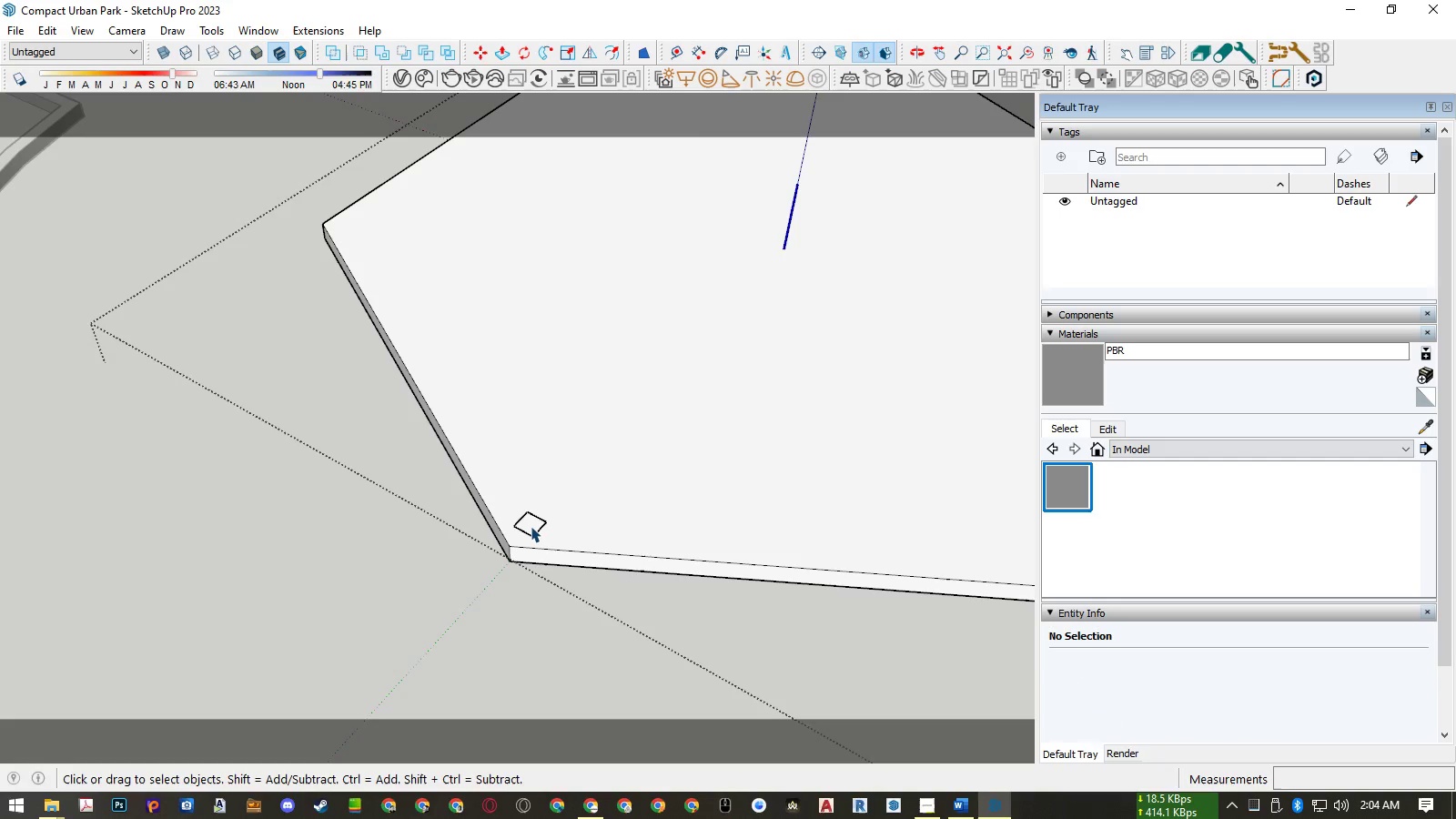 
triple_click([531, 526])
 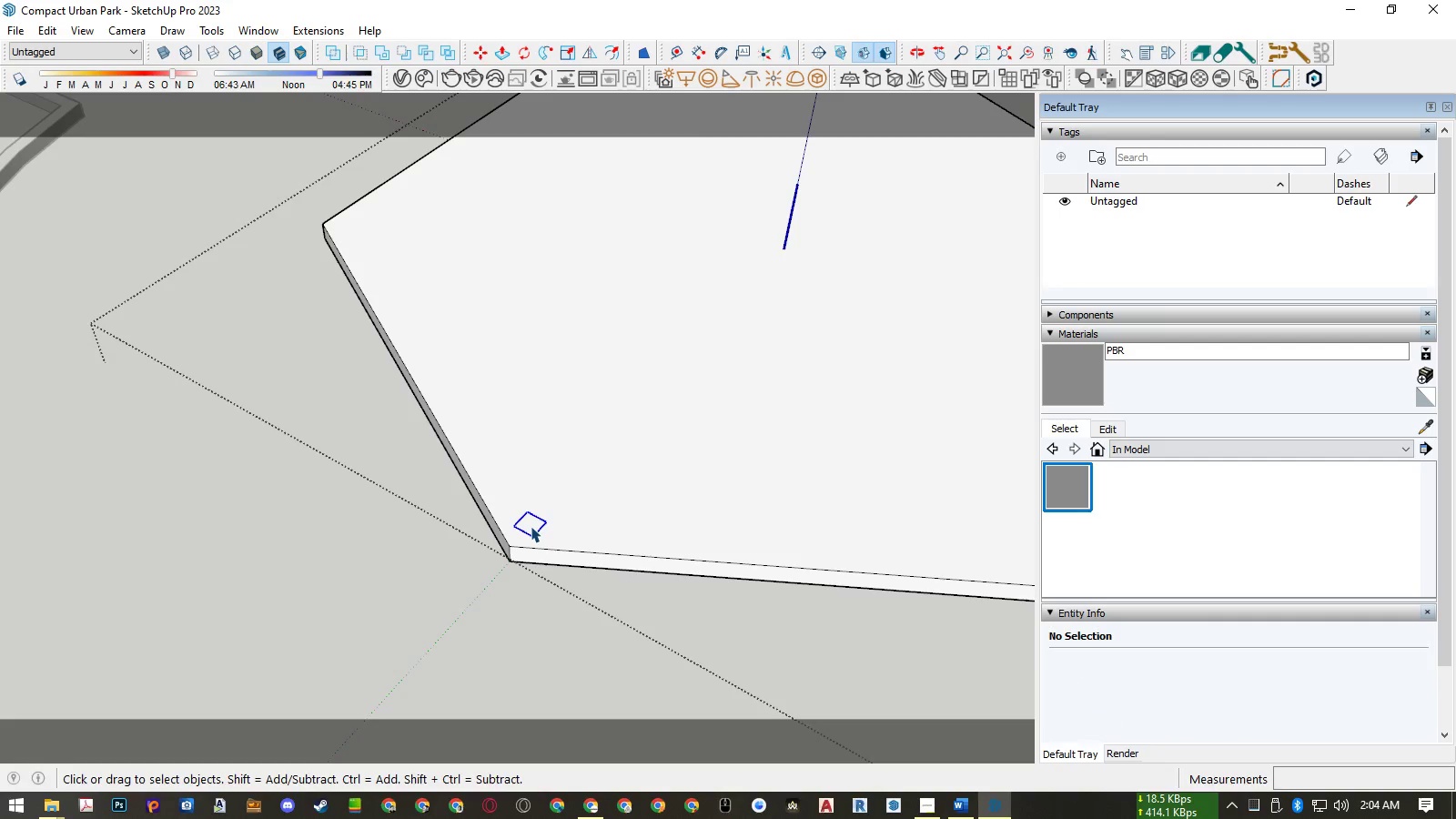 
triple_click([531, 526])
 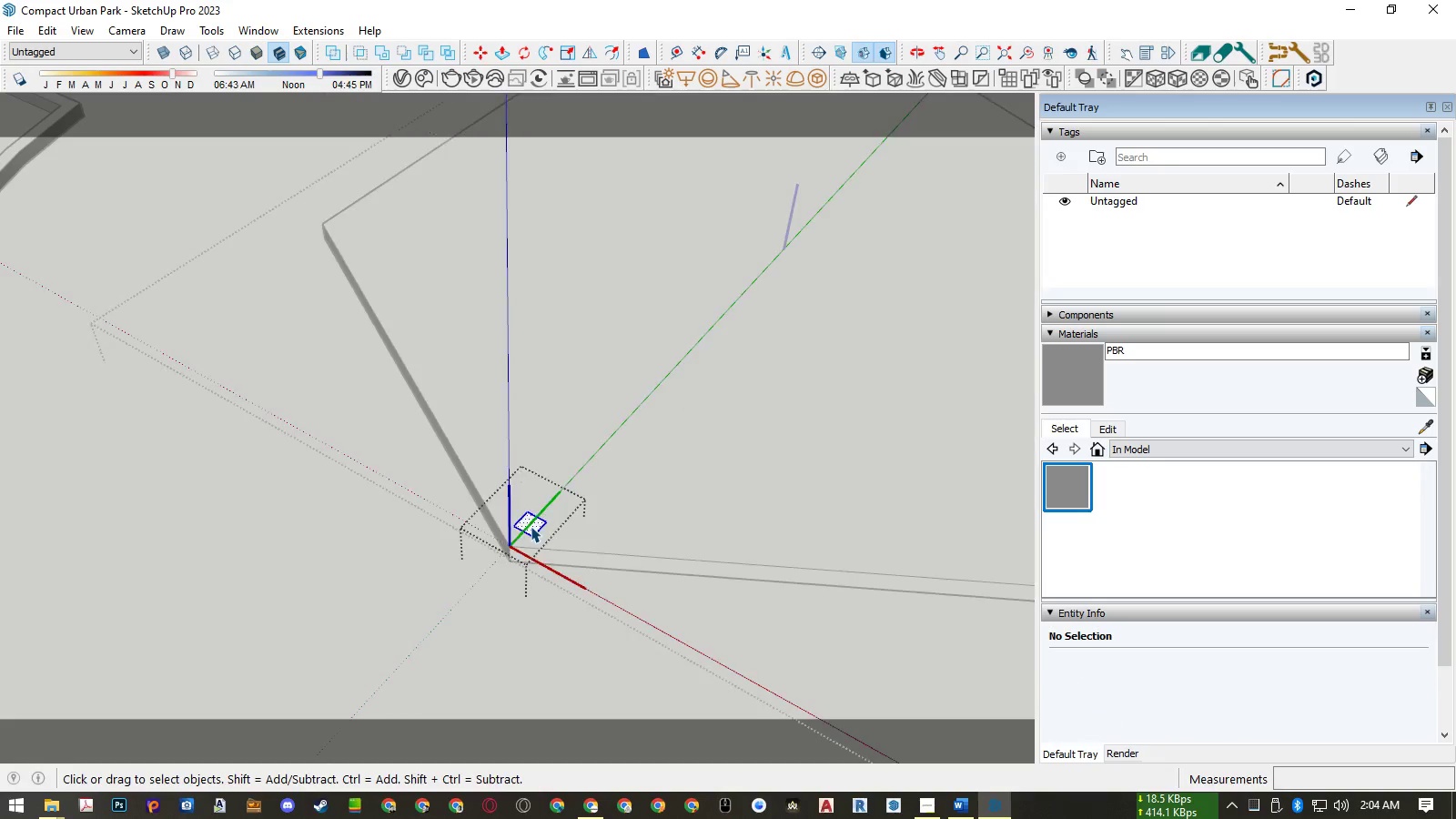 
triple_click([531, 526])
 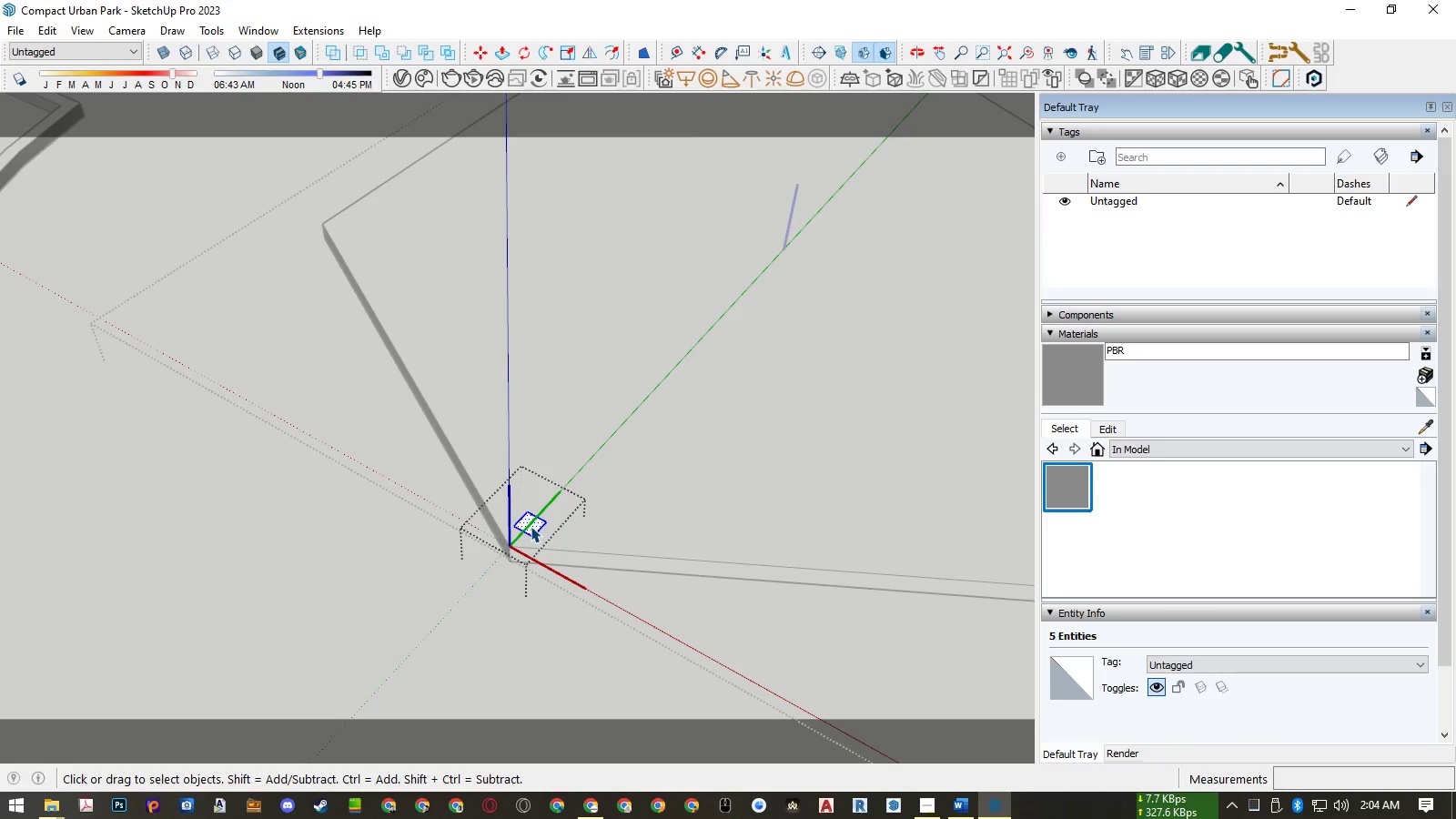 
key(Escape)
 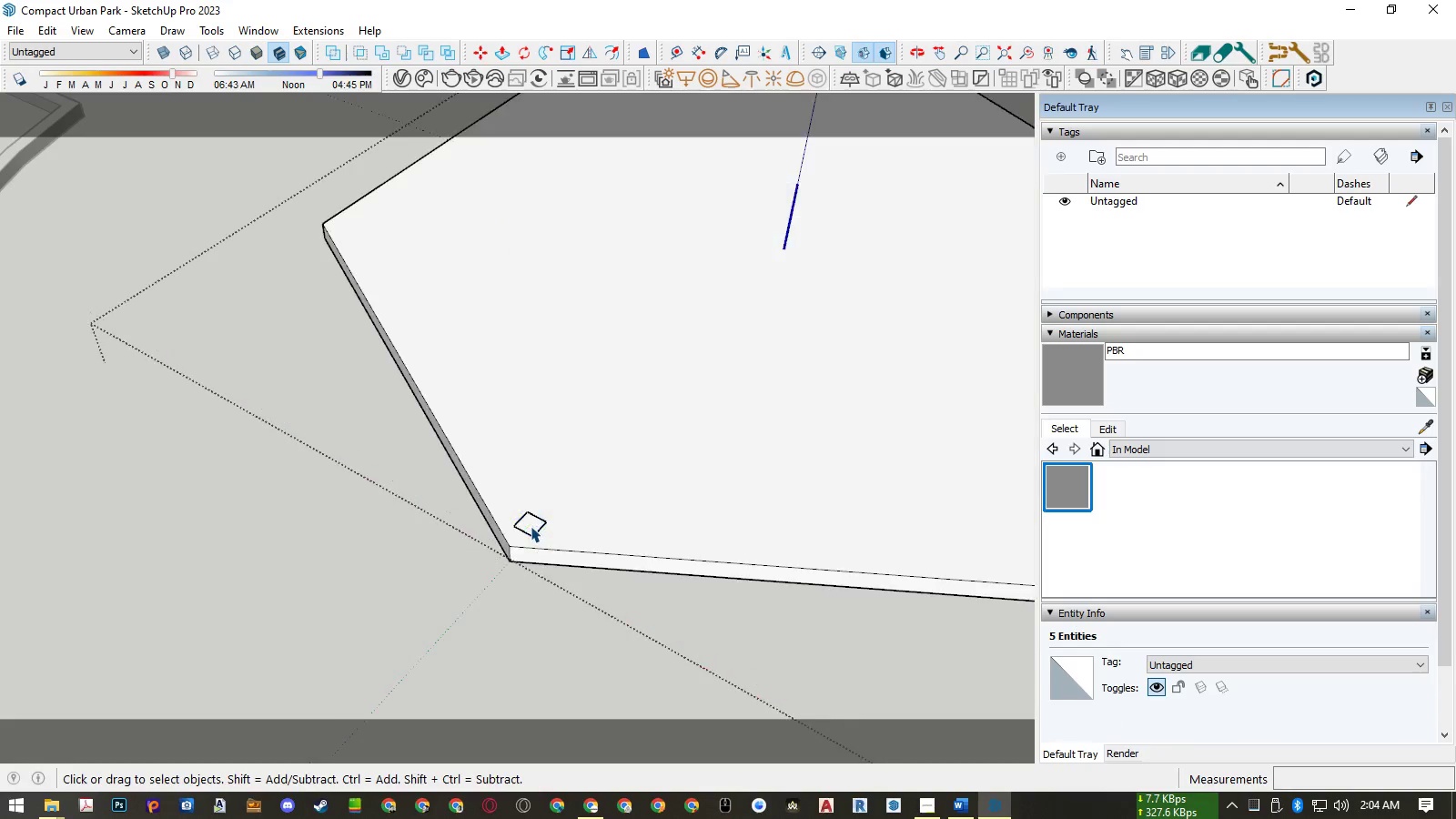 
left_click([531, 526])
 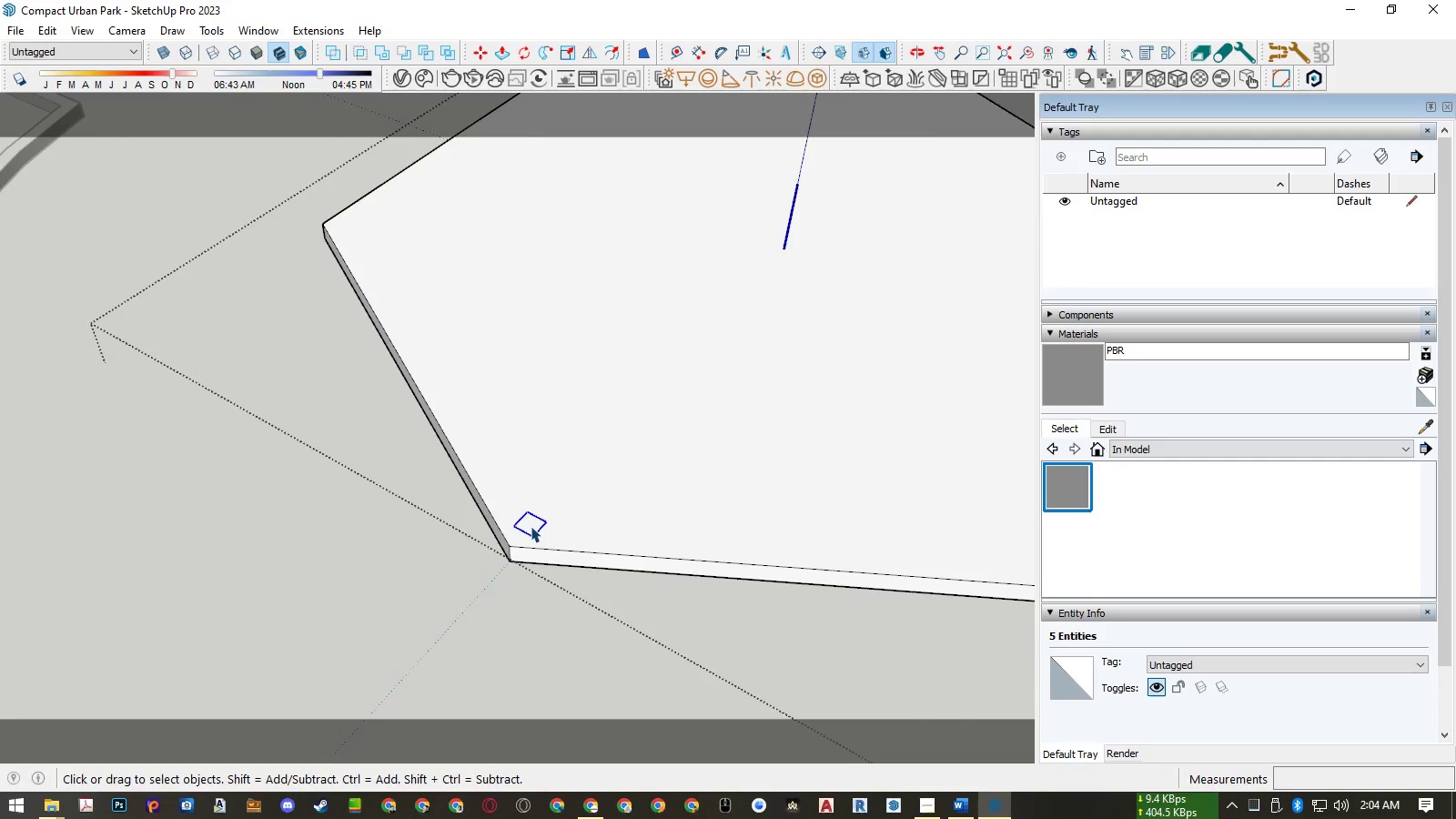 
scroll: coordinate [531, 526], scroll_direction: down, amount: 6.0
 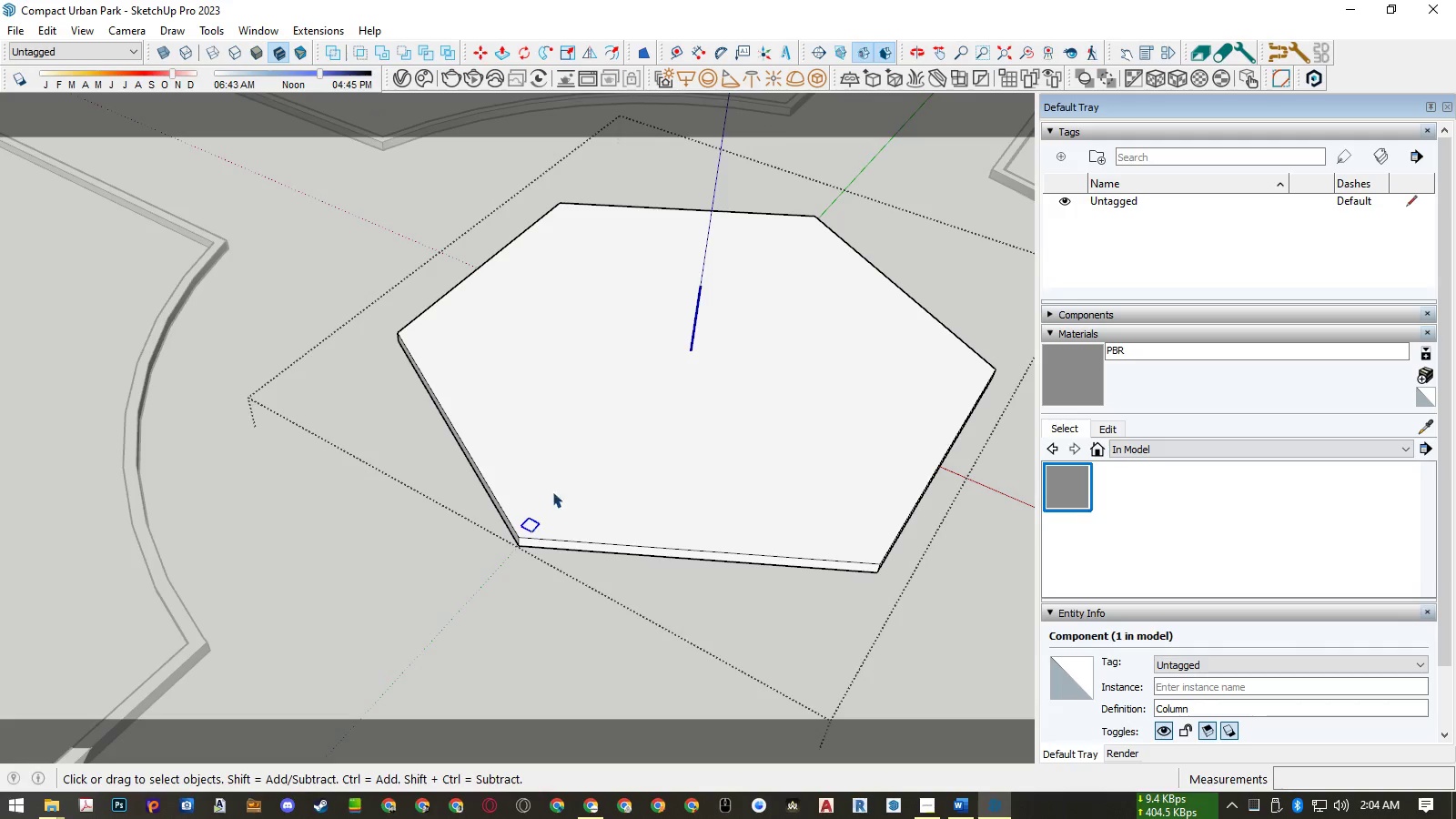 
key(Q)
 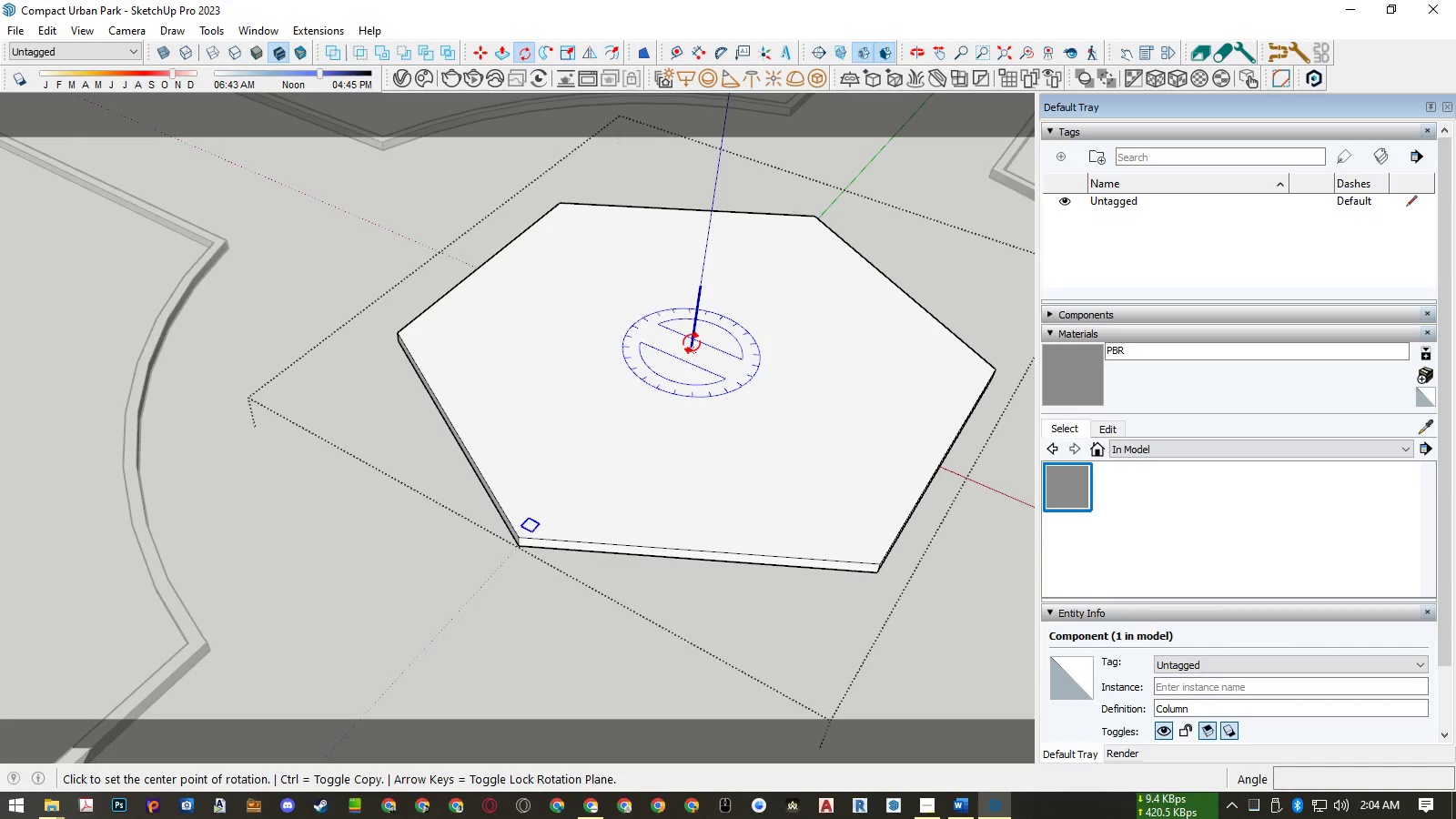 
left_click([692, 345])
 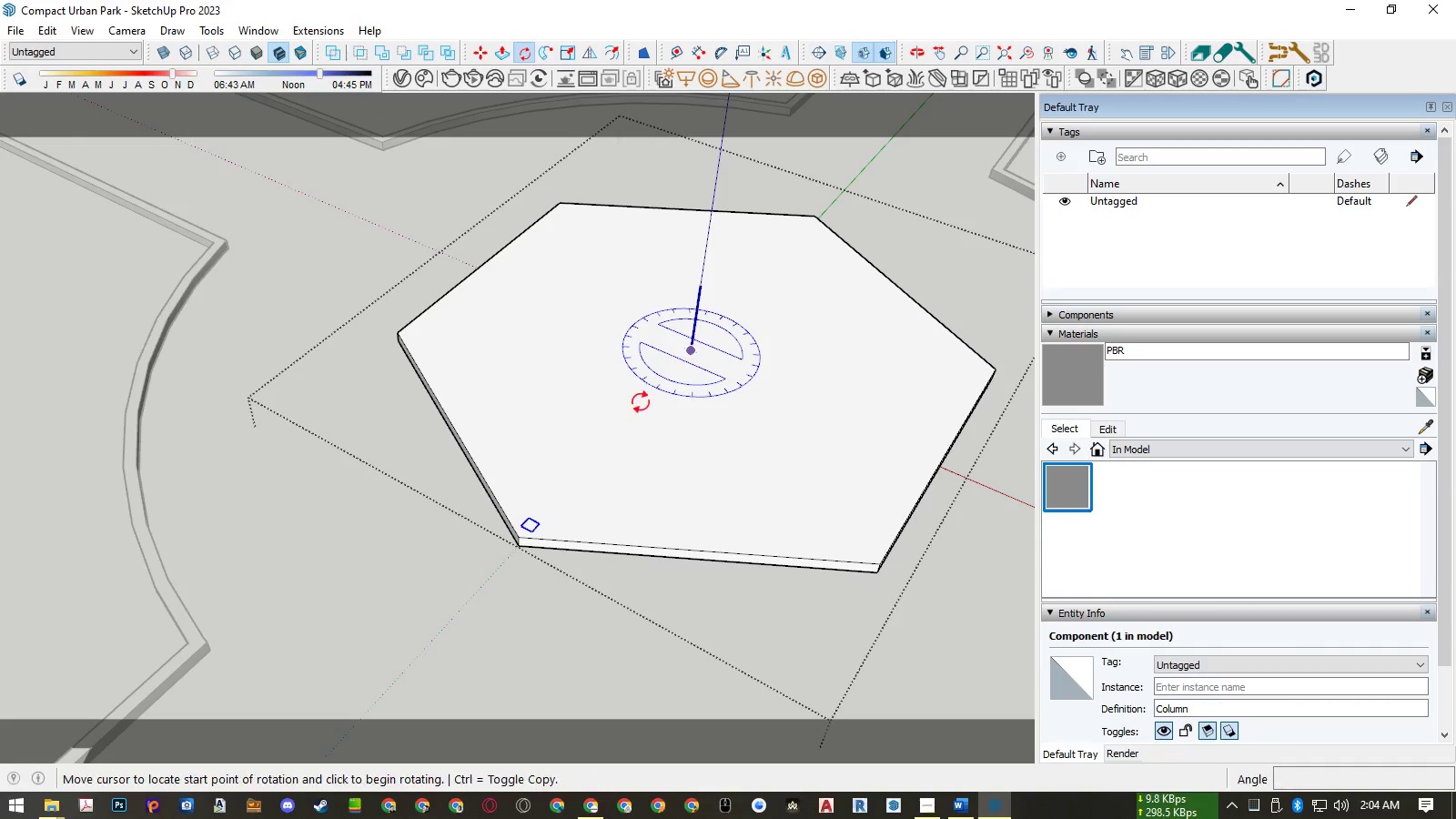 
key(Control+ControlLeft)
 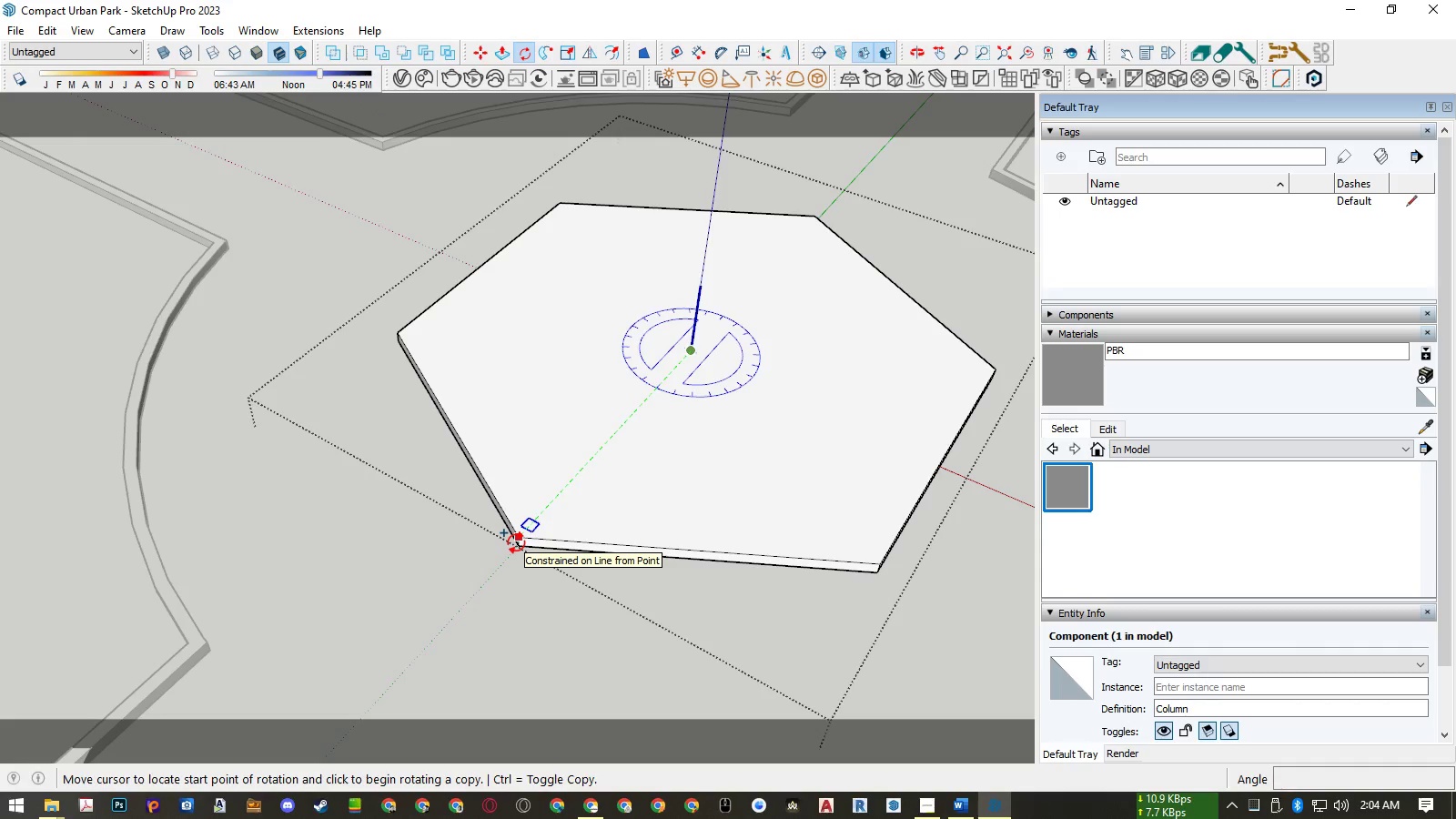 
left_click([515, 543])
 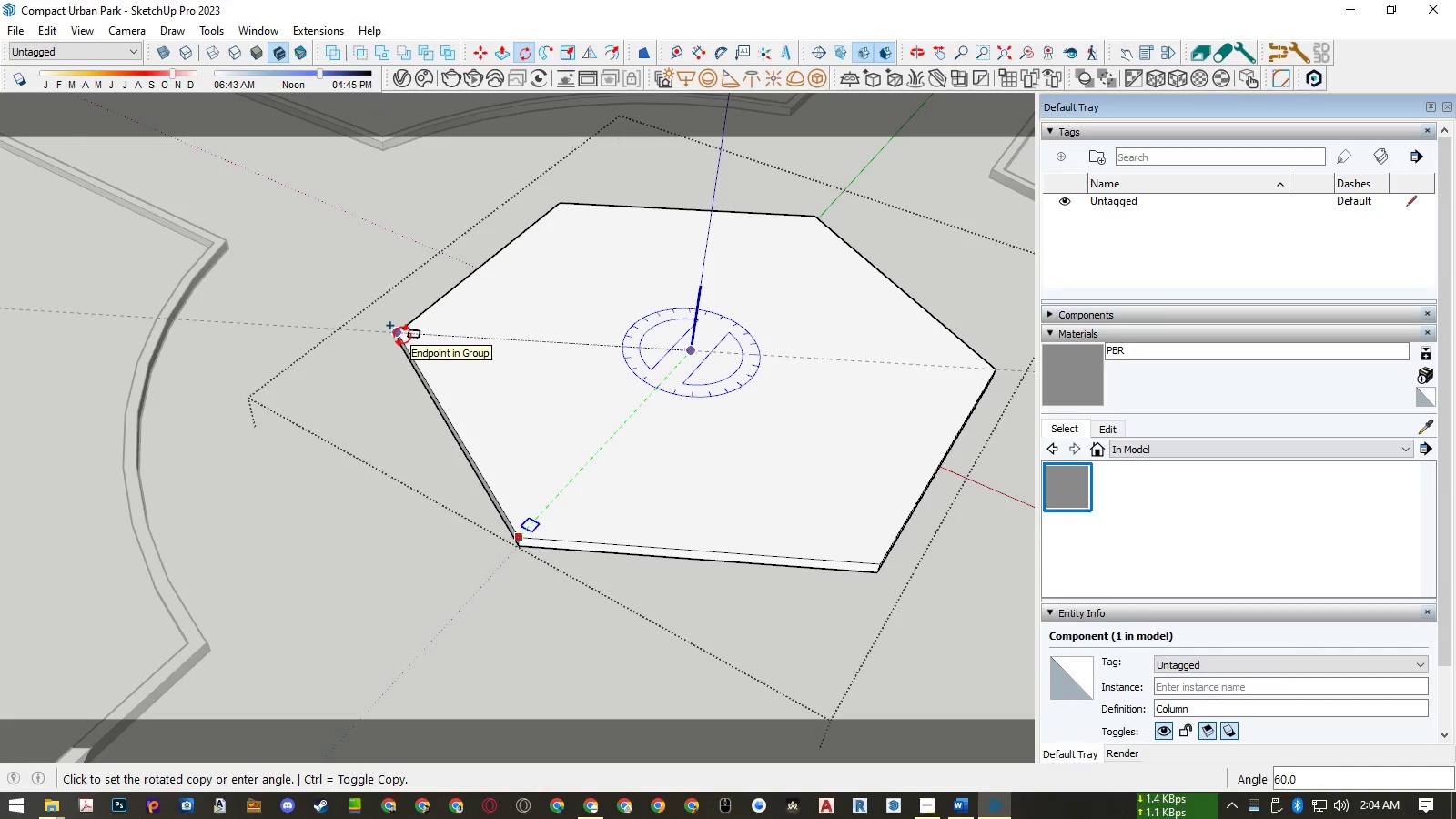 
left_click([401, 336])
 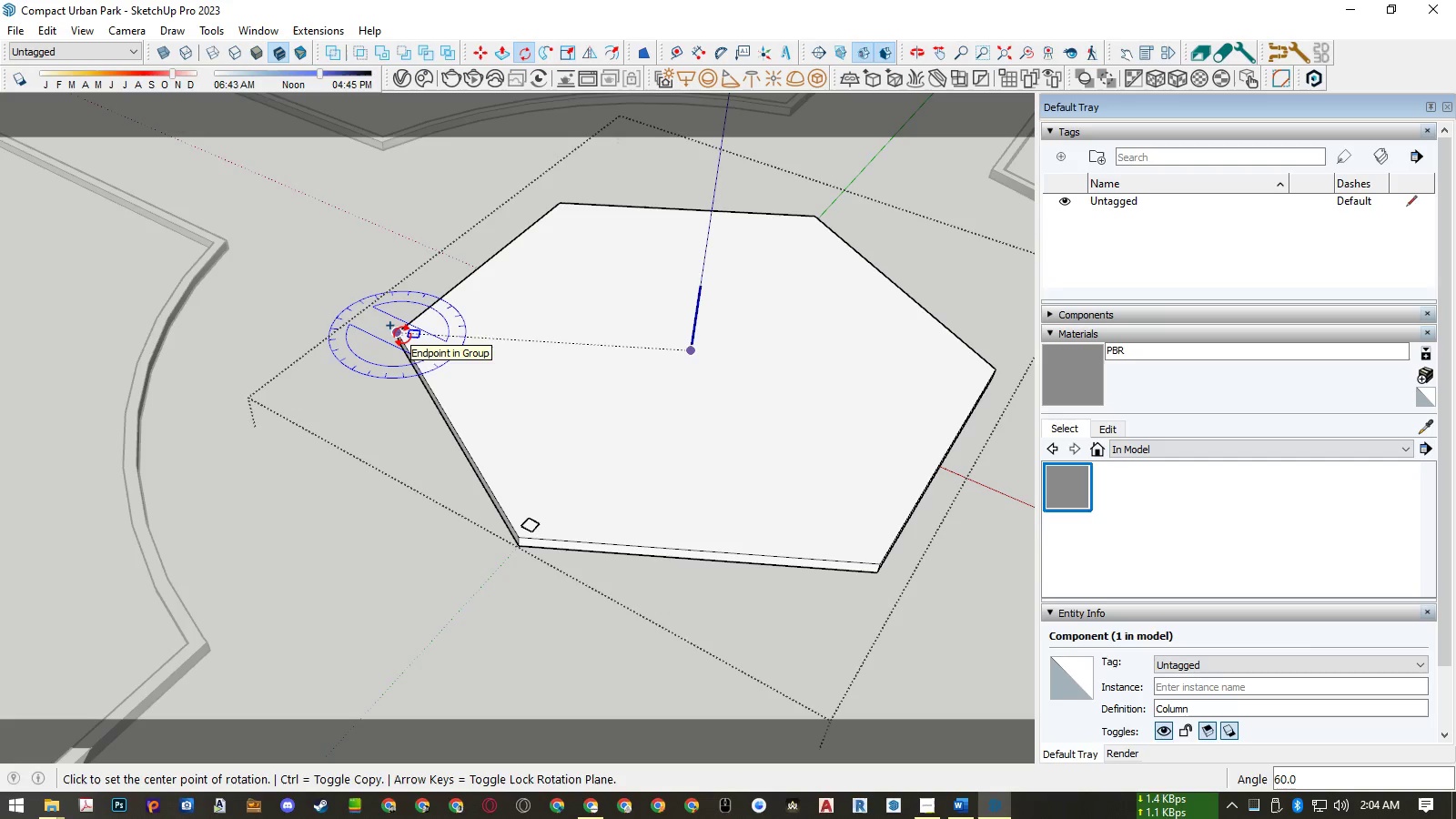 
key(NumpadMultiply)
 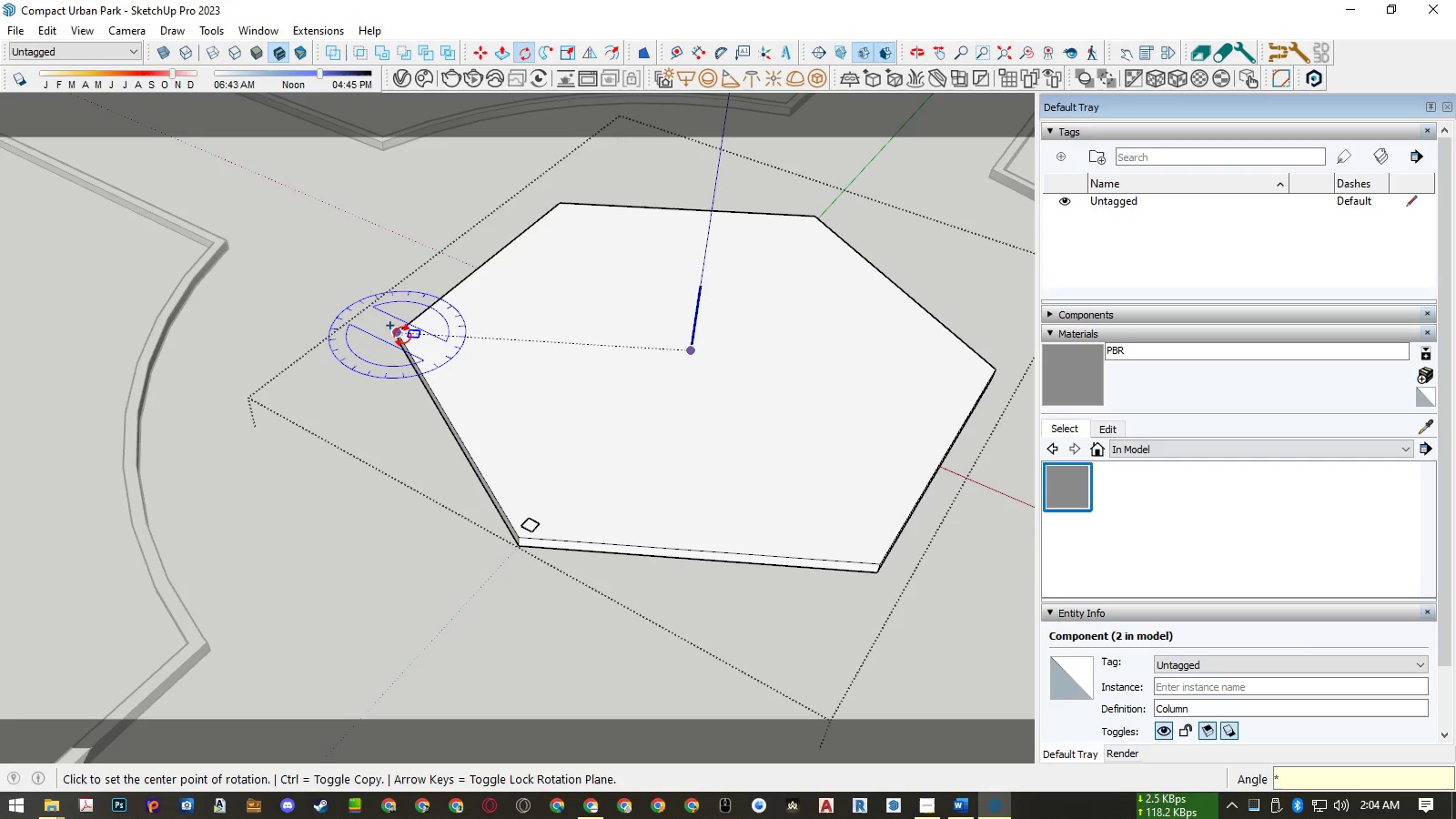 
key(Numpad5)
 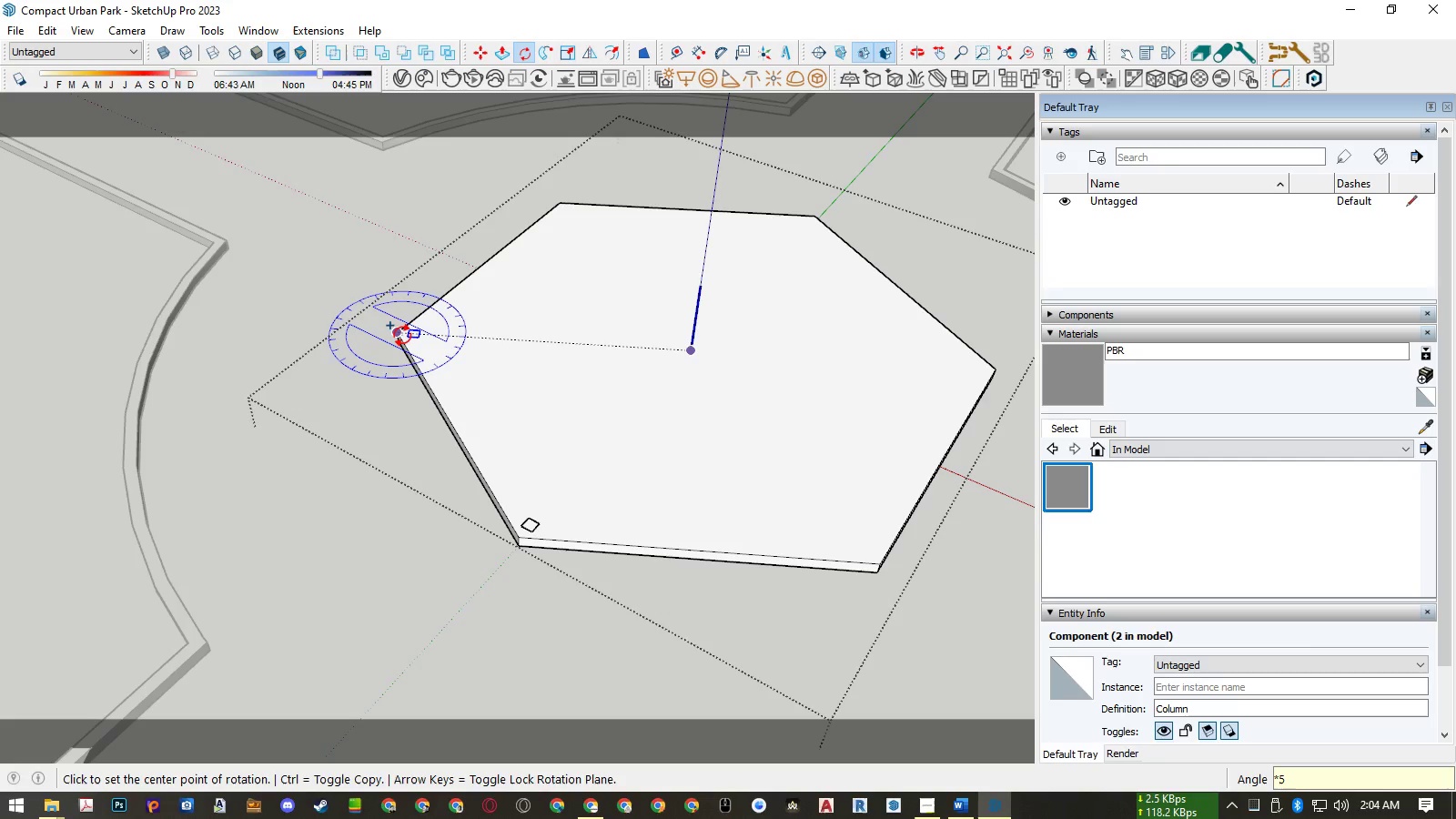 
key(NumpadEnter)
 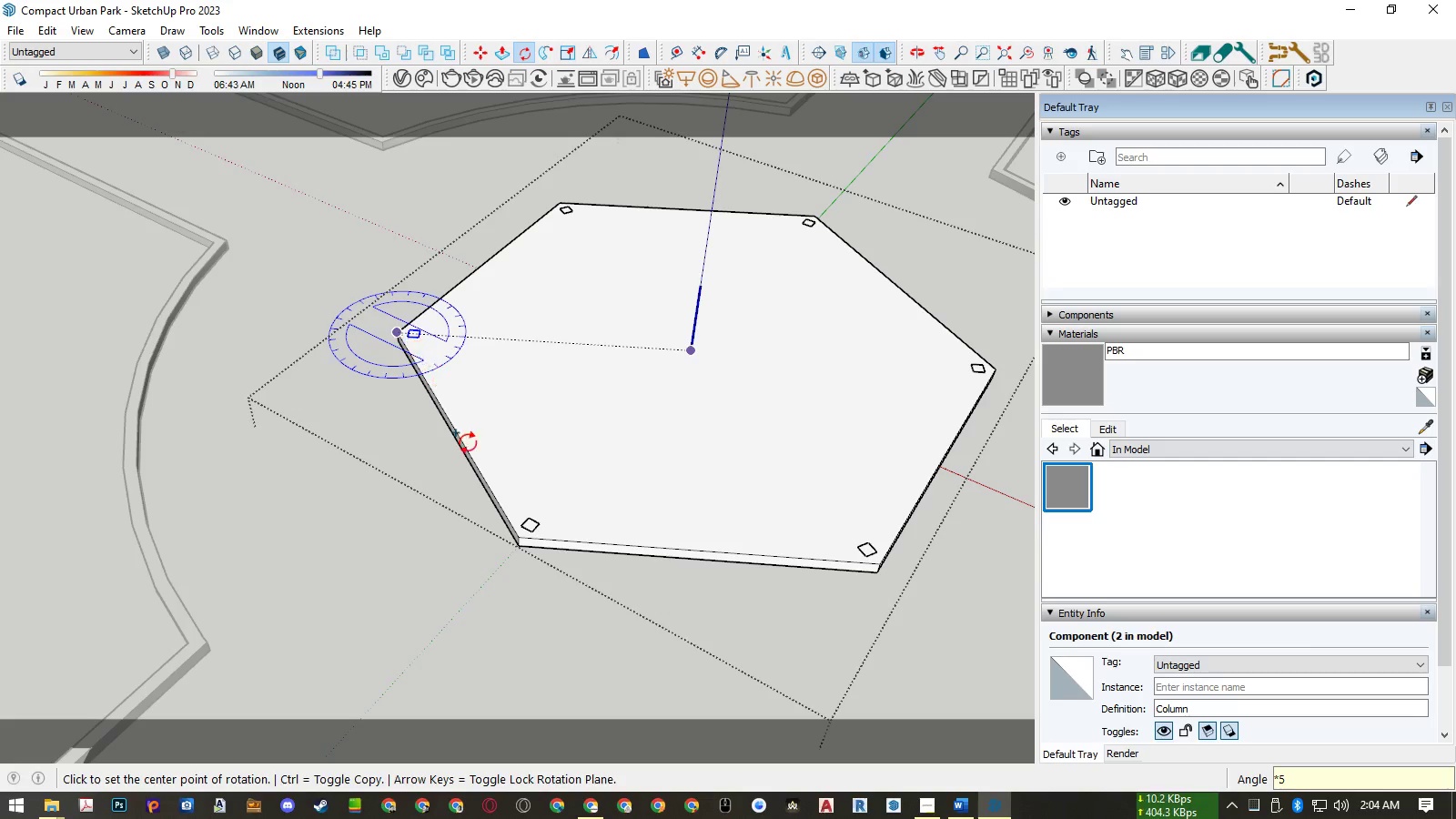 
key(Space)
 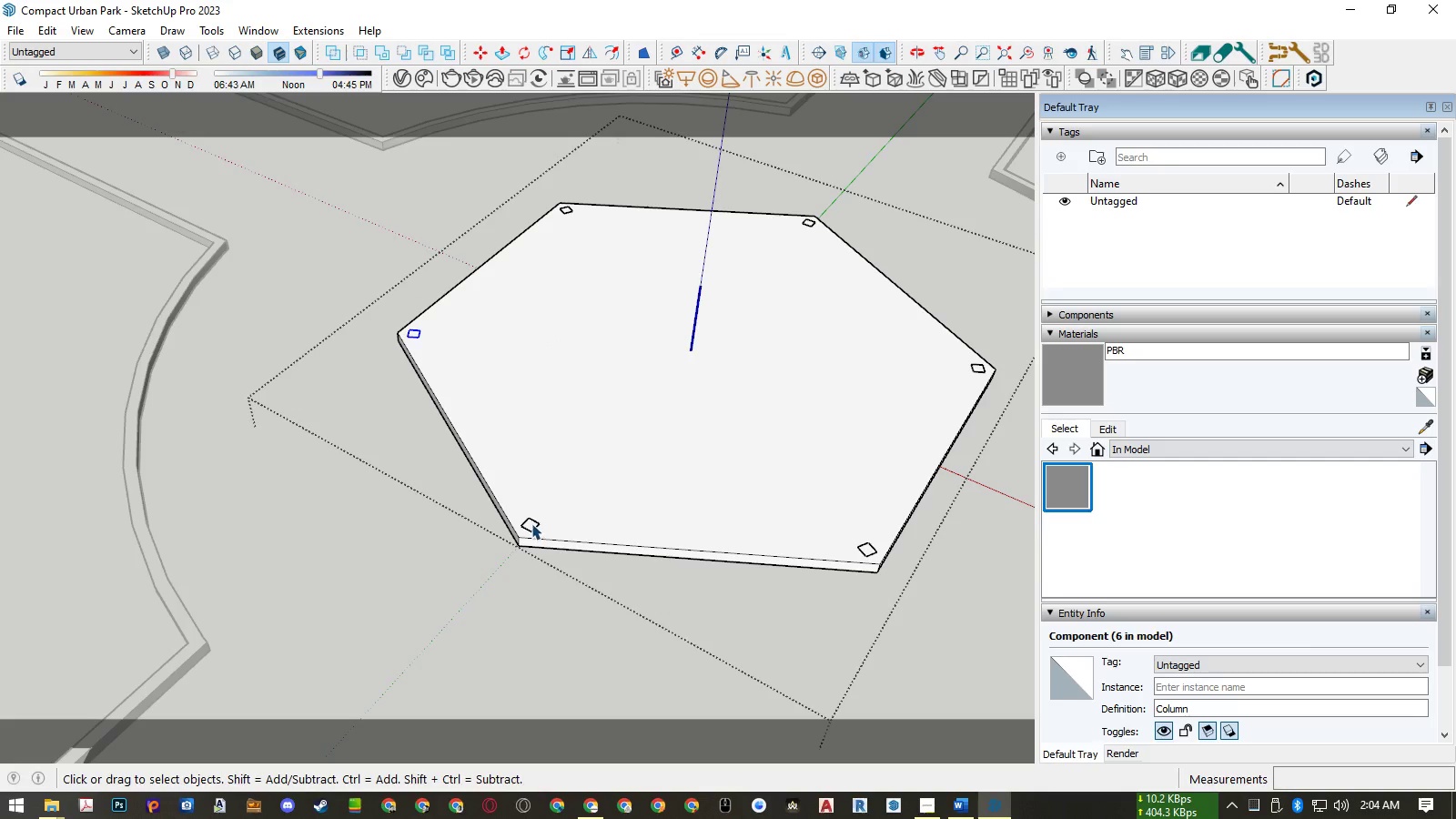 
double_click([531, 523])
 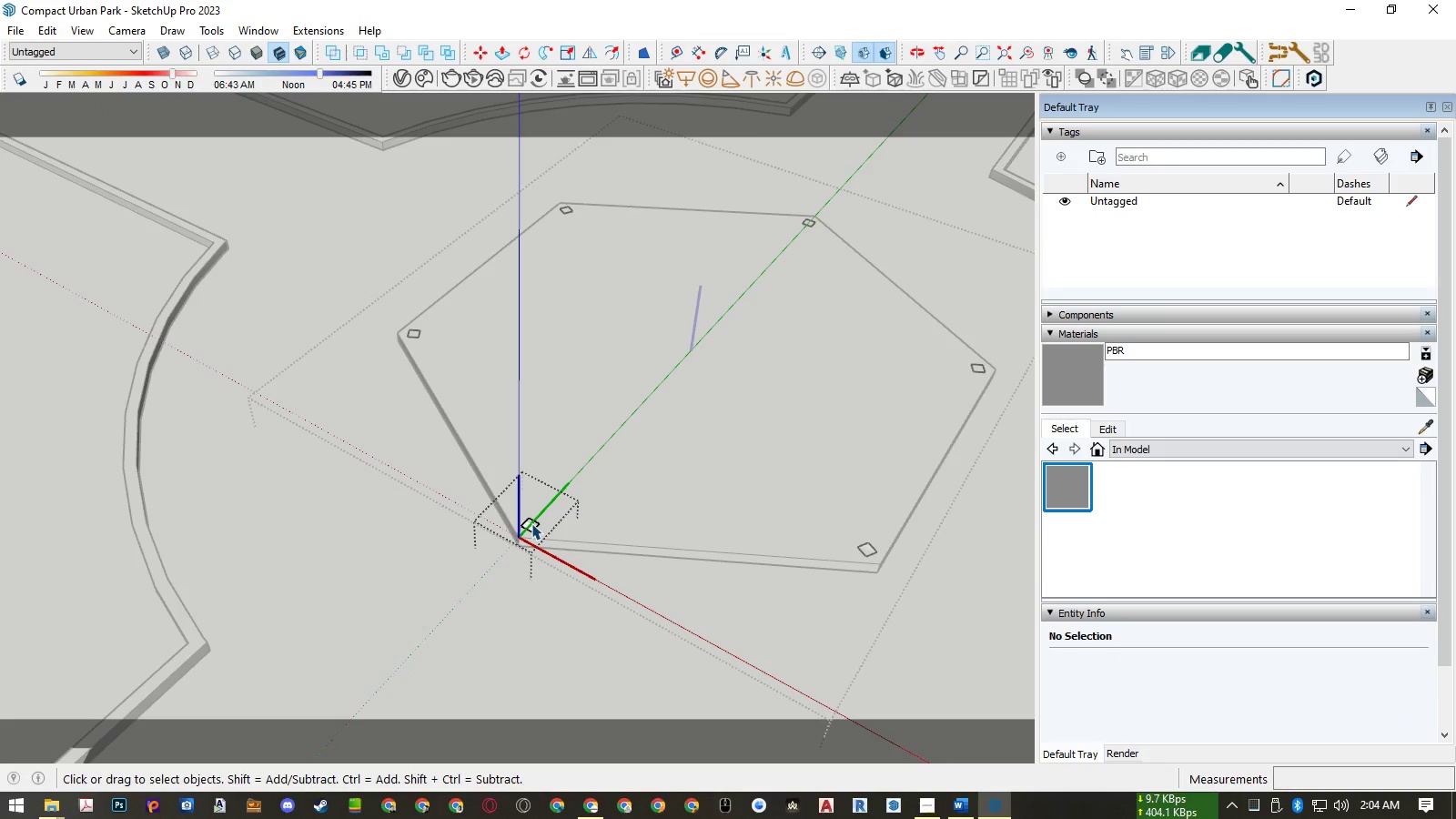 
key(P)
 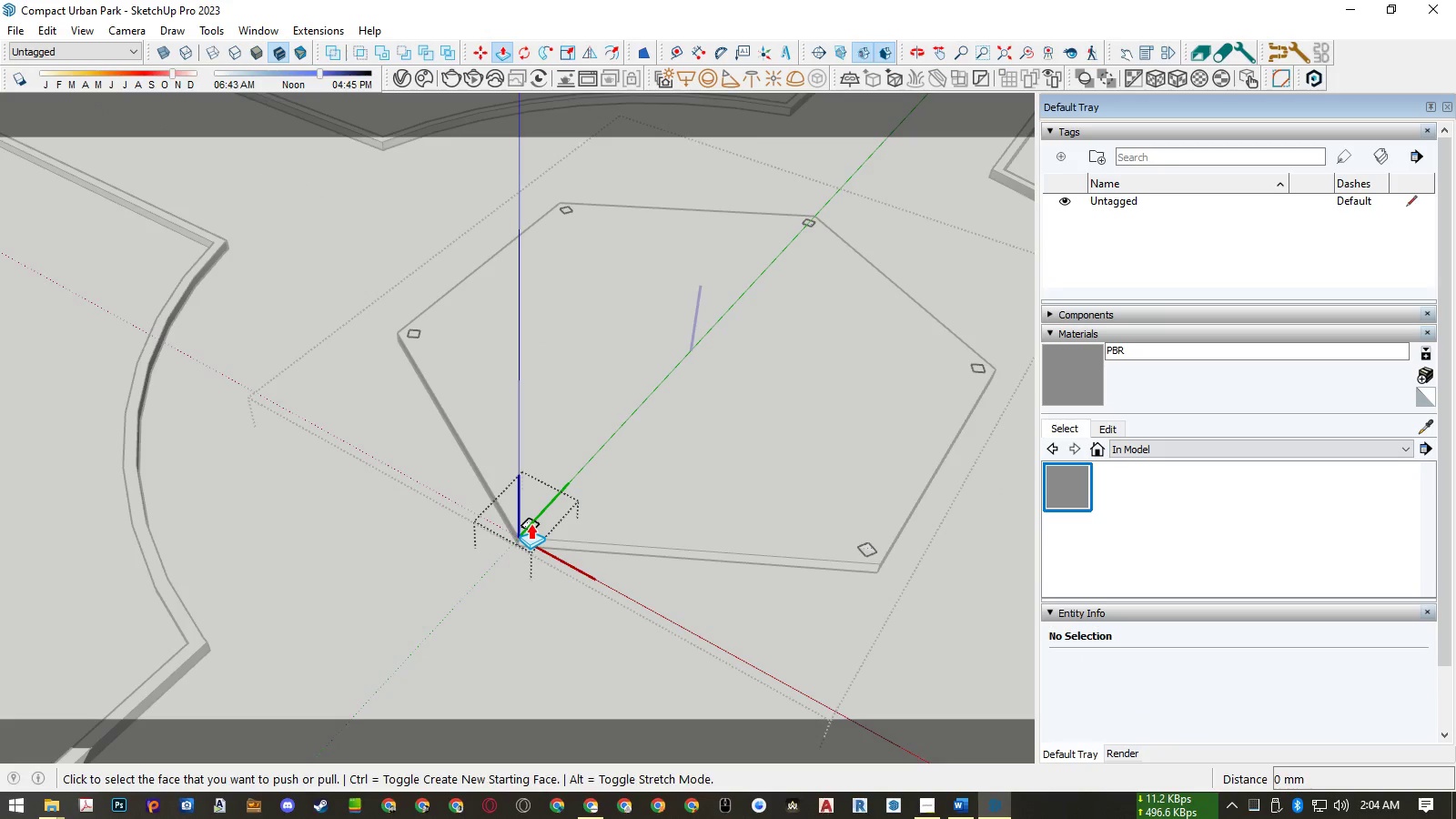 
left_click([531, 523])
 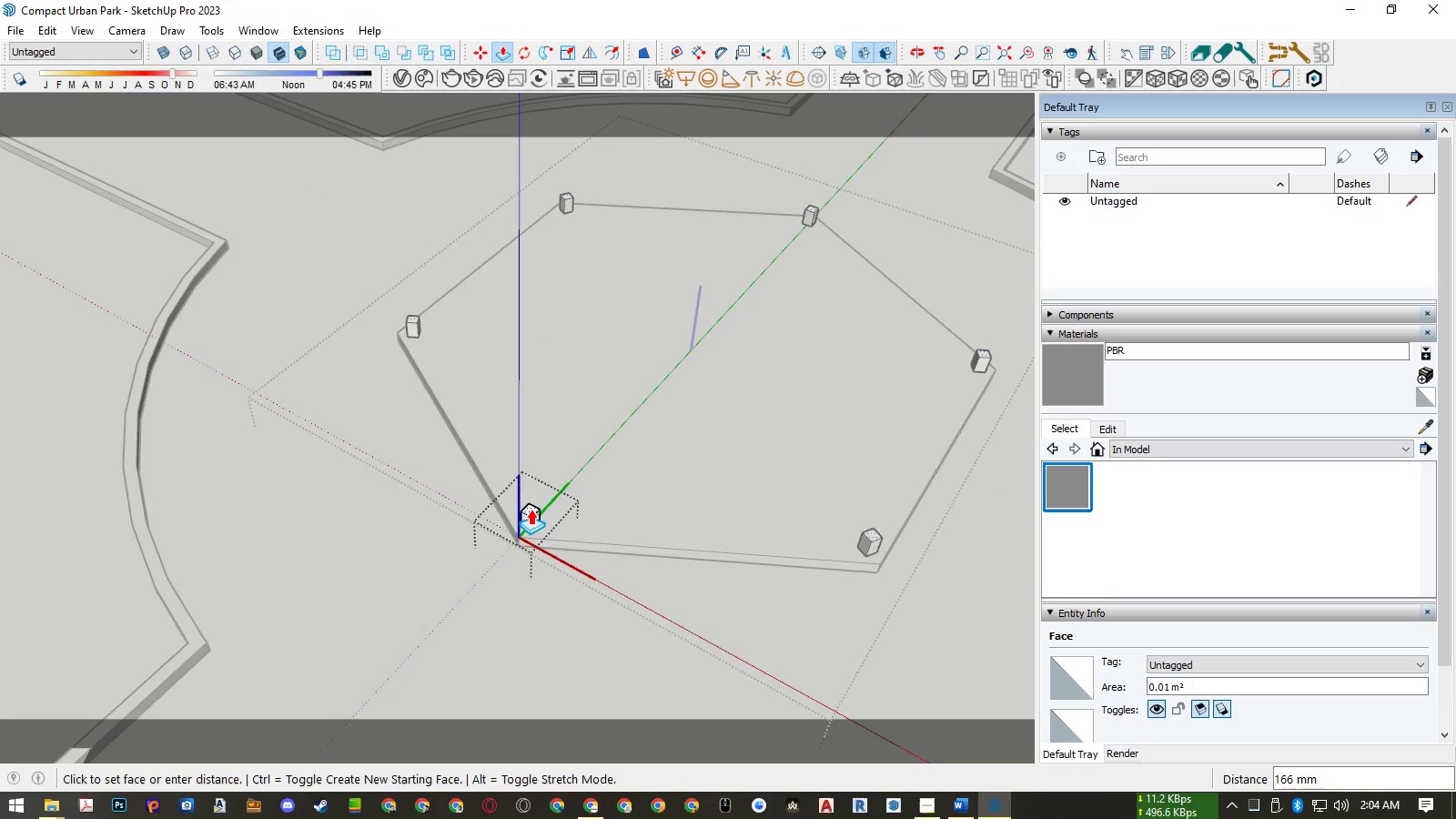 
key(Numpad3)
 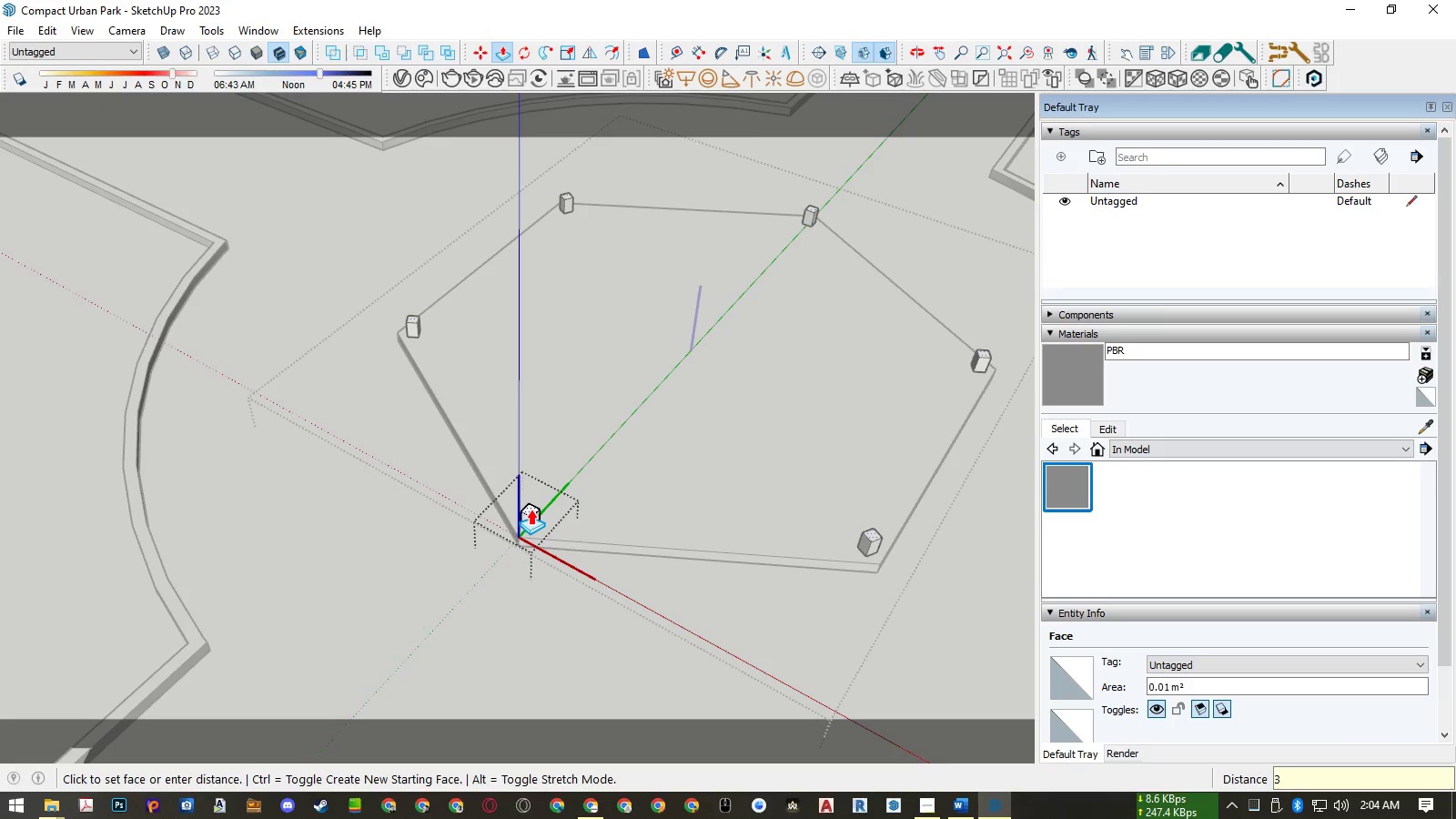 
key(Numpad0)
 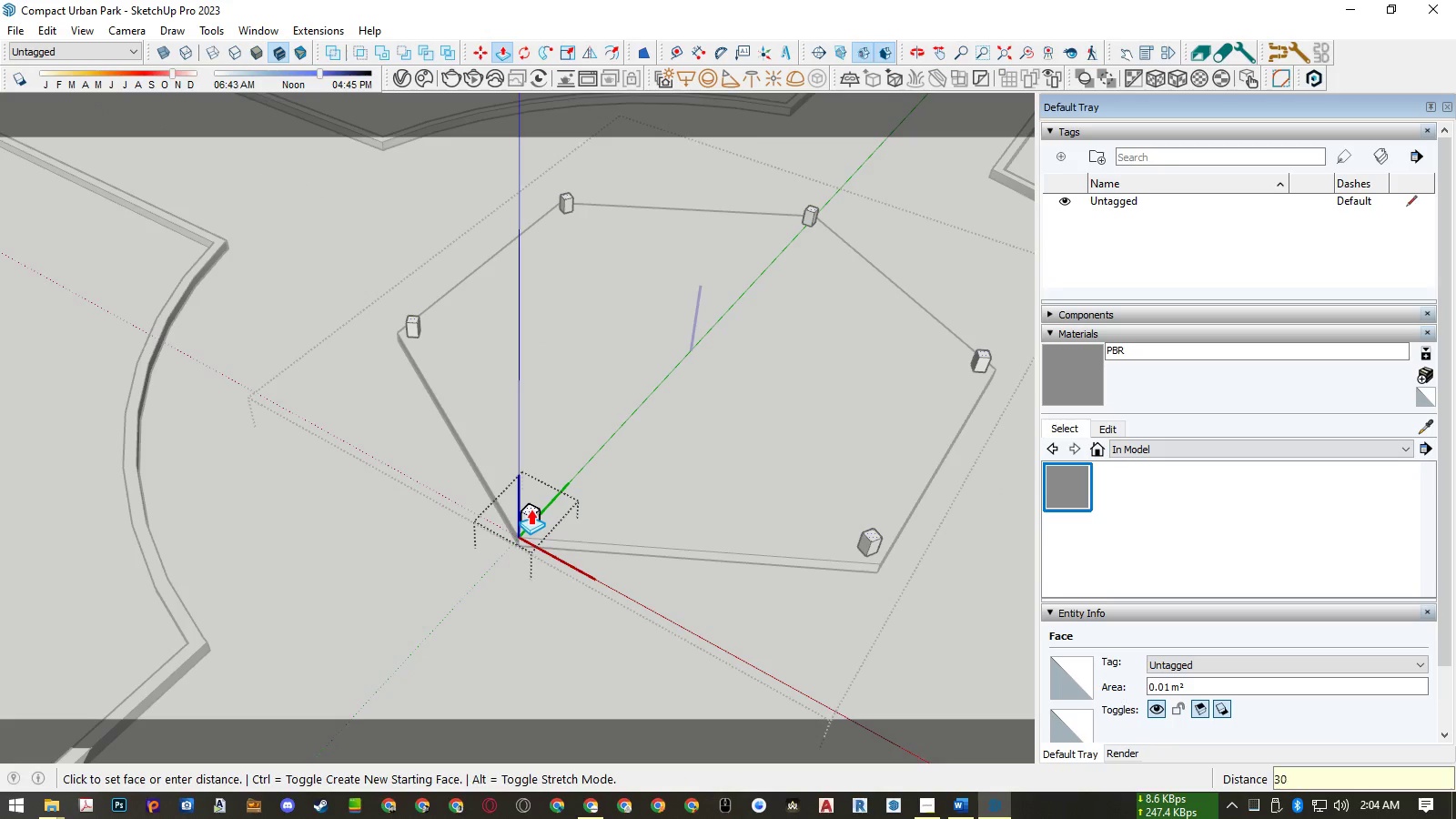 
key(Numpad0)
 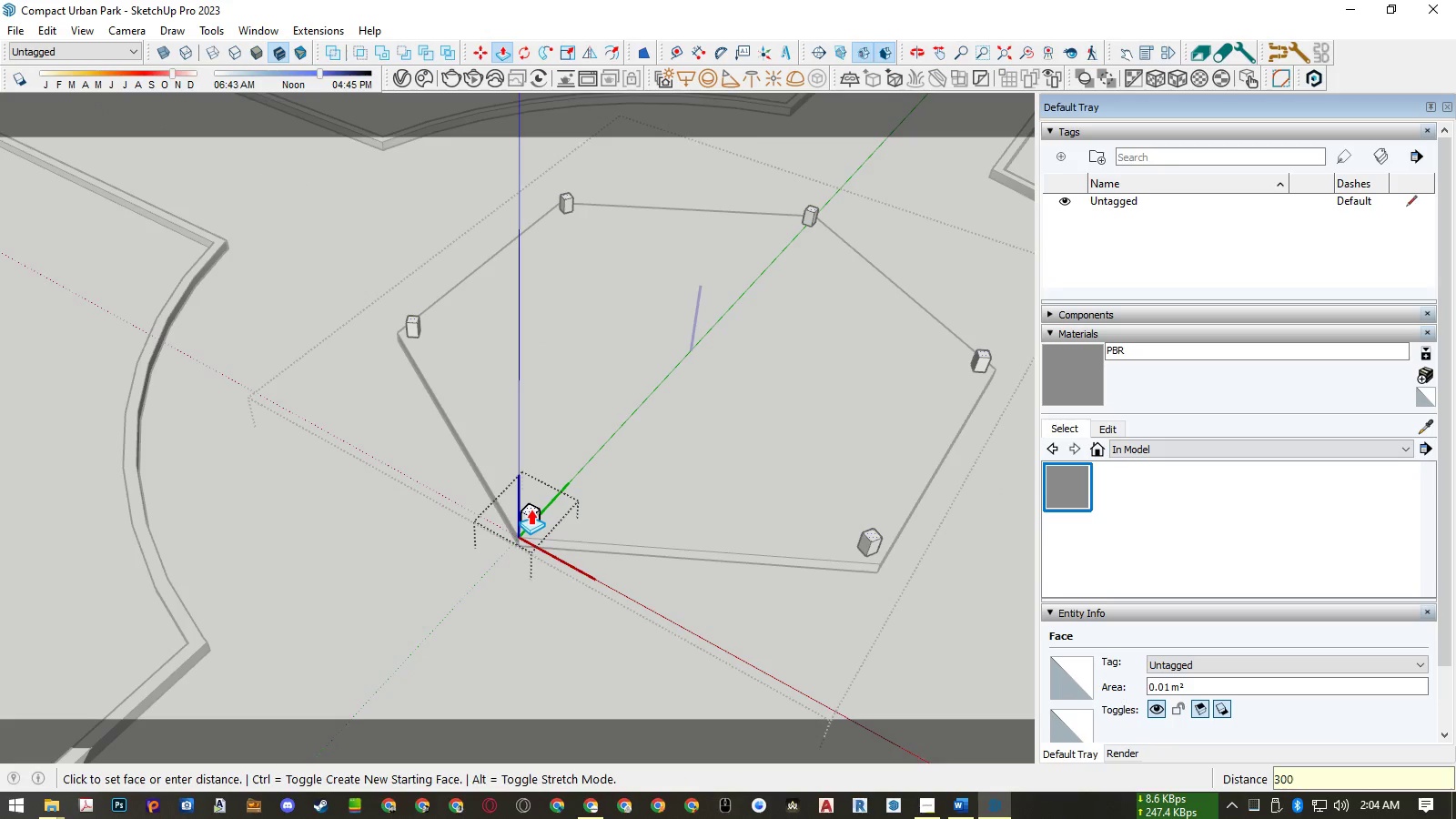 
key(Numpad0)
 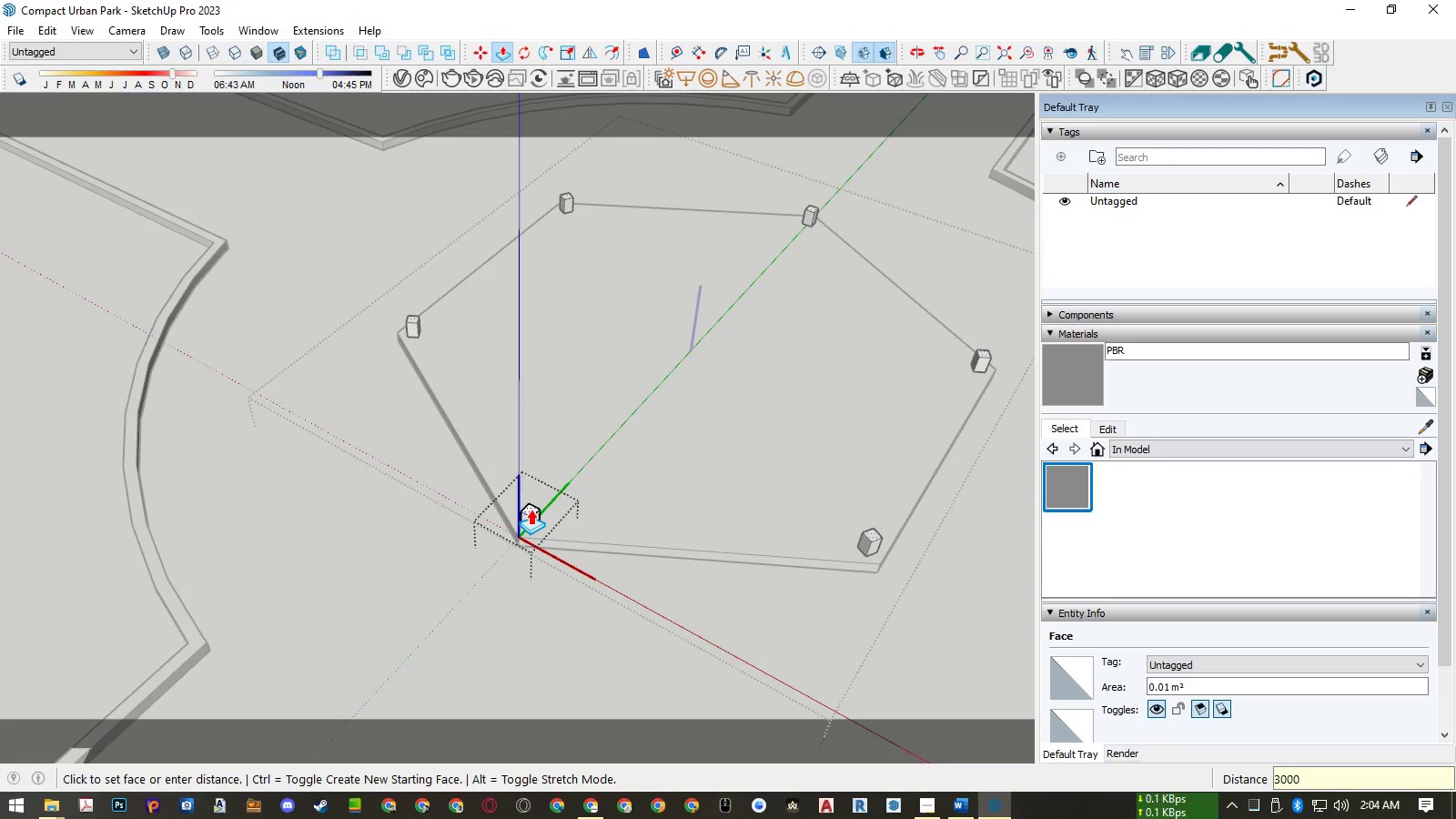 
key(NumpadEnter)
 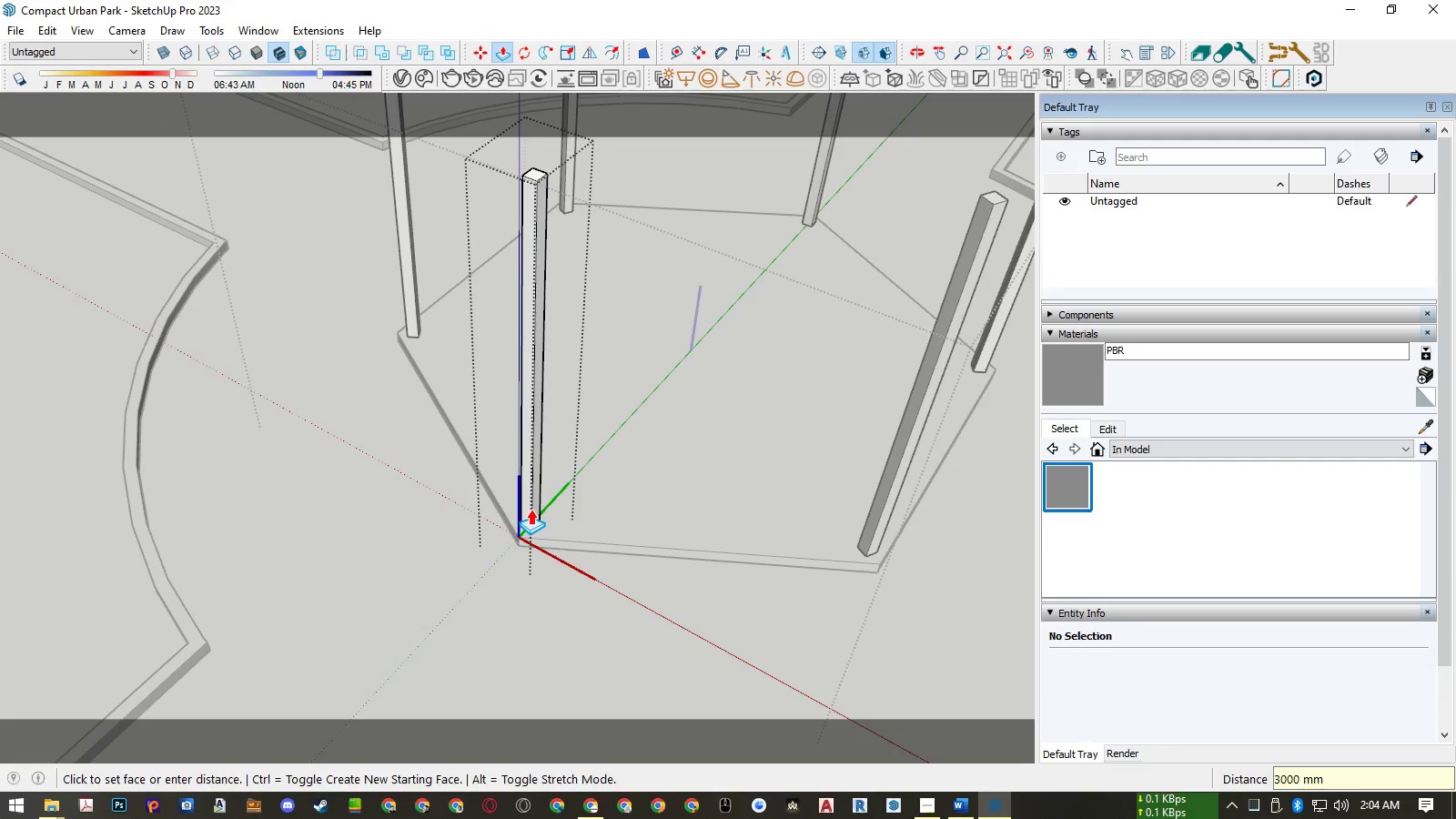 
key(Space)
 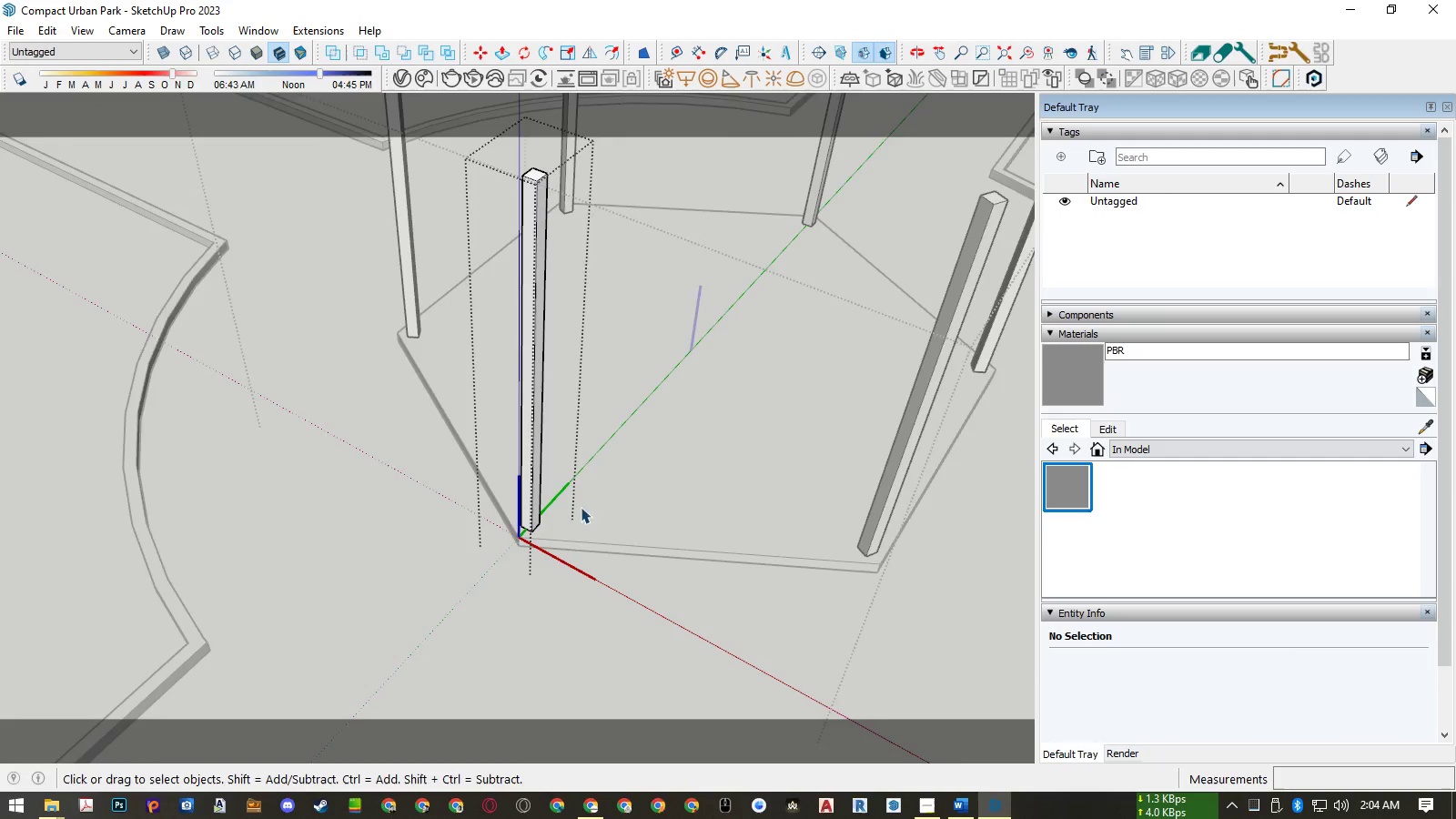 
scroll: coordinate [619, 510], scroll_direction: down, amount: 4.0
 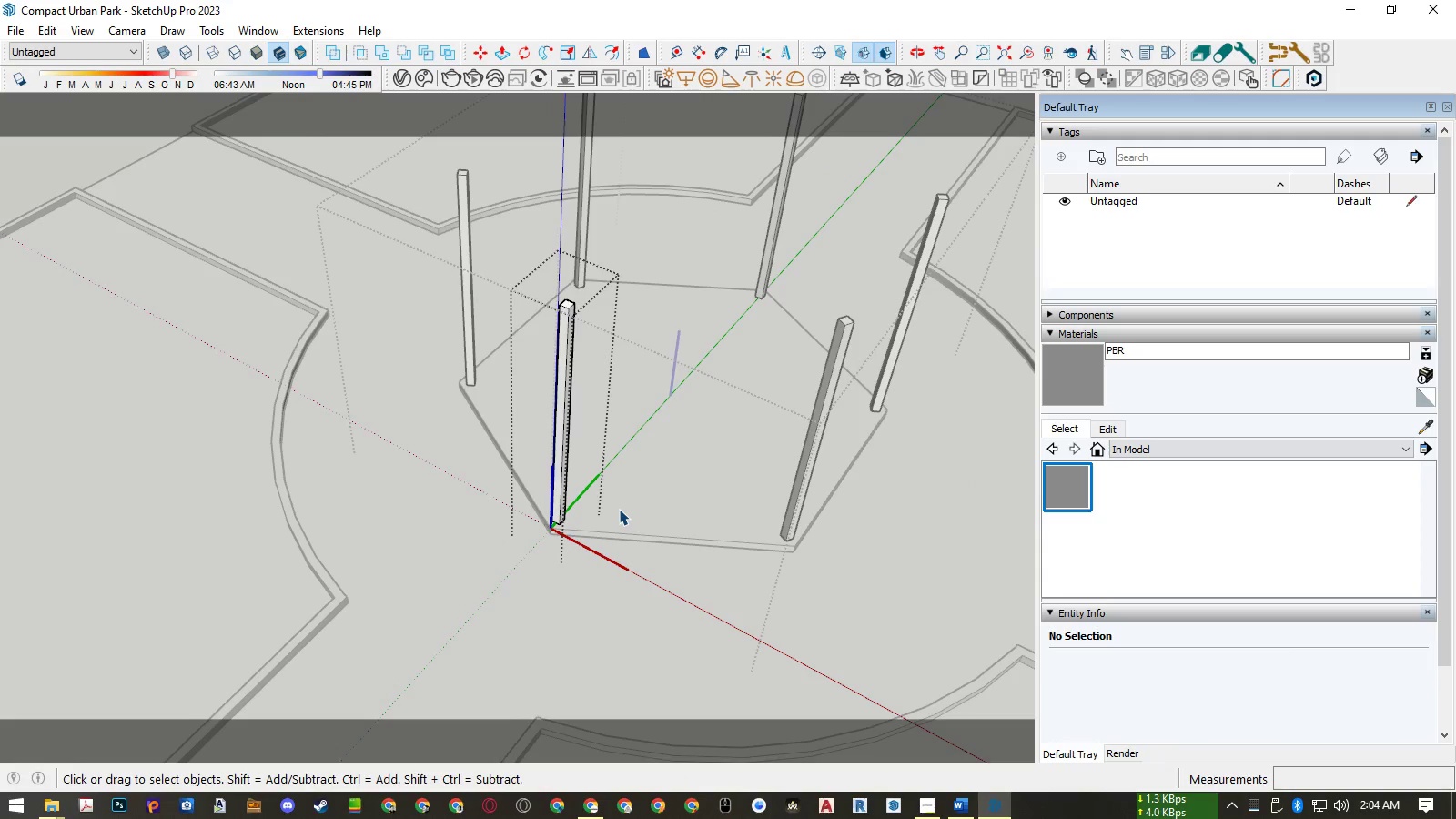 
key(Escape)
 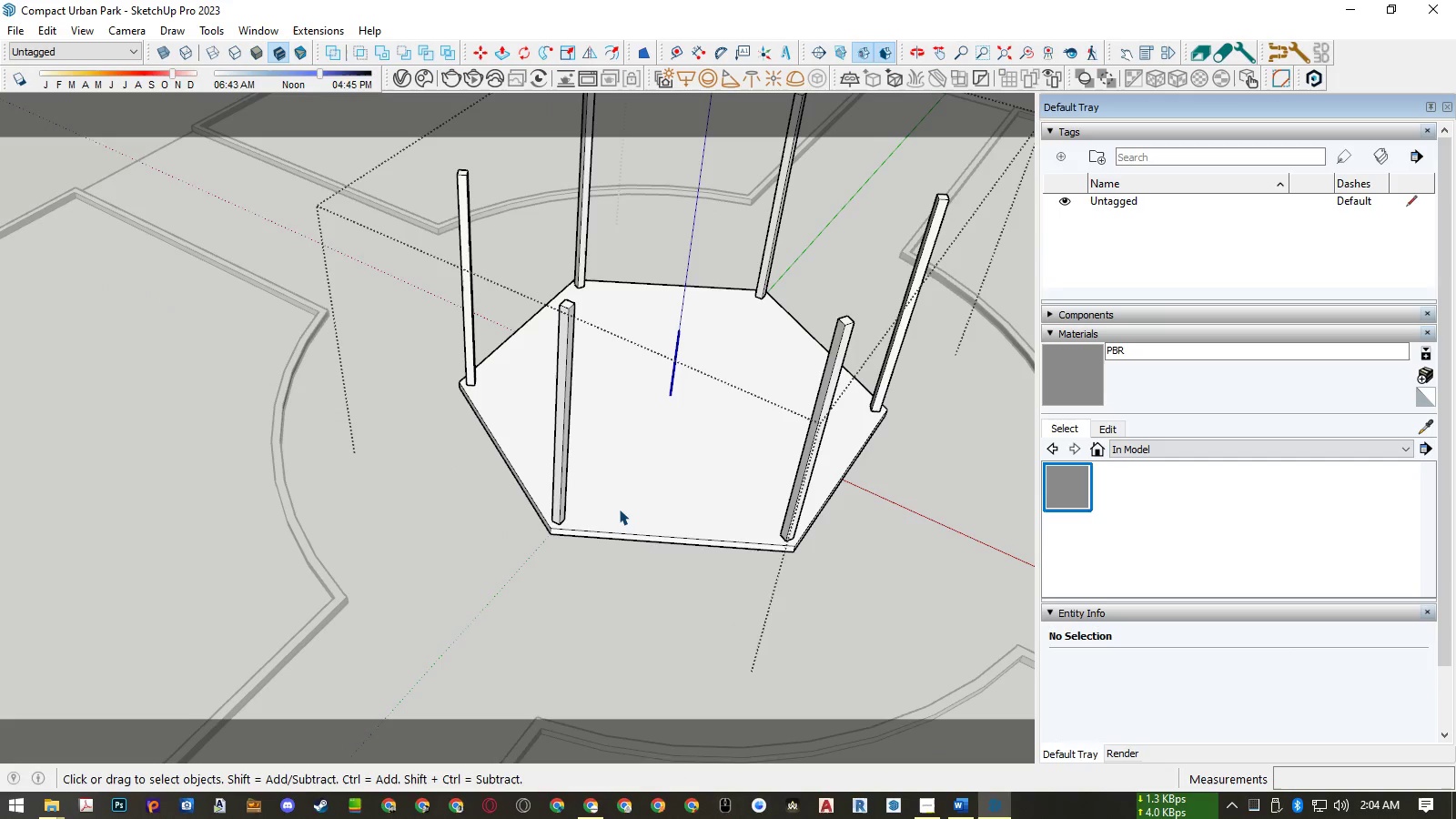 
left_click([619, 509])
 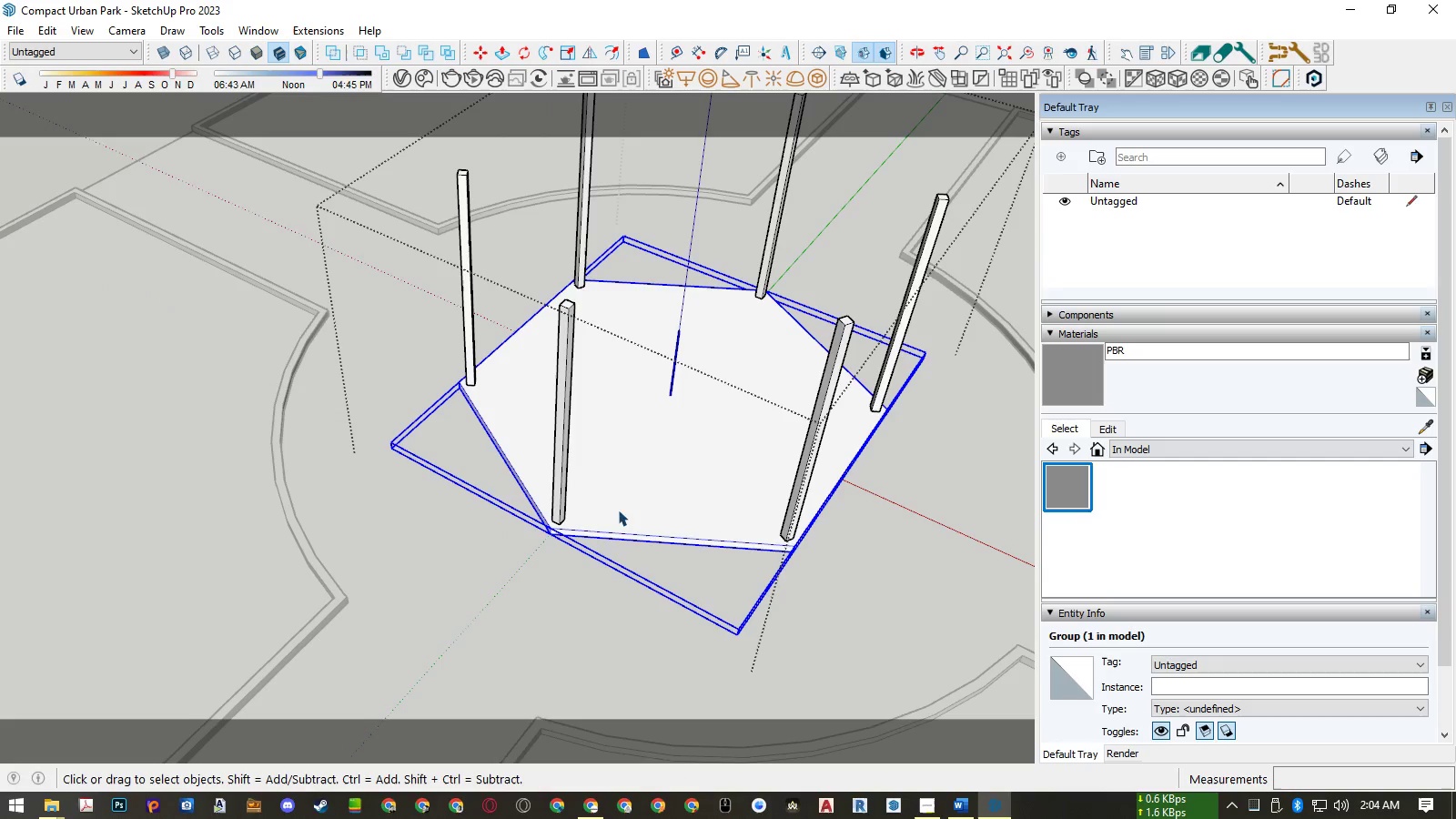 
key(M)
 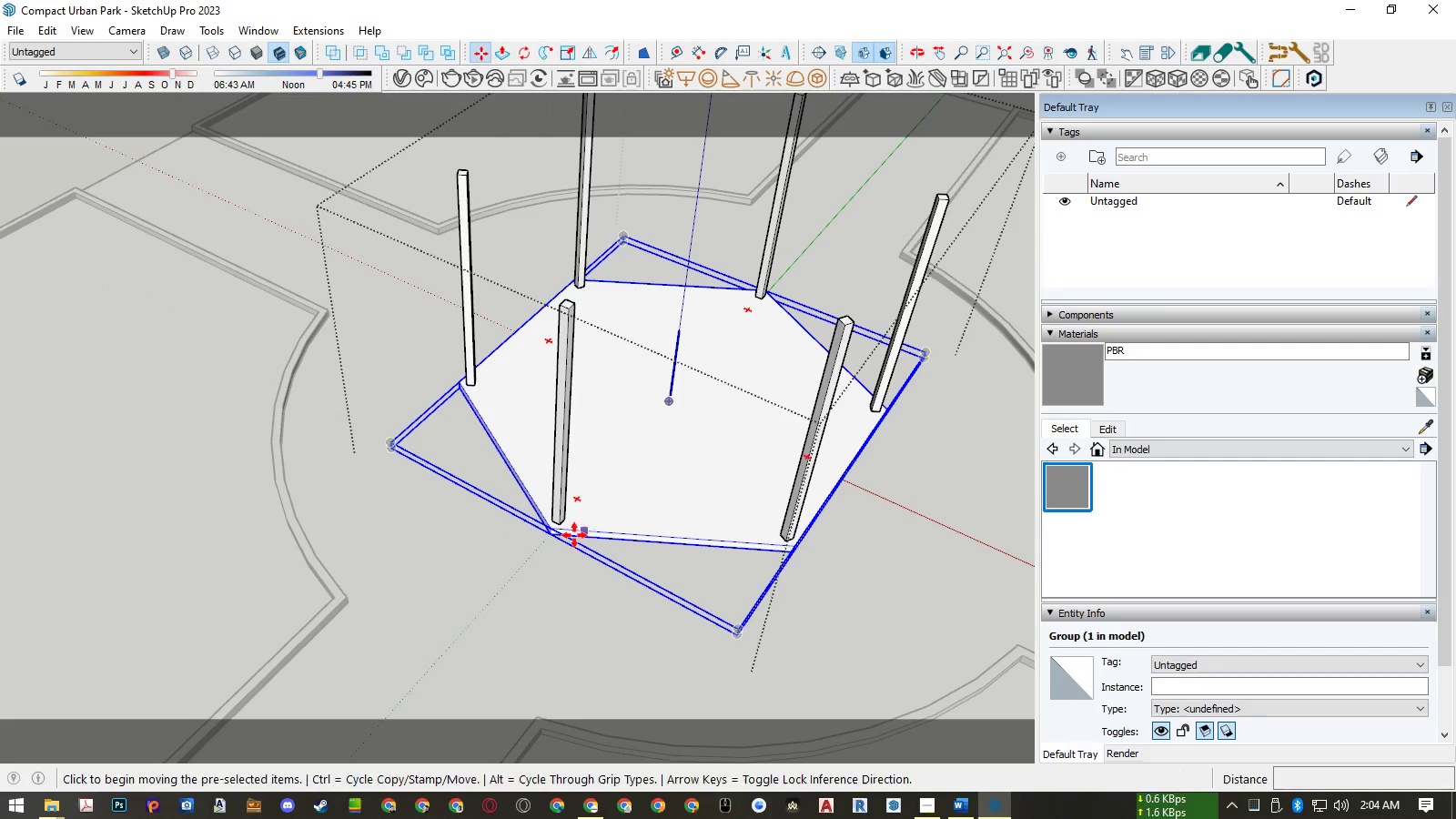 
key(Control+ControlLeft)
 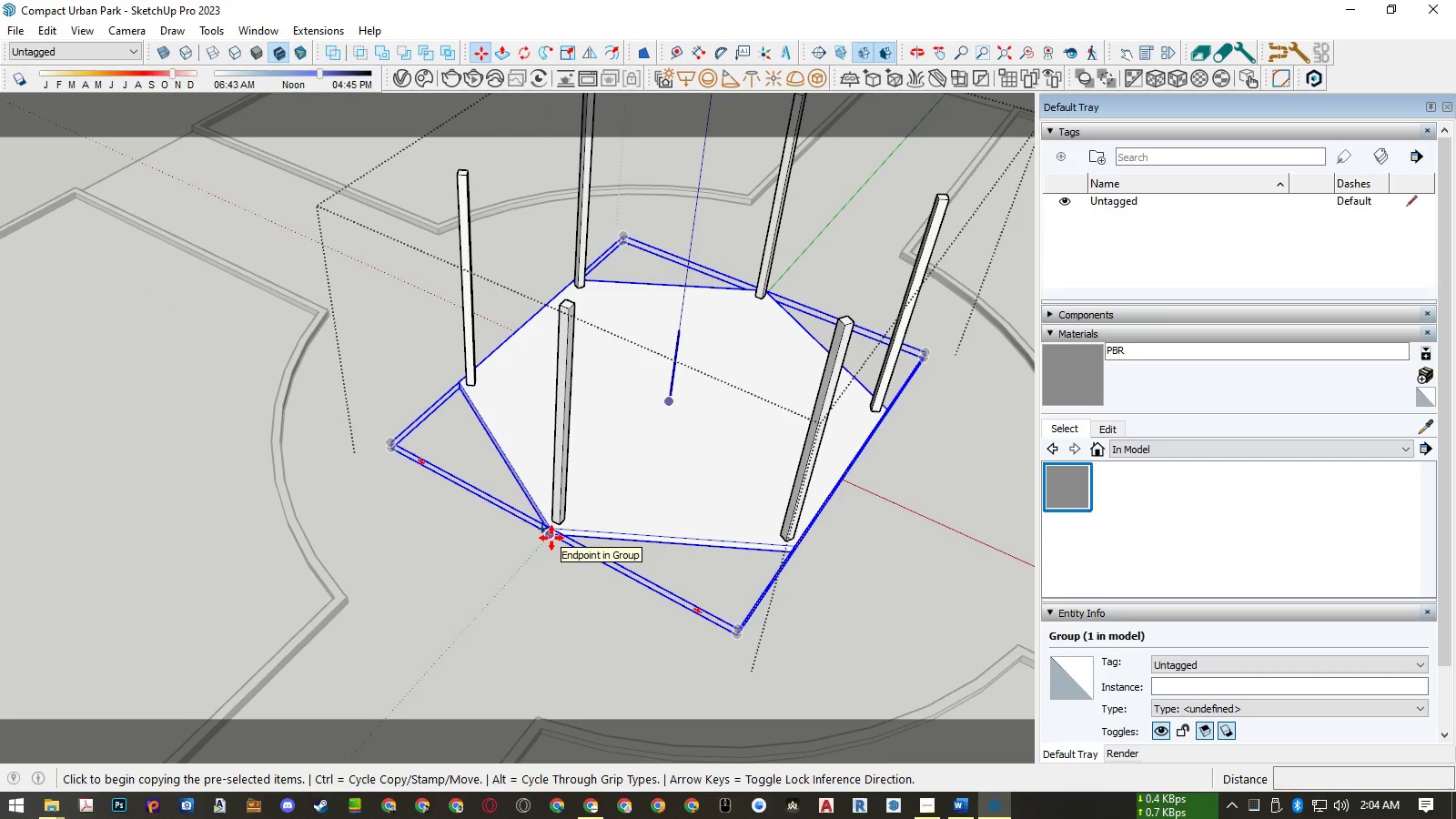 
key(ArrowUp)
 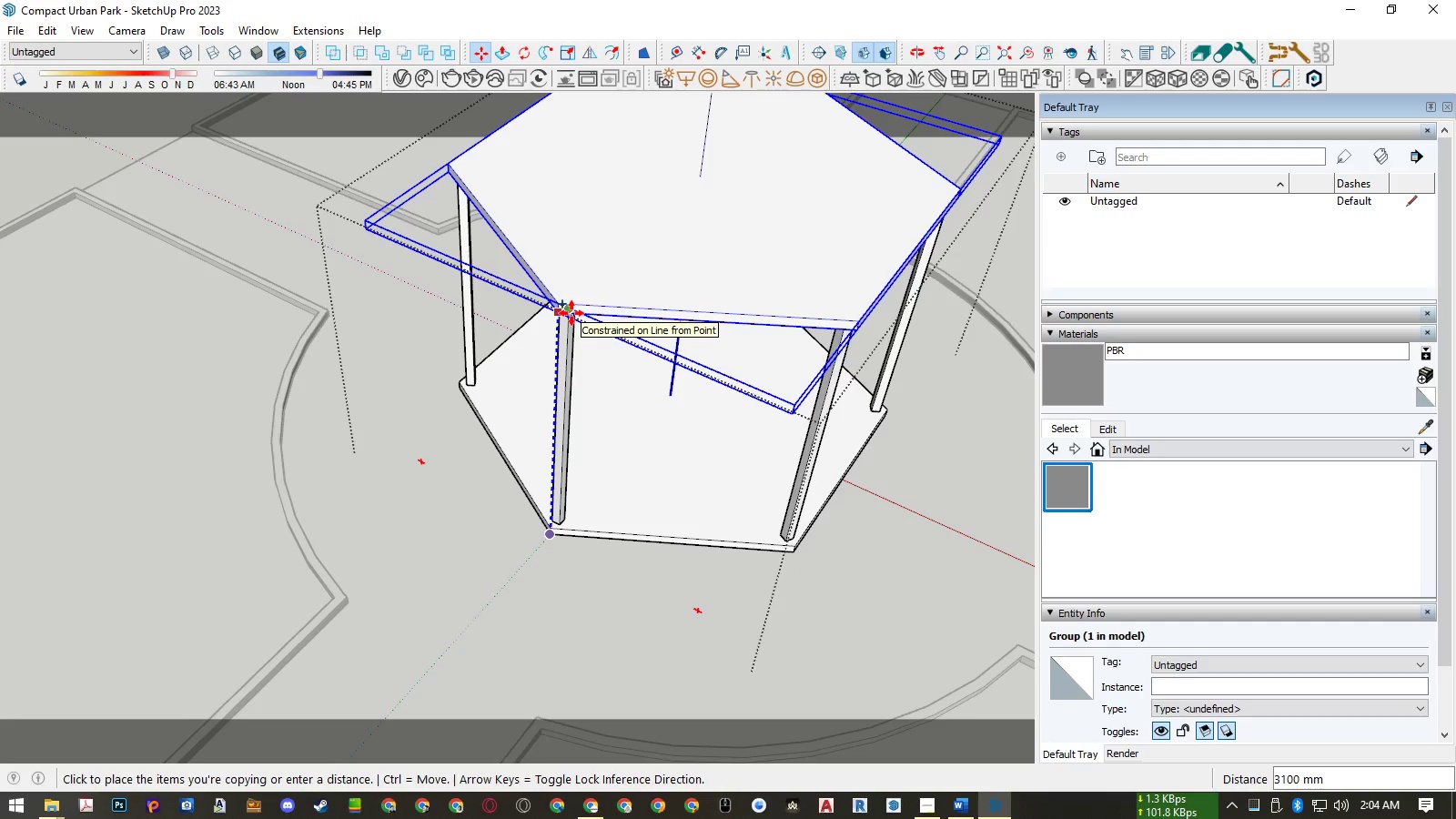 
left_click([571, 313])
 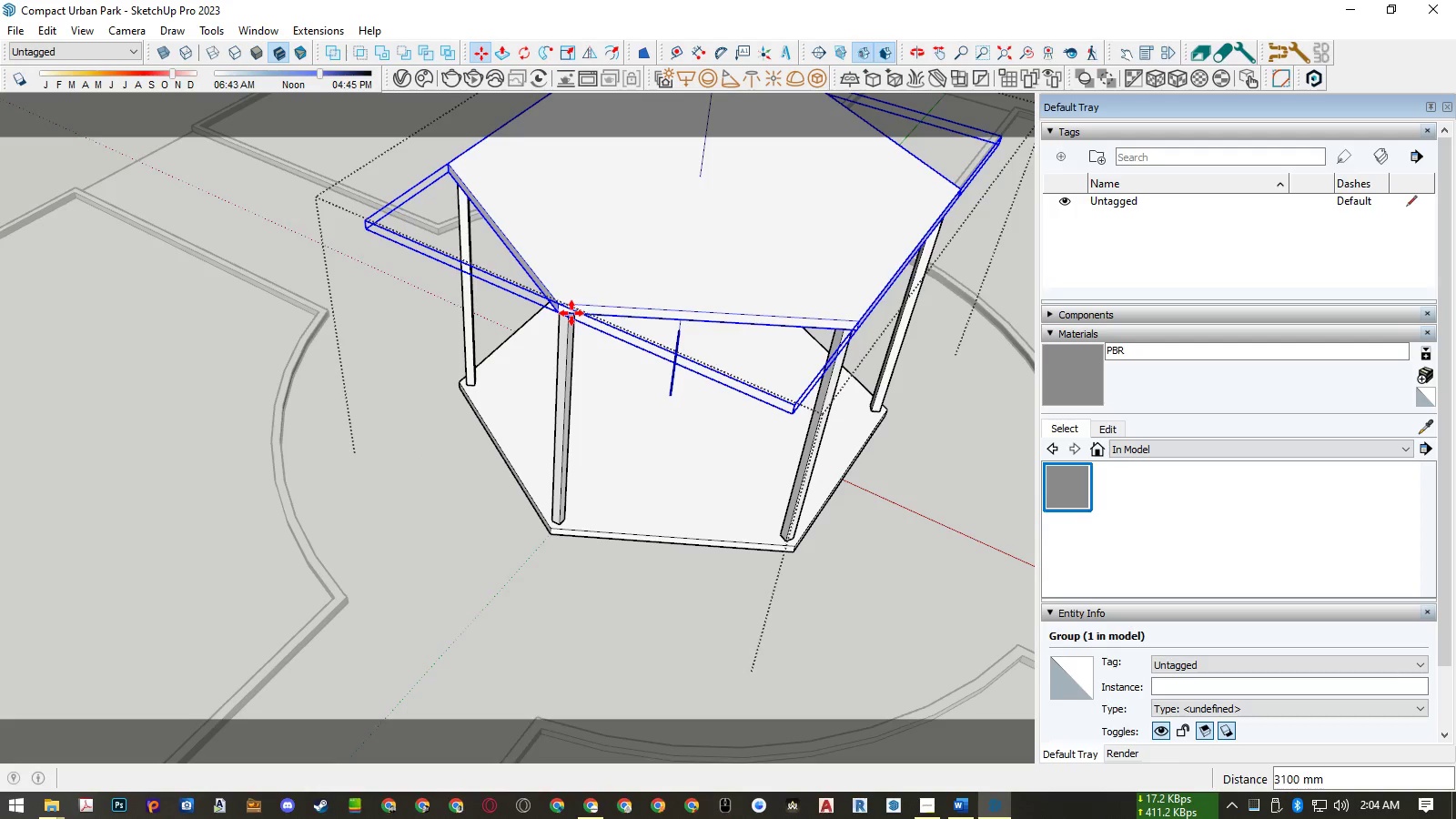 
key(Space)
 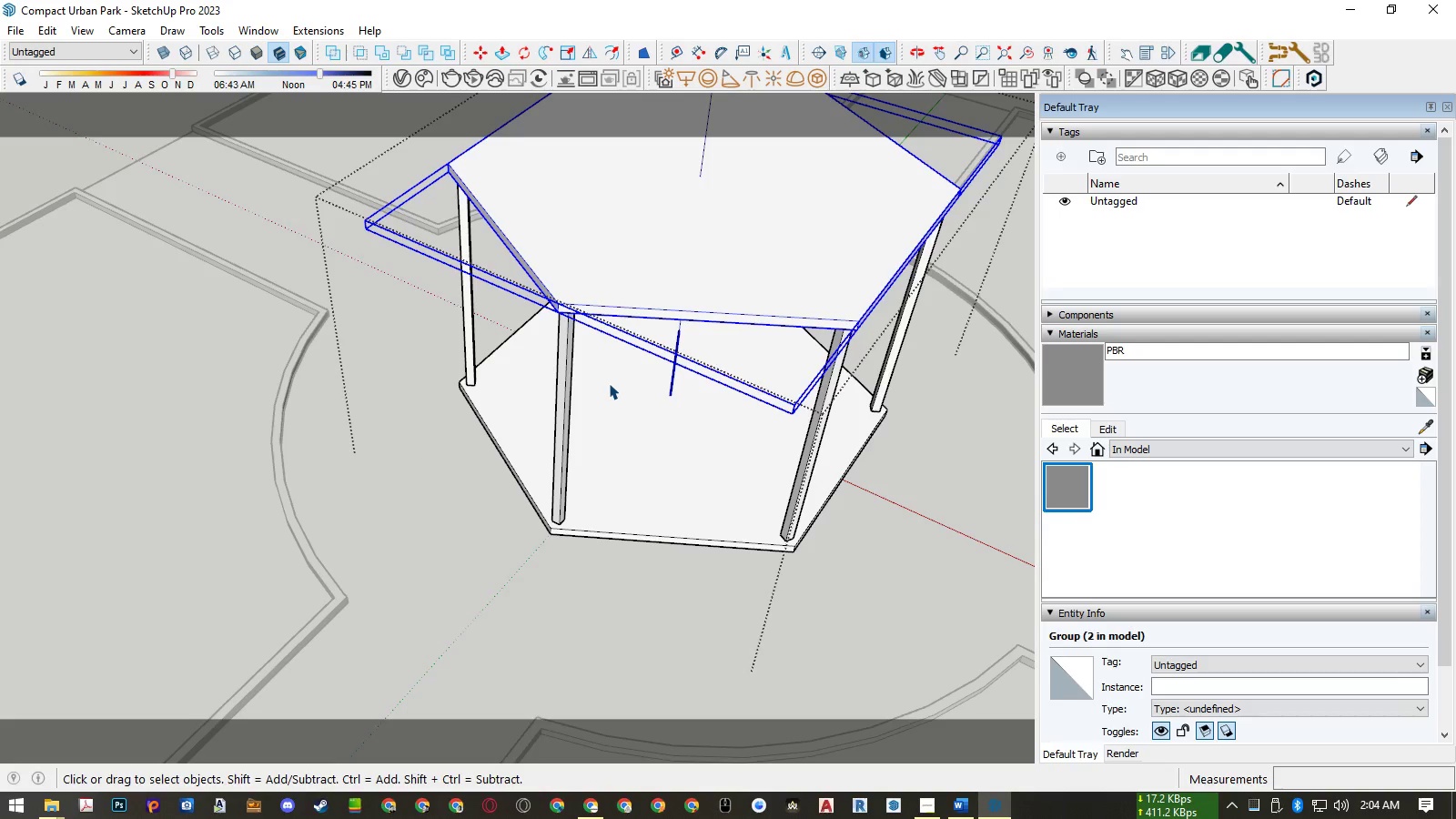 
scroll: coordinate [609, 384], scroll_direction: down, amount: 4.0
 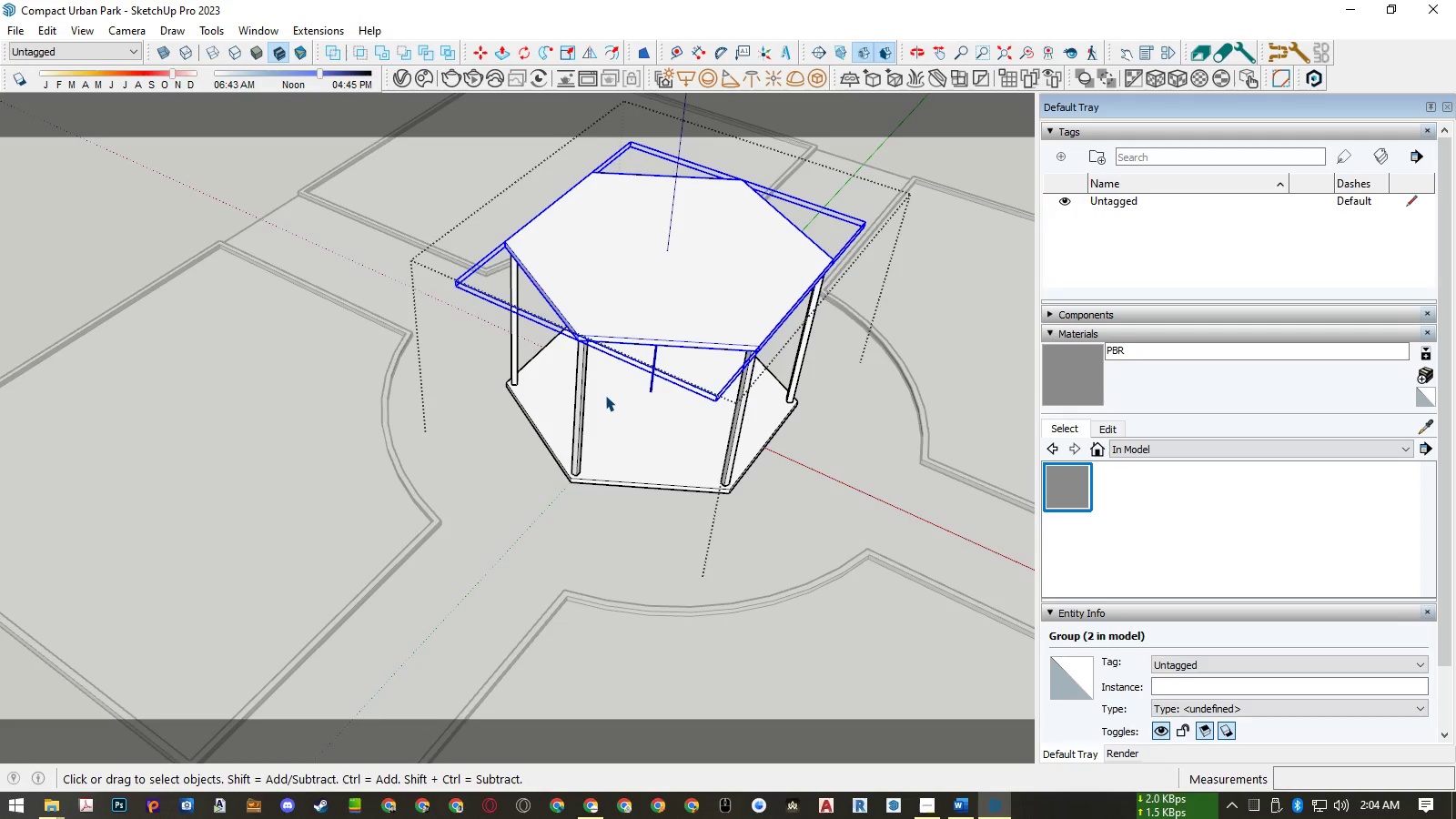 
wait(19.79)
 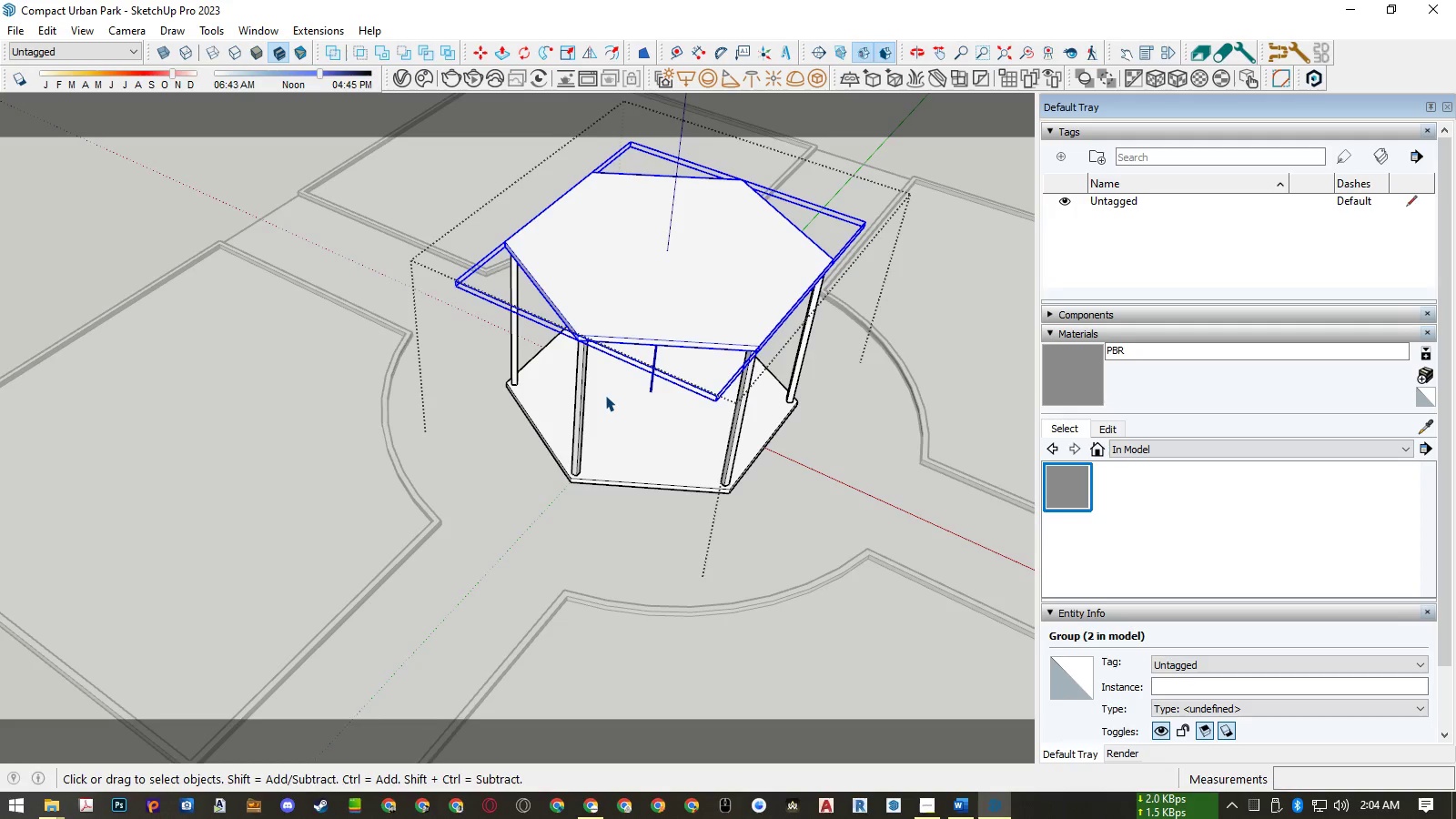 
double_click([597, 304])
 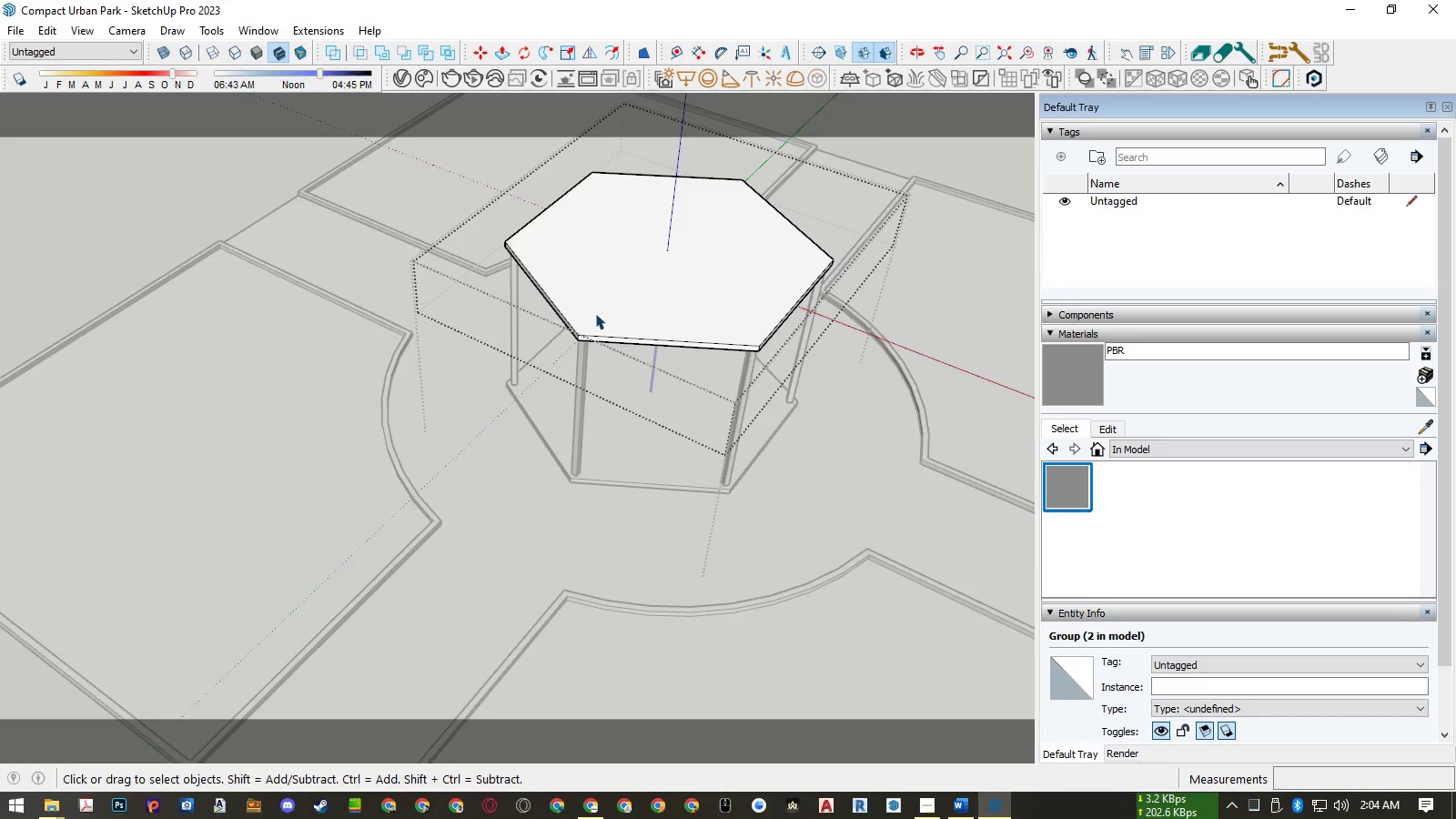 
scroll: coordinate [601, 343], scroll_direction: up, amount: 8.0
 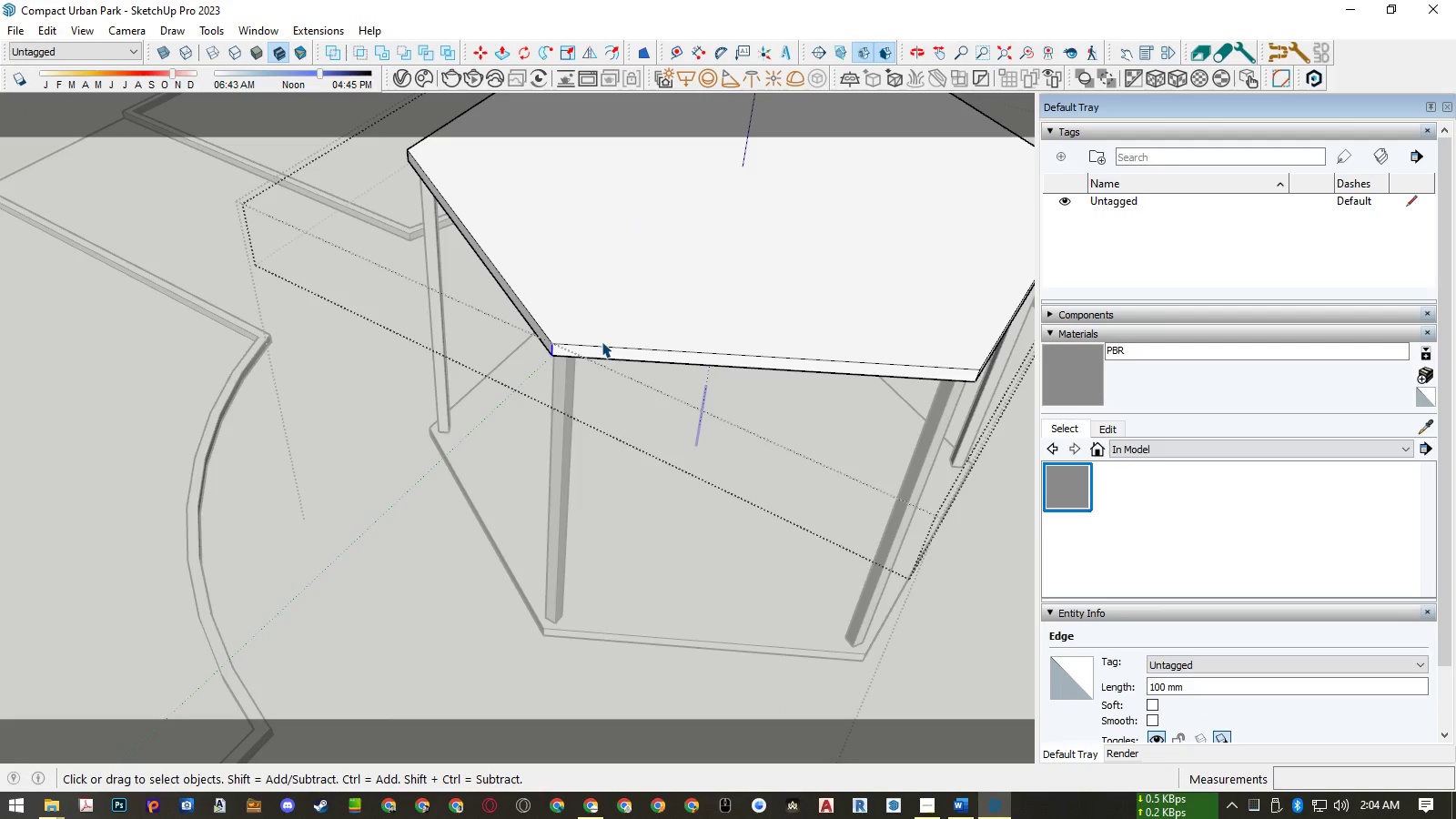 
key(P)
 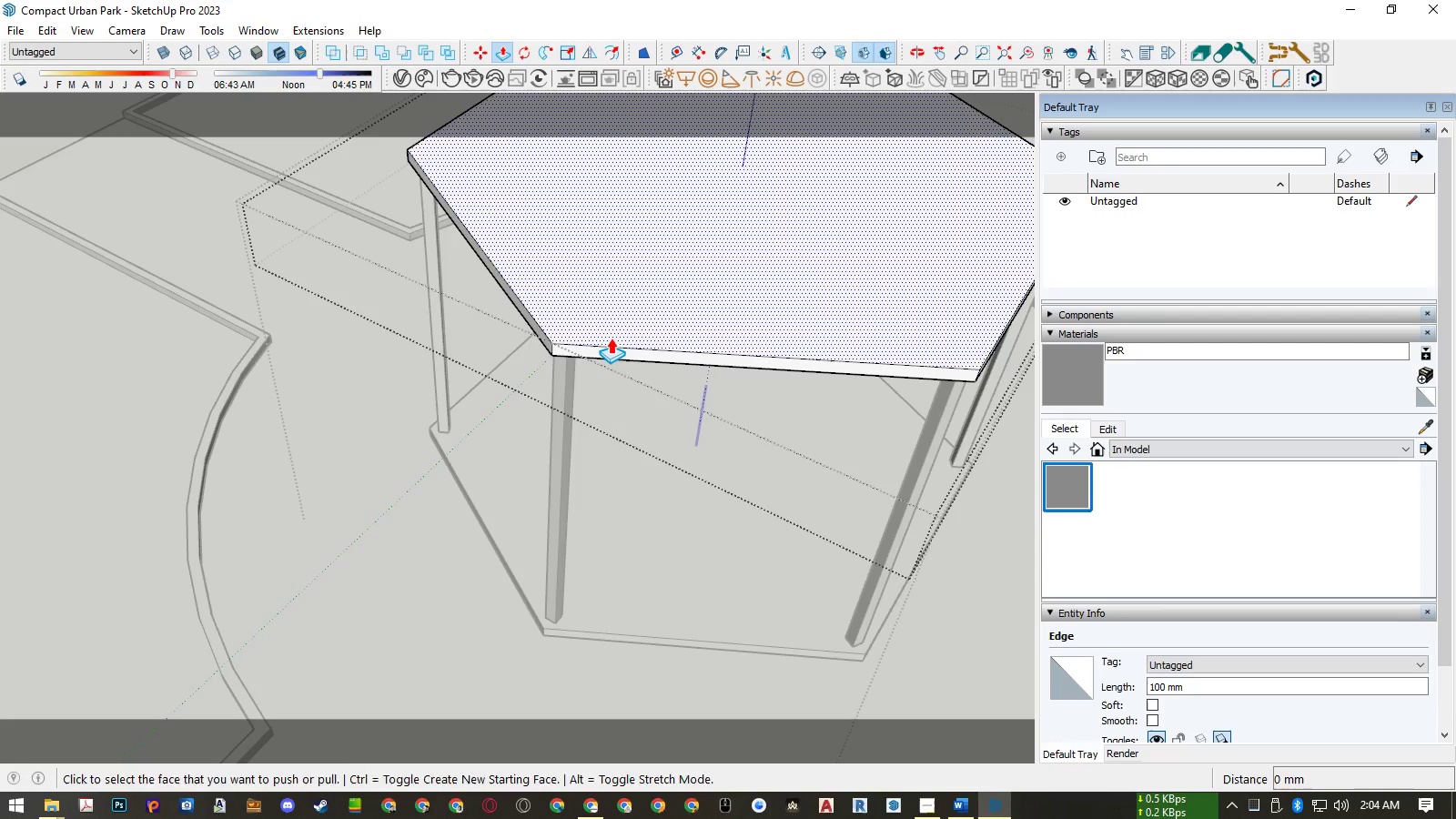 
left_click([611, 338])
 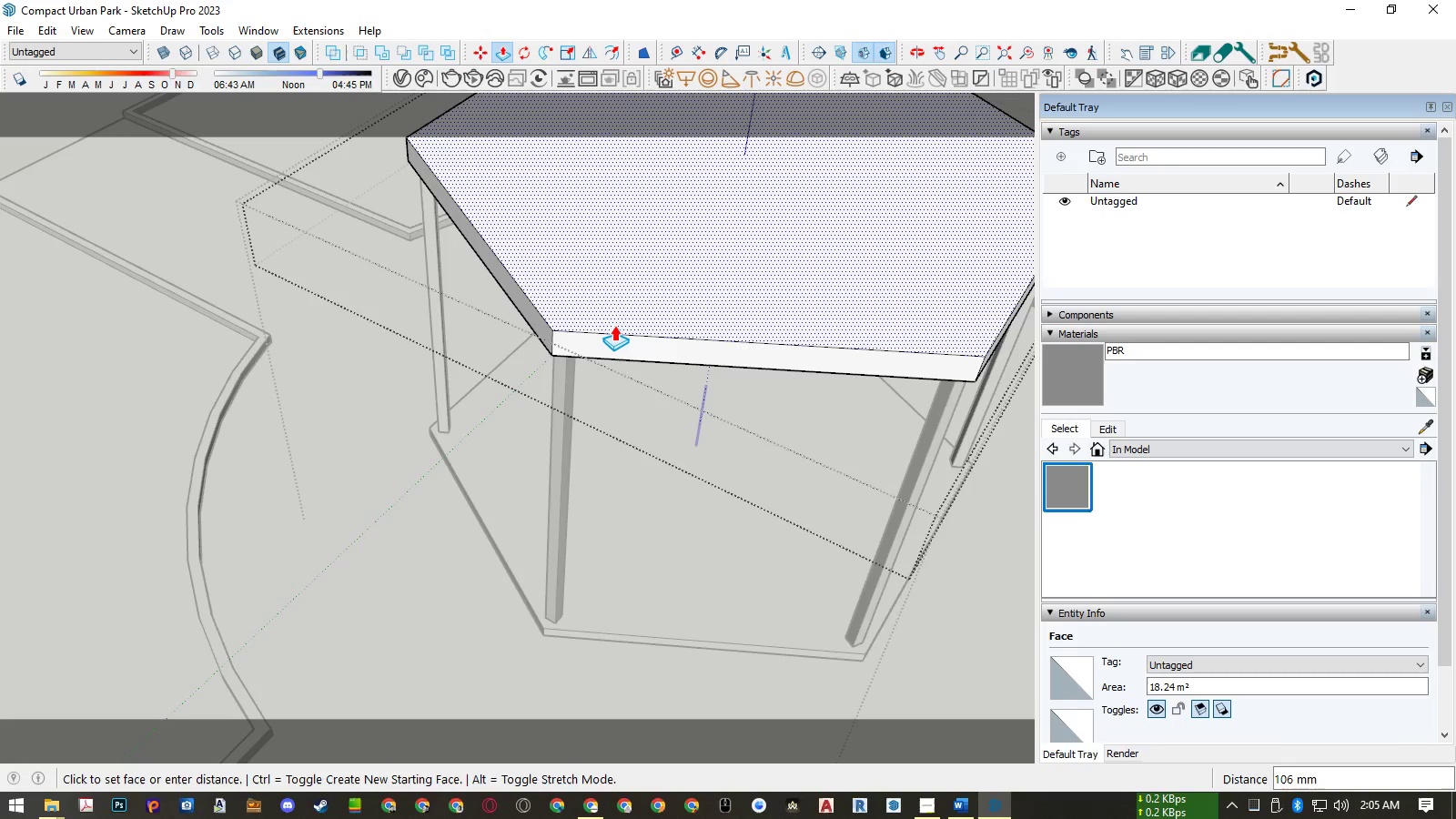 
key(Numpad5)
 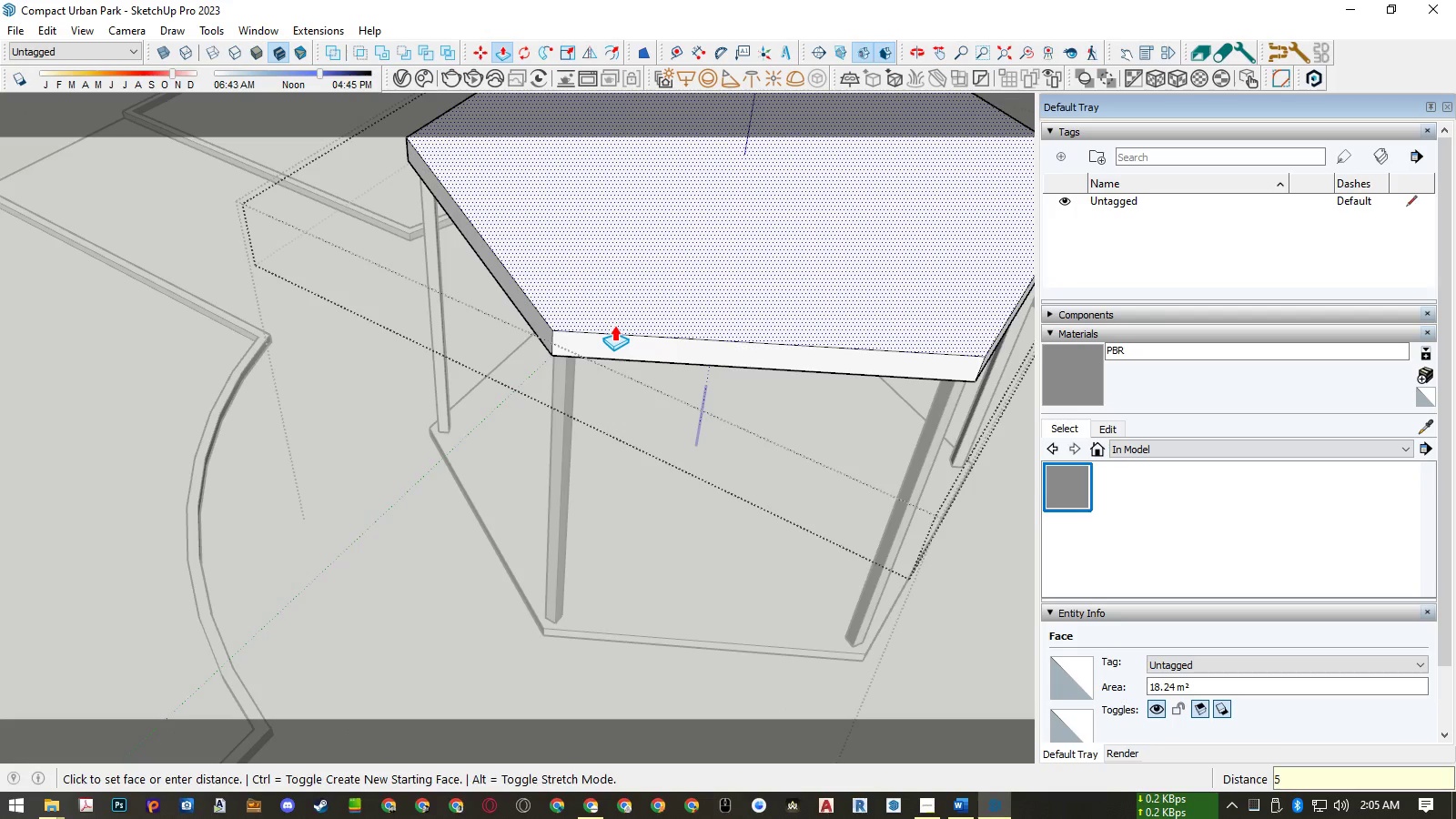 
key(Numpad0)
 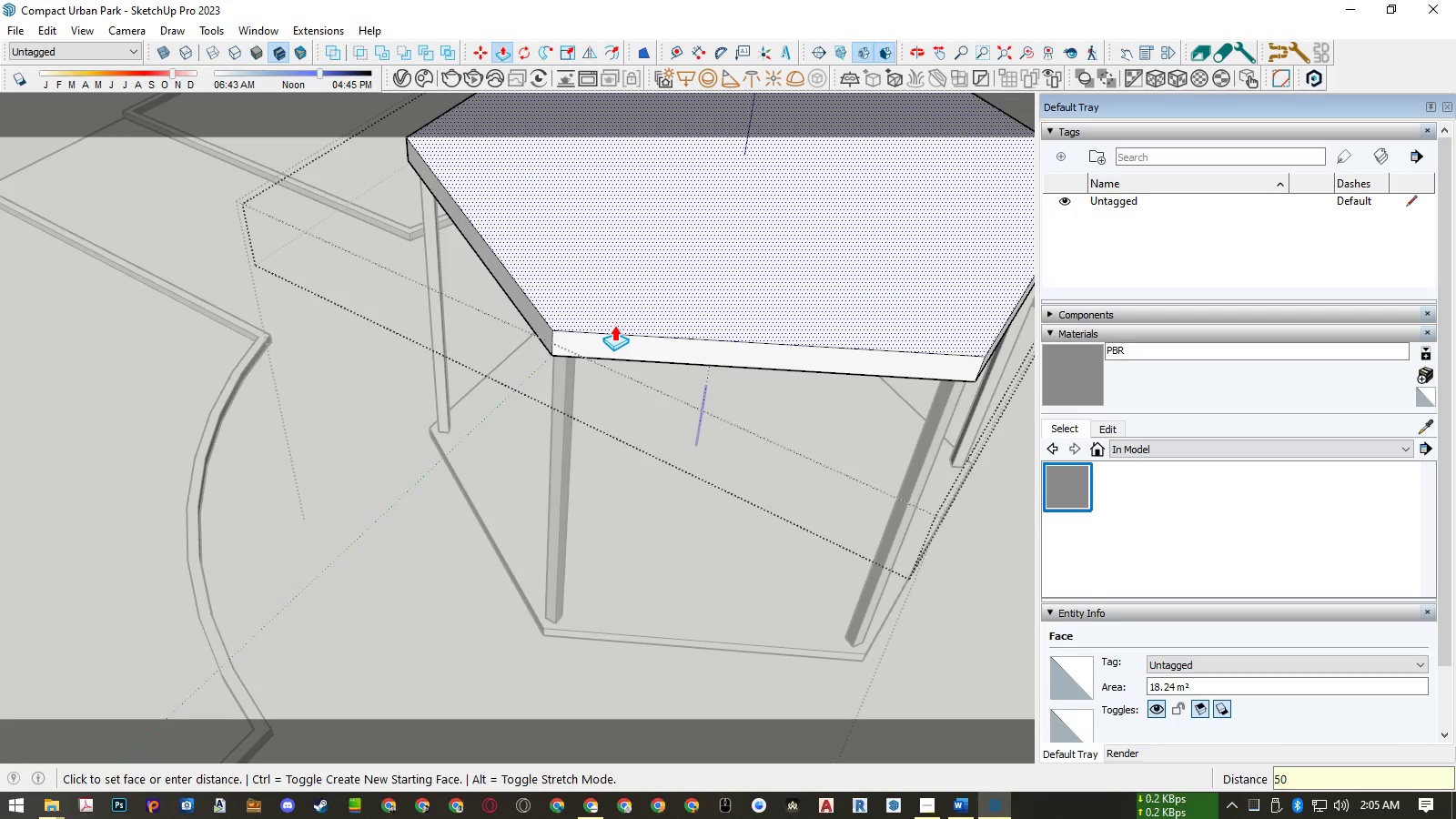 
key(NumpadEnter)
 